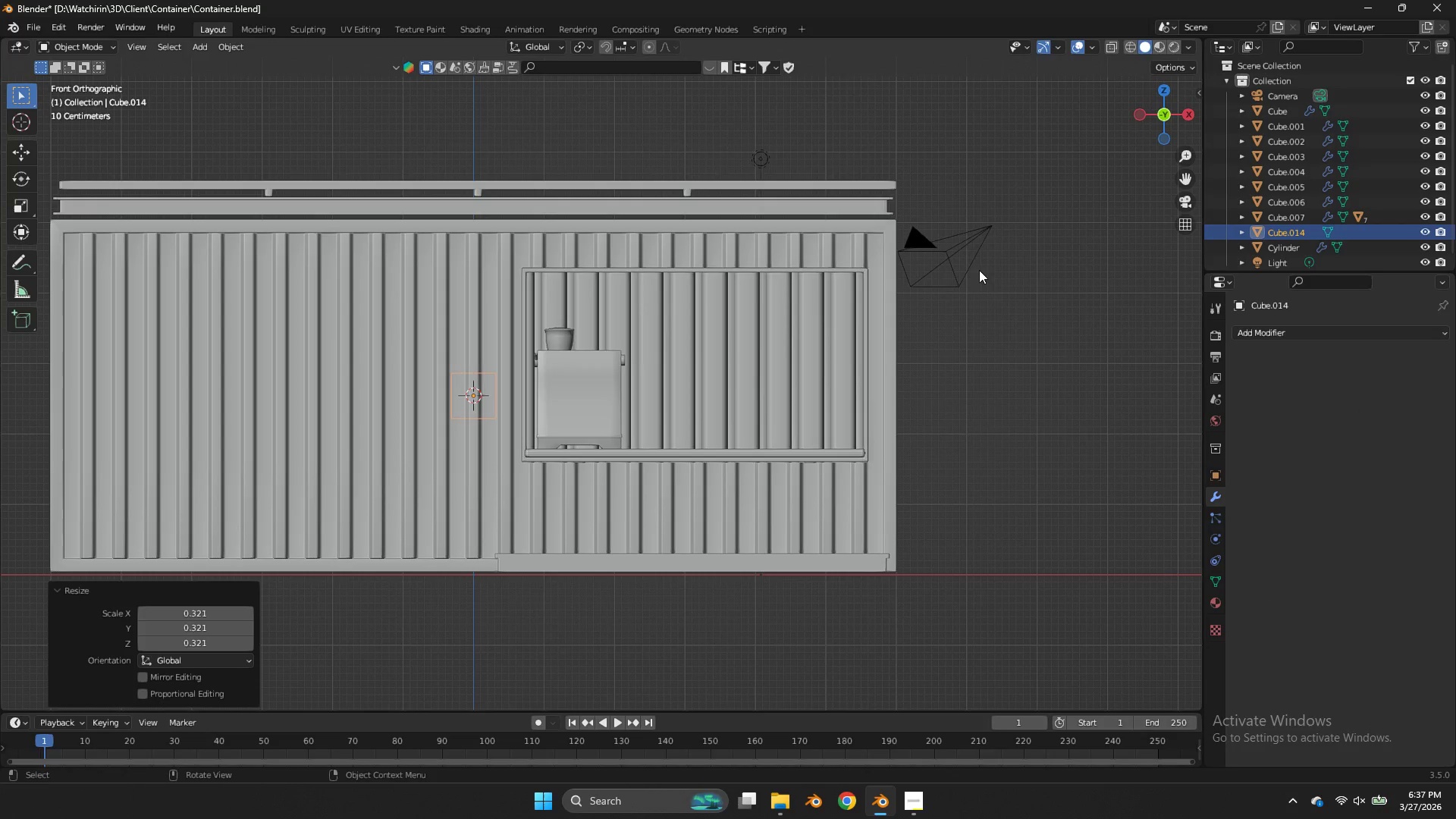 
type(zg)
 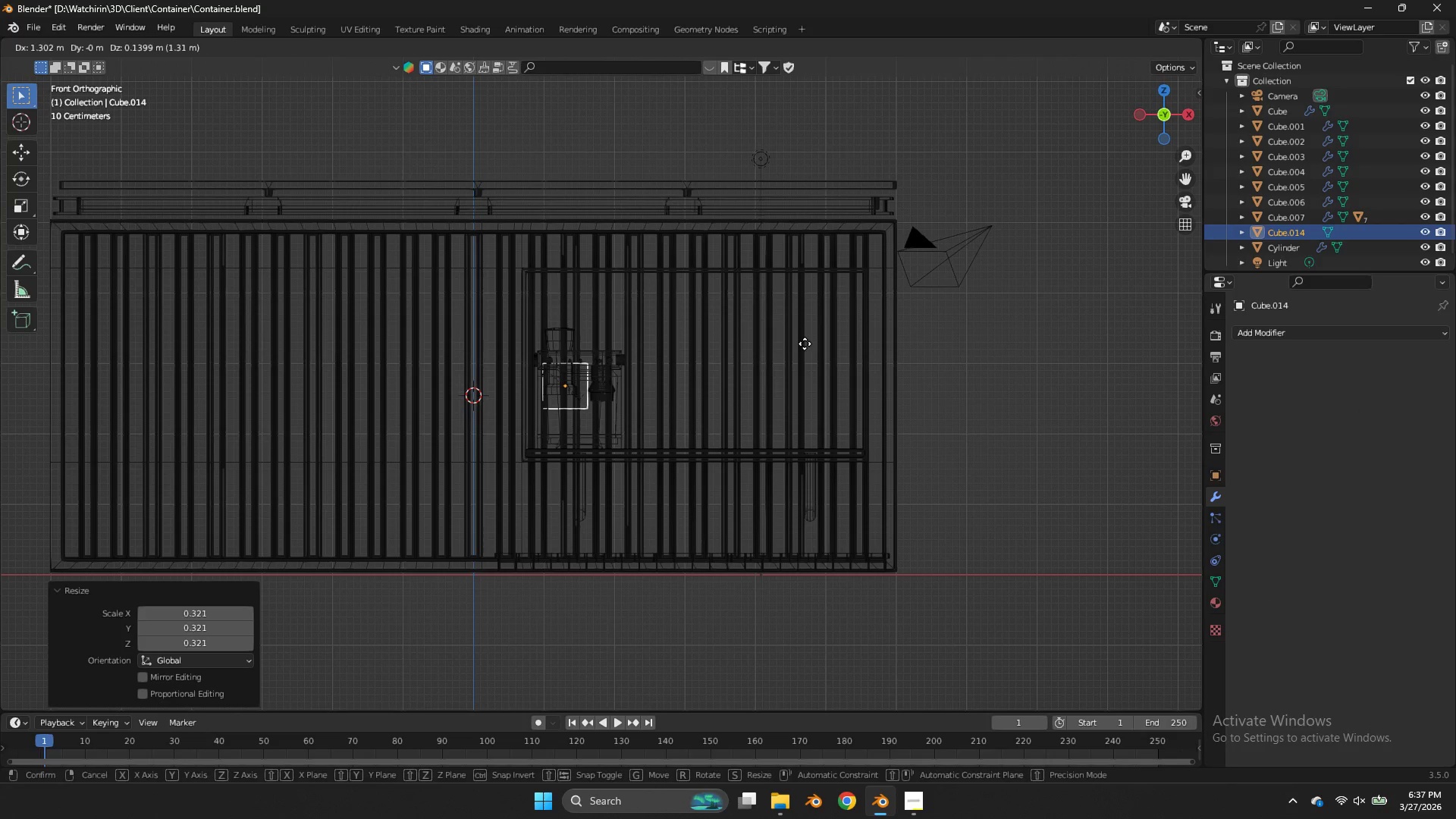 
left_click([805, 344])
 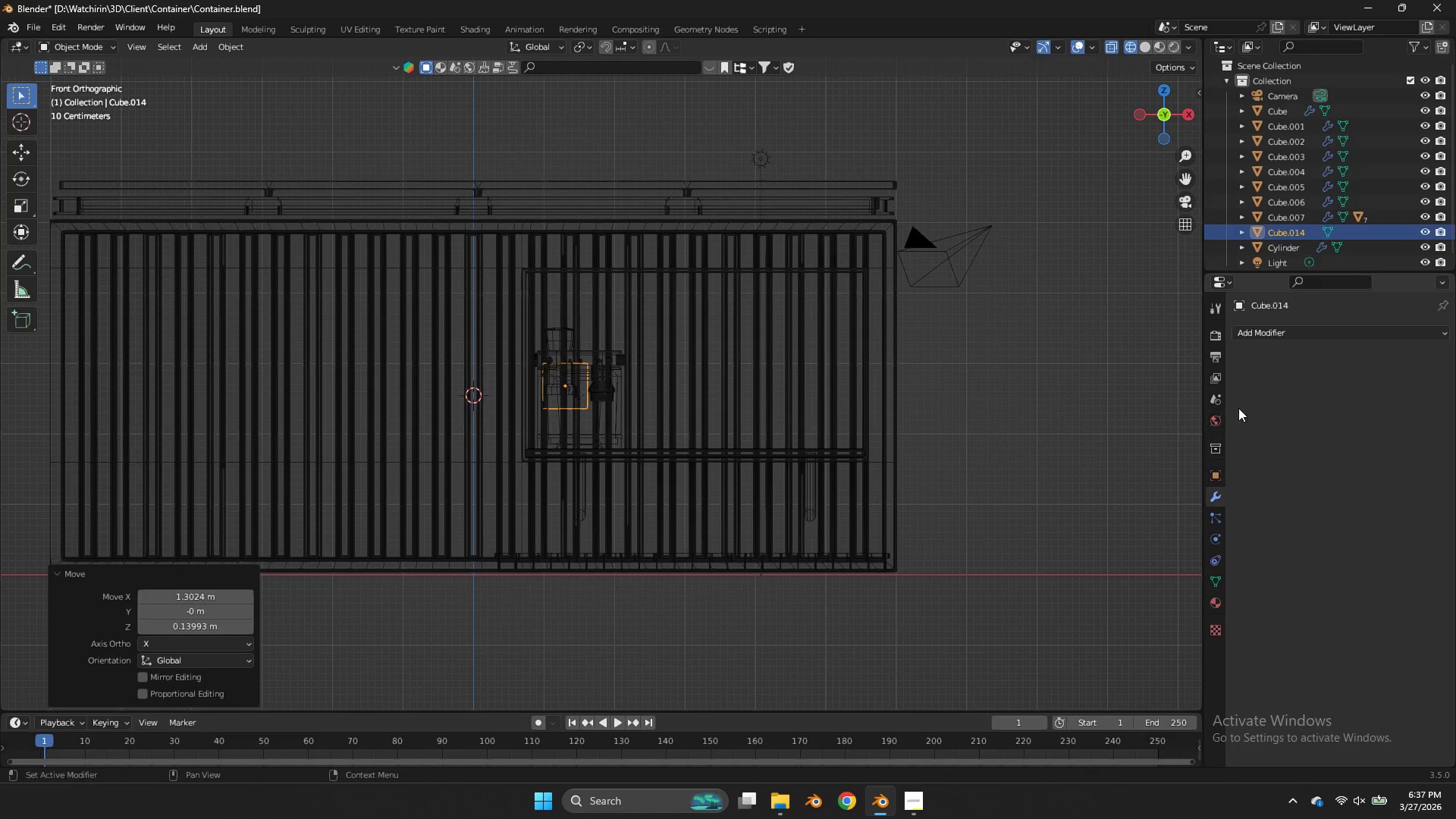 
left_click([1304, 335])
 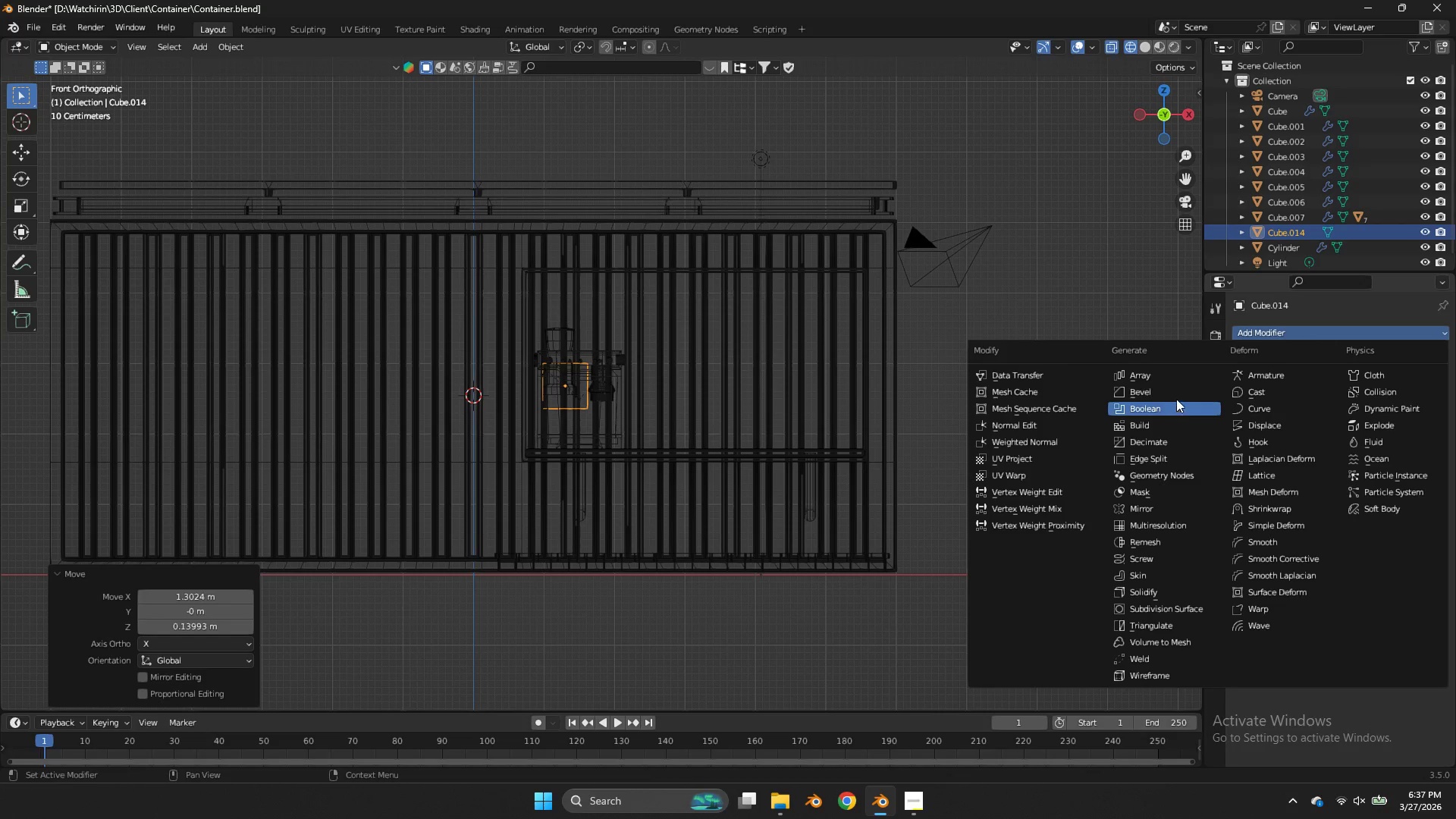 
left_click([1172, 388])
 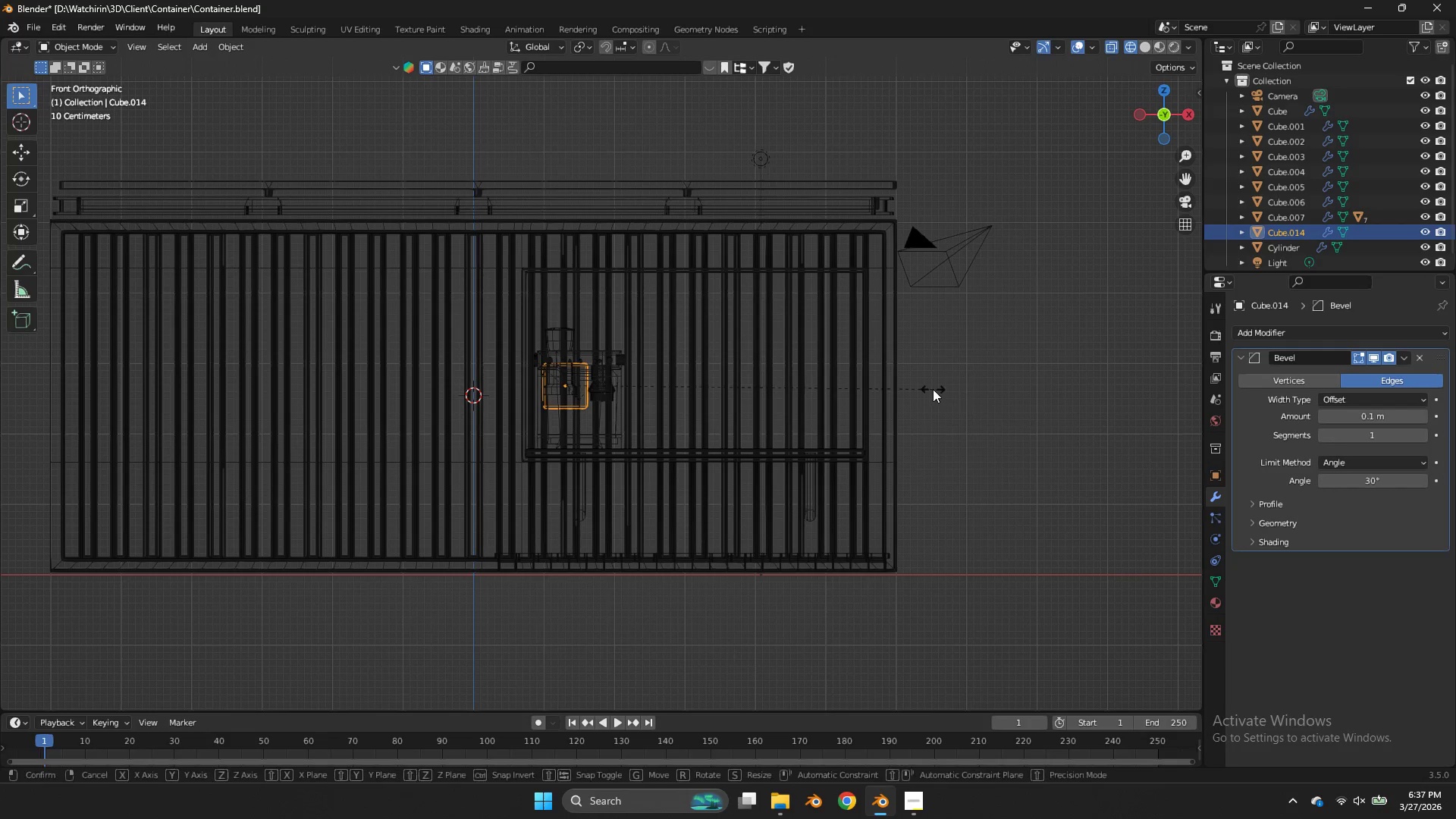 
type(sz)
 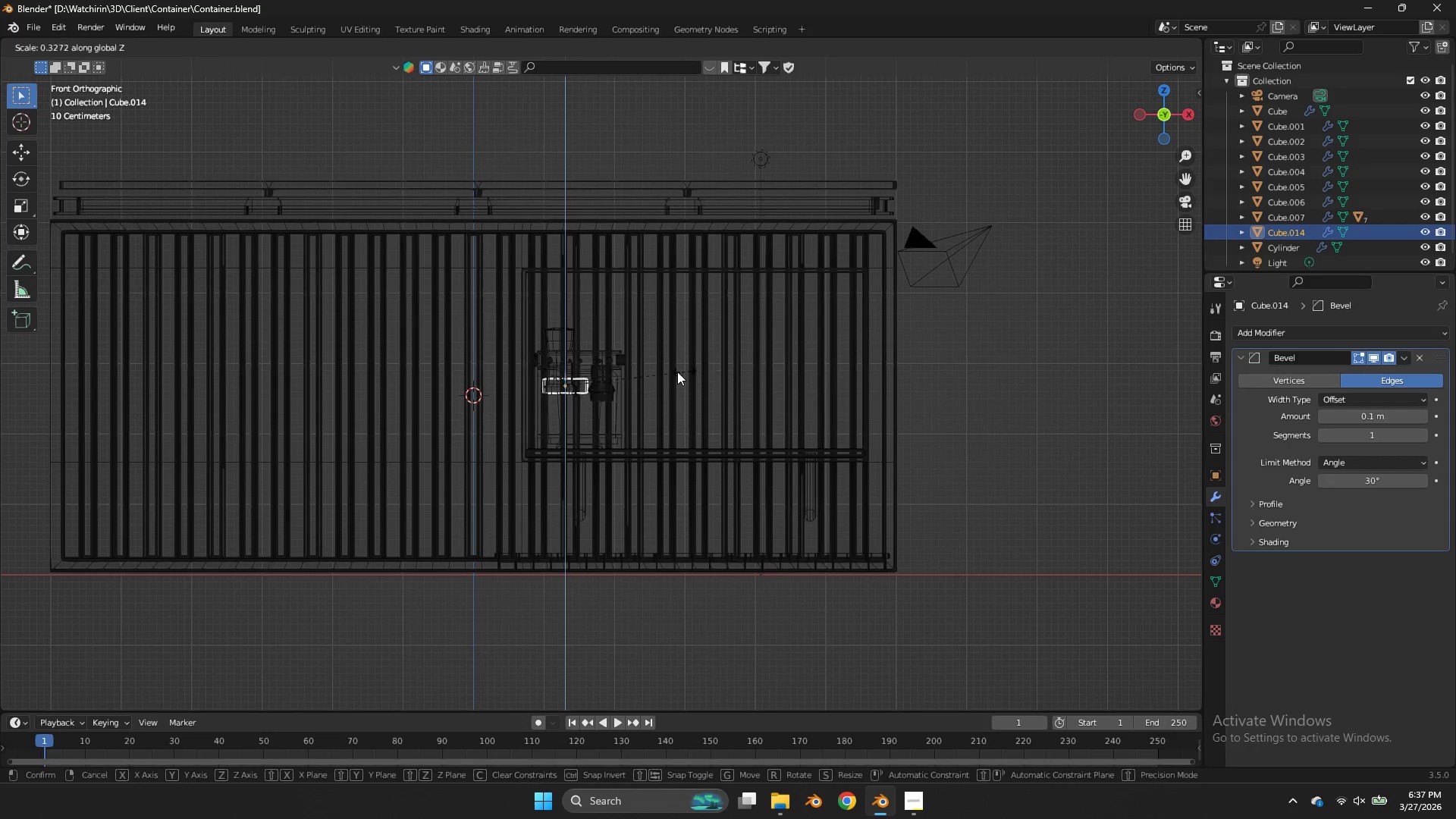 
left_click([670, 372])
 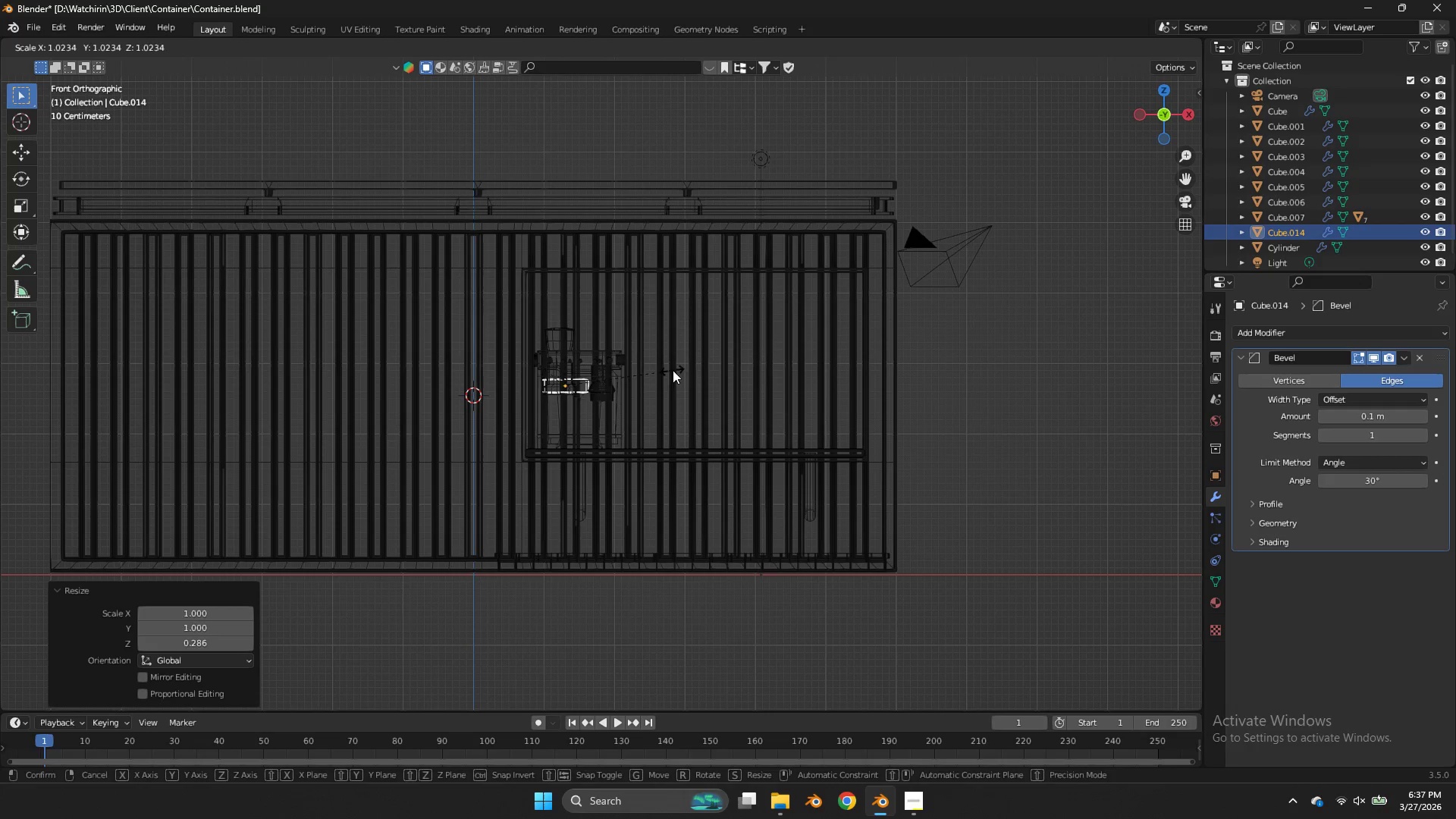 
type(sxgz)
 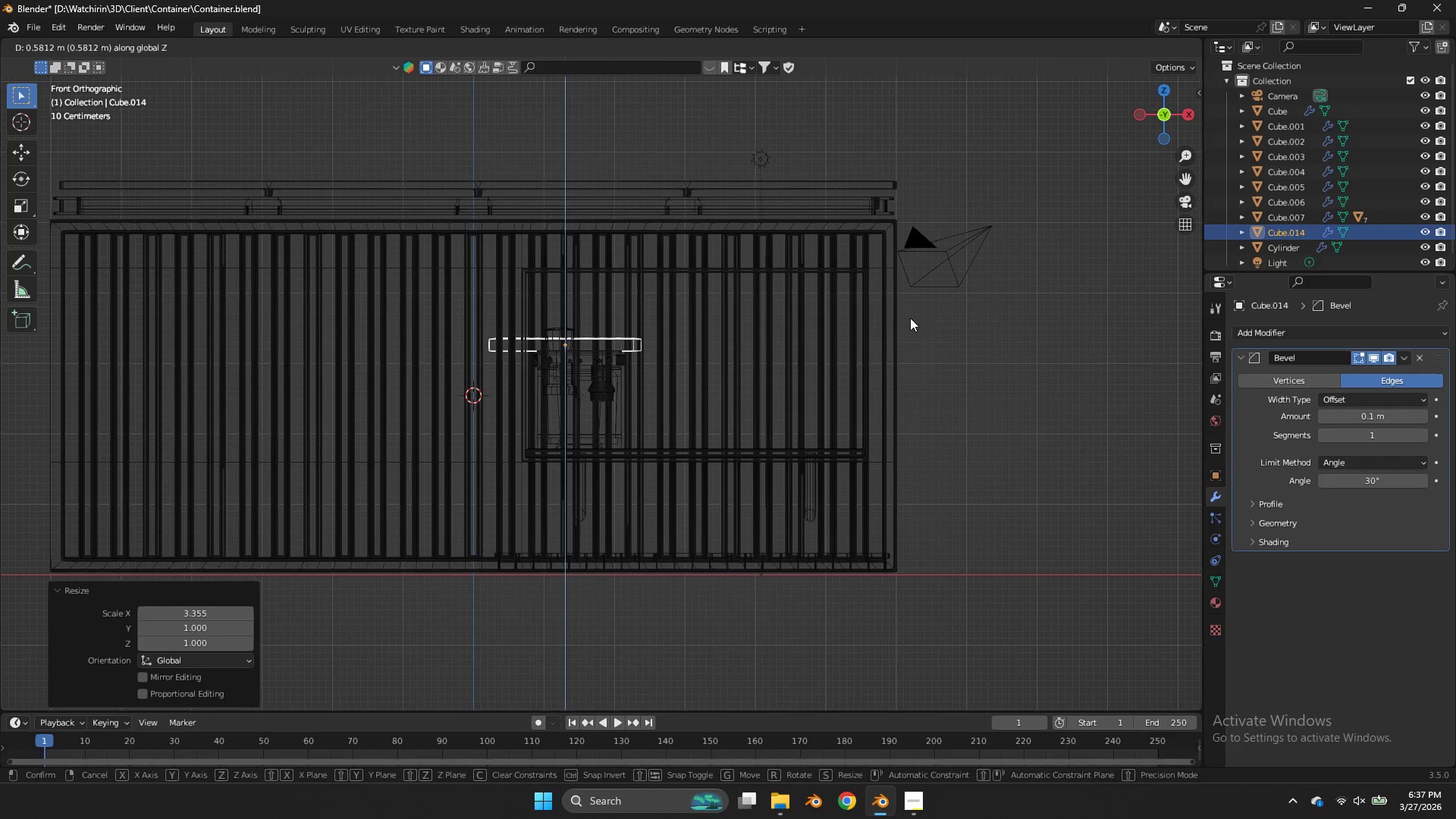 
left_click([910, 318])
 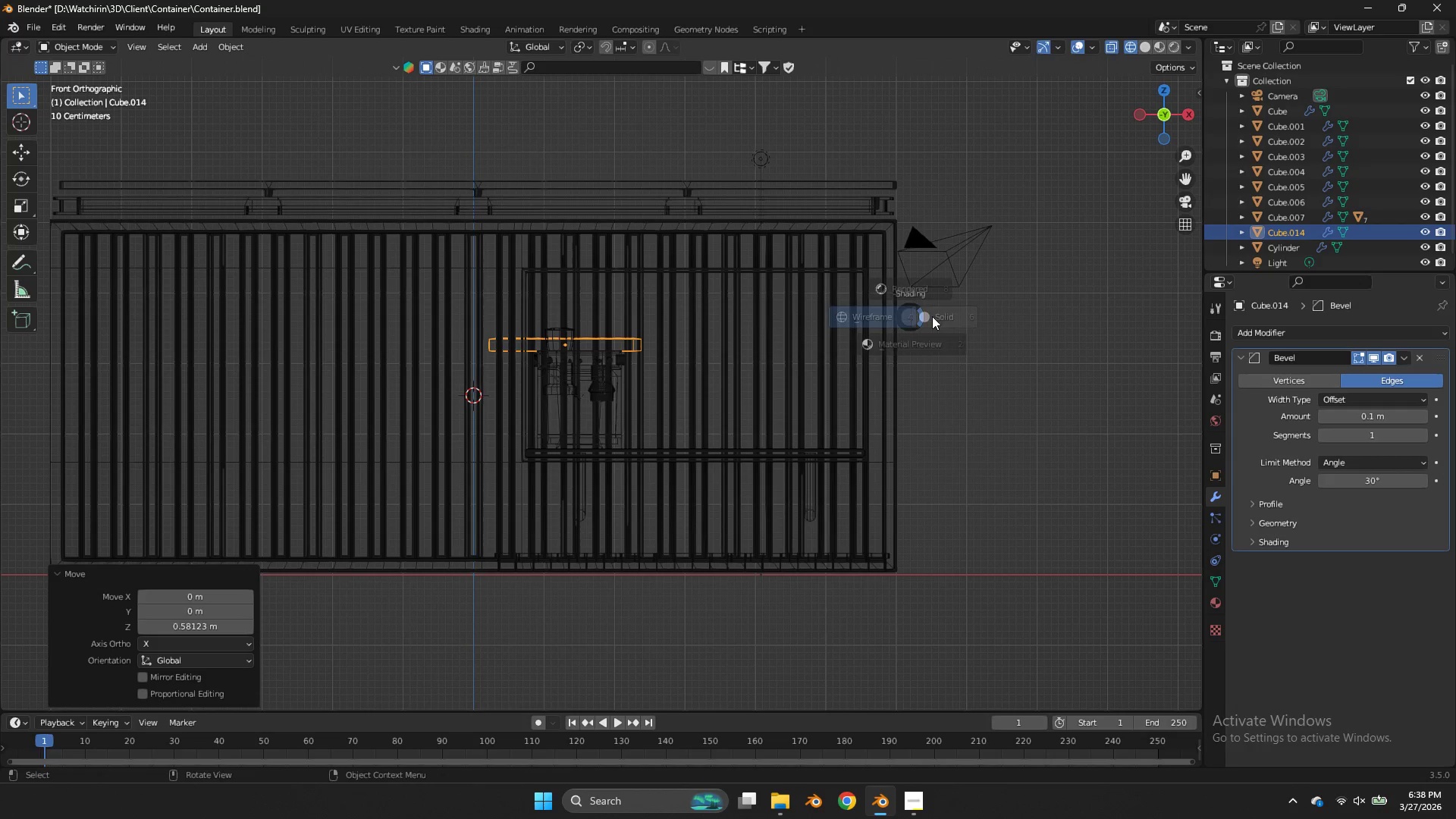 
key(Z)
 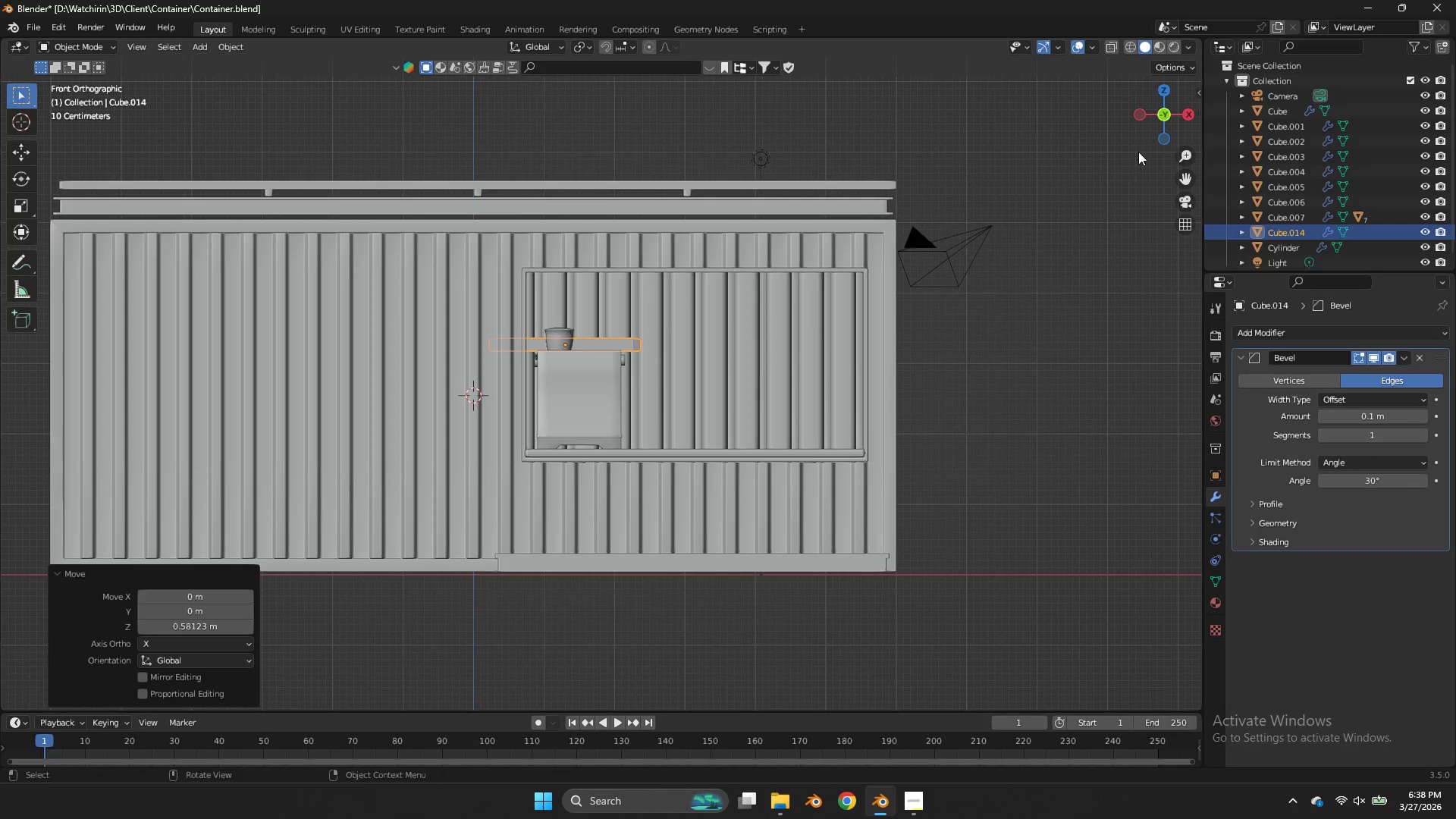 
left_click_drag(start_coordinate=[1147, 127], to_coordinate=[1072, 167])
 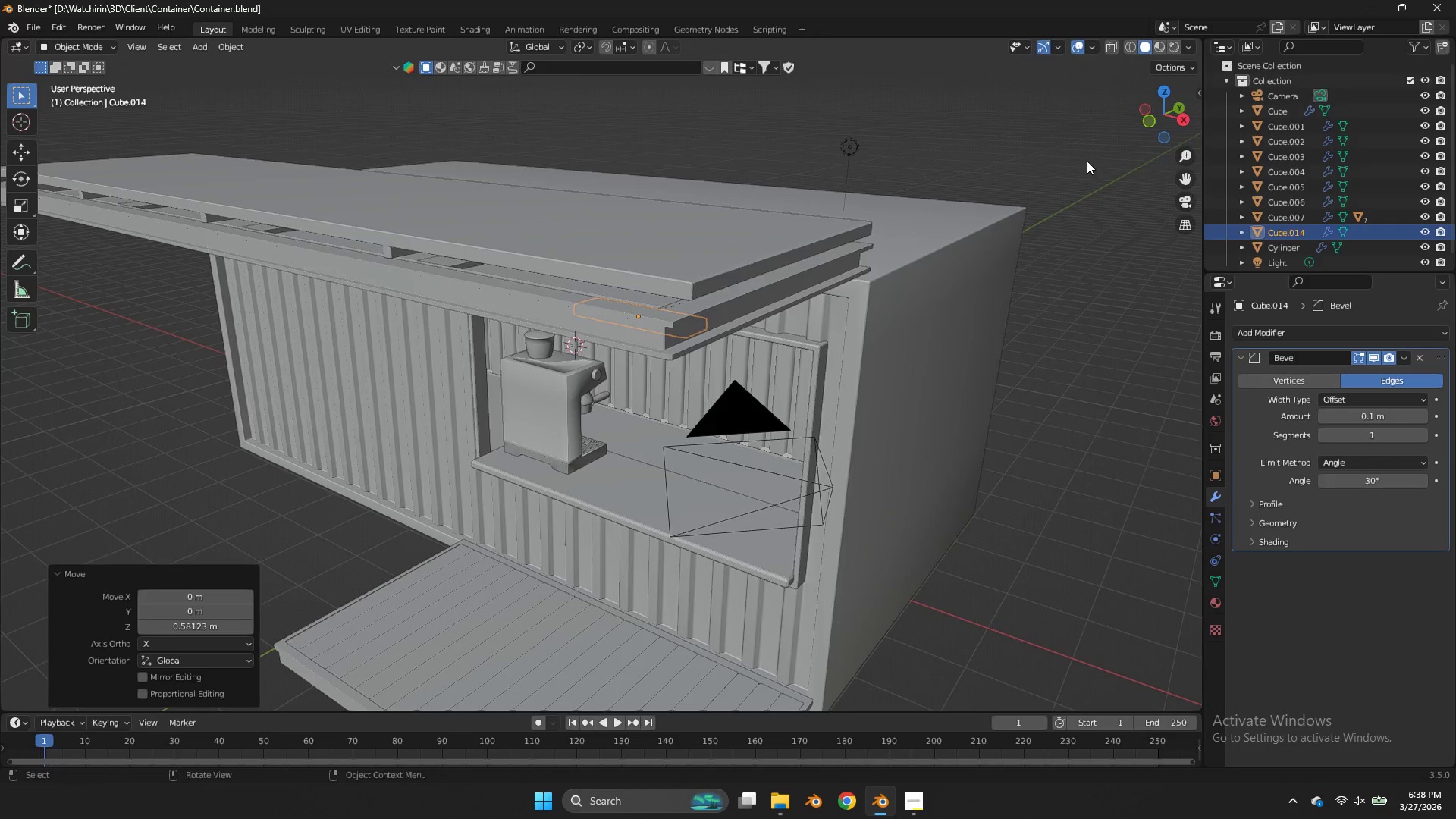 
scroll: coordinate [1087, 159], scroll_direction: up, amount: 5.0
 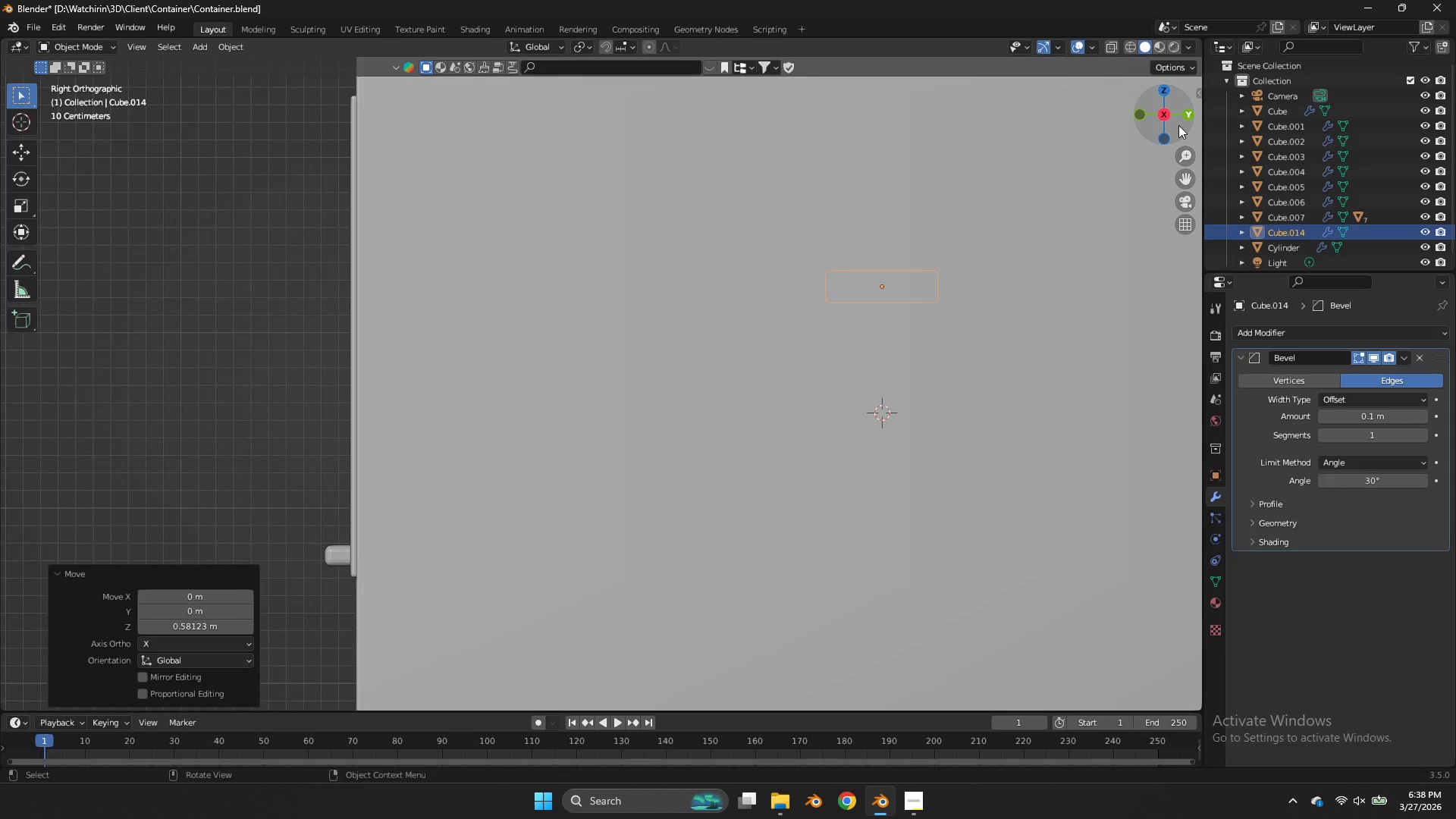 
type(zg)
 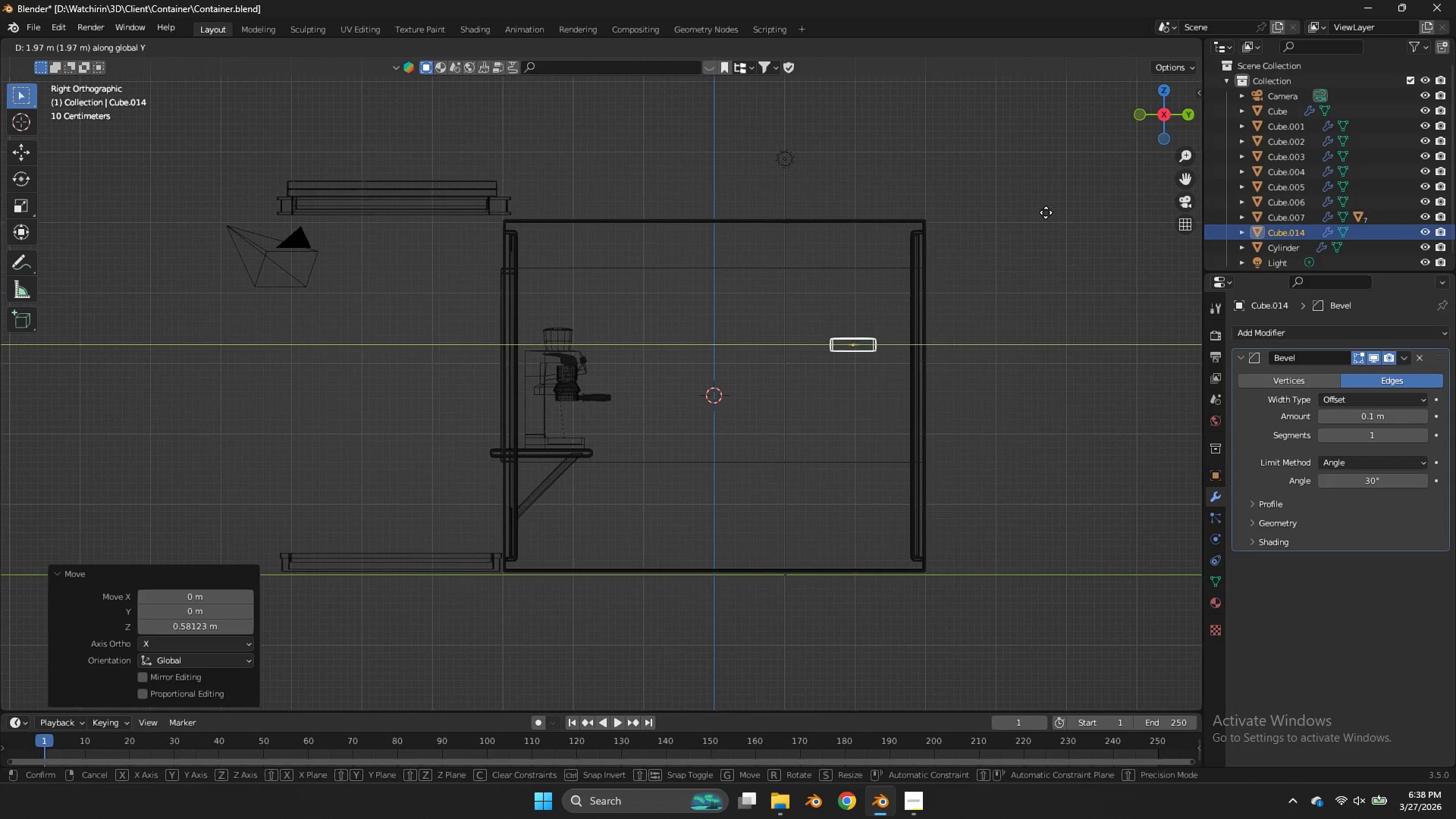 
scroll: coordinate [887, 212], scroll_direction: down, amount: 5.0
 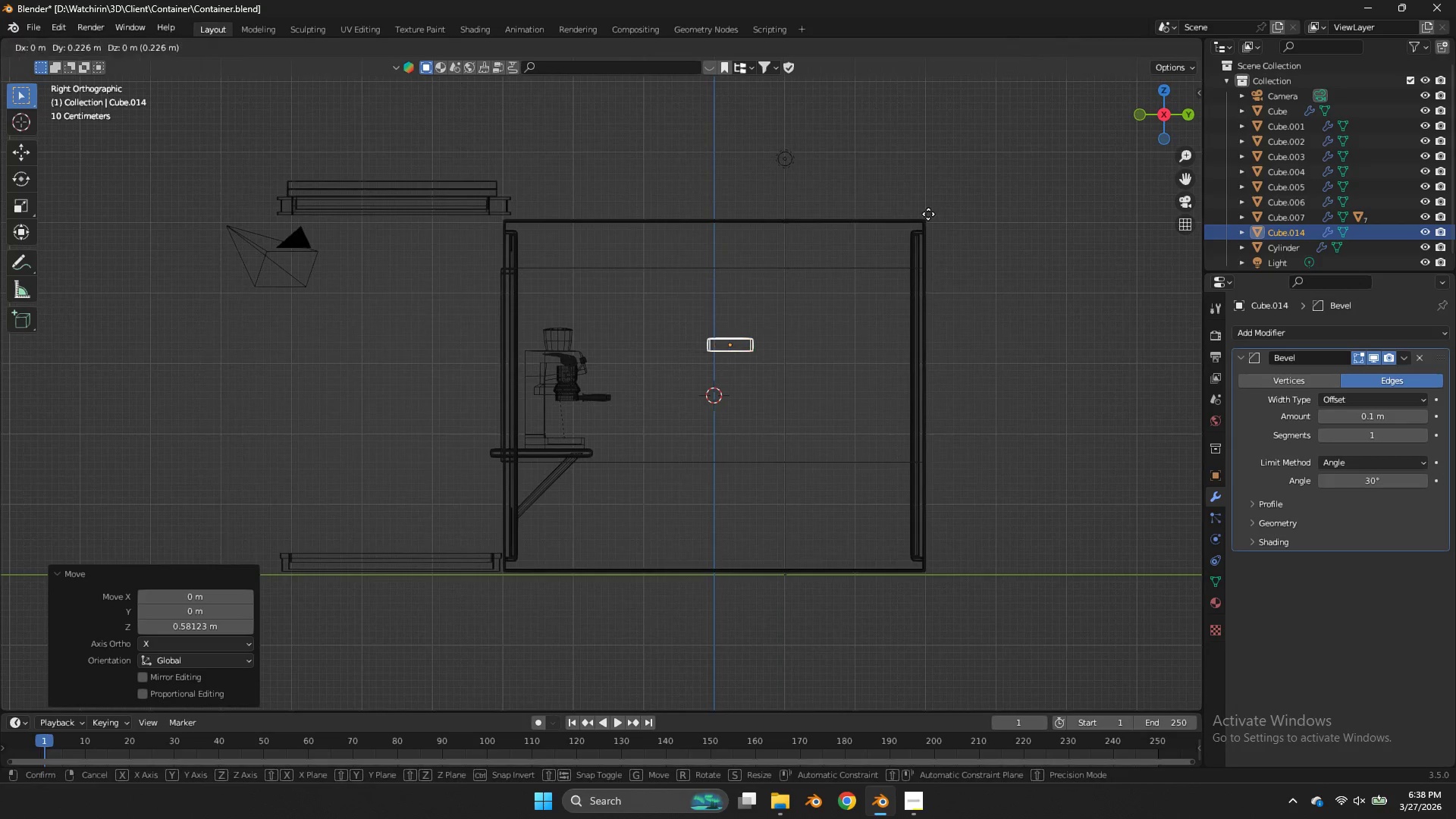 
key(Y)
 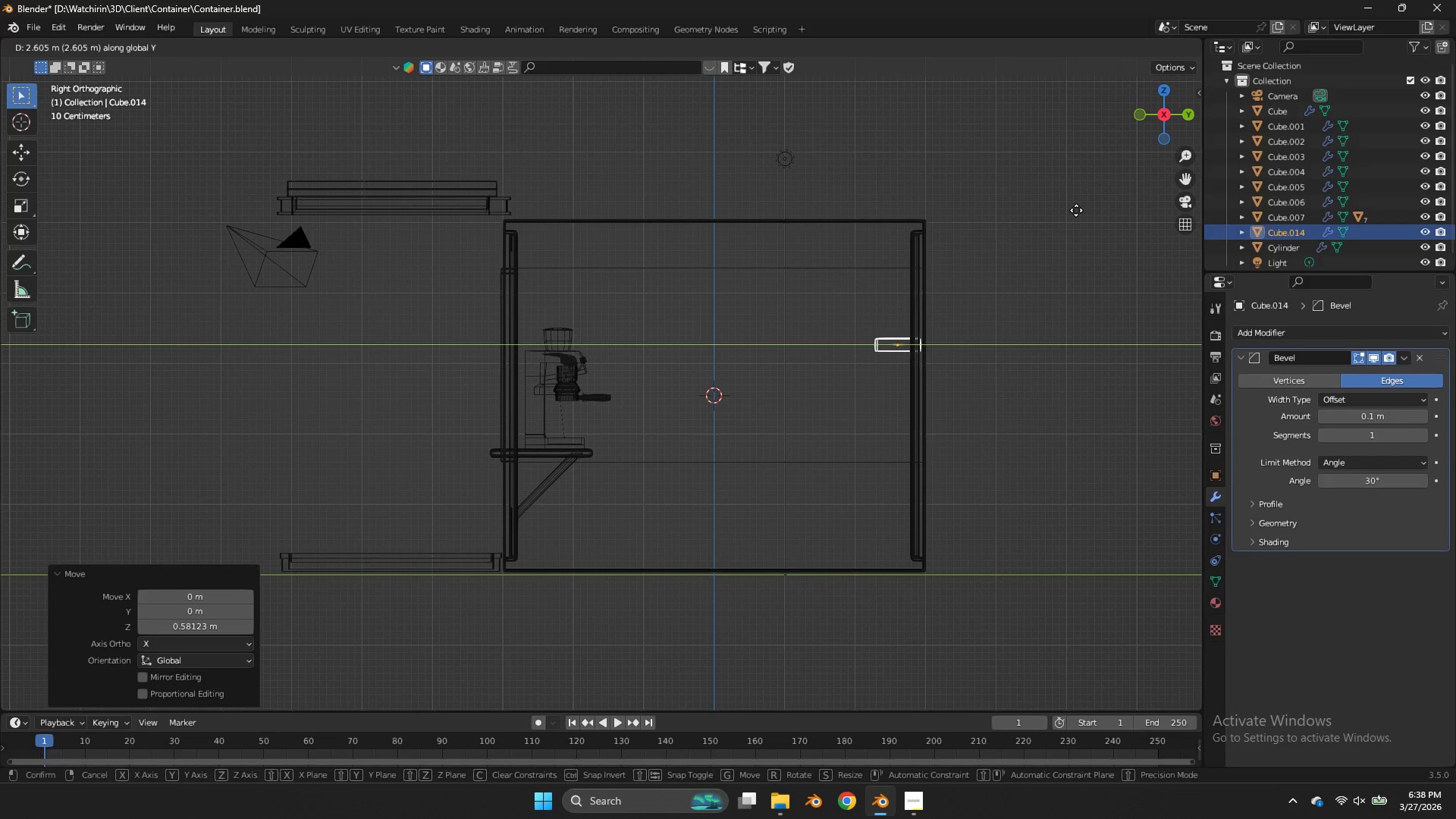 
hold_key(key=ShiftLeft, duration=1.0)
left_click([1087, 196])
 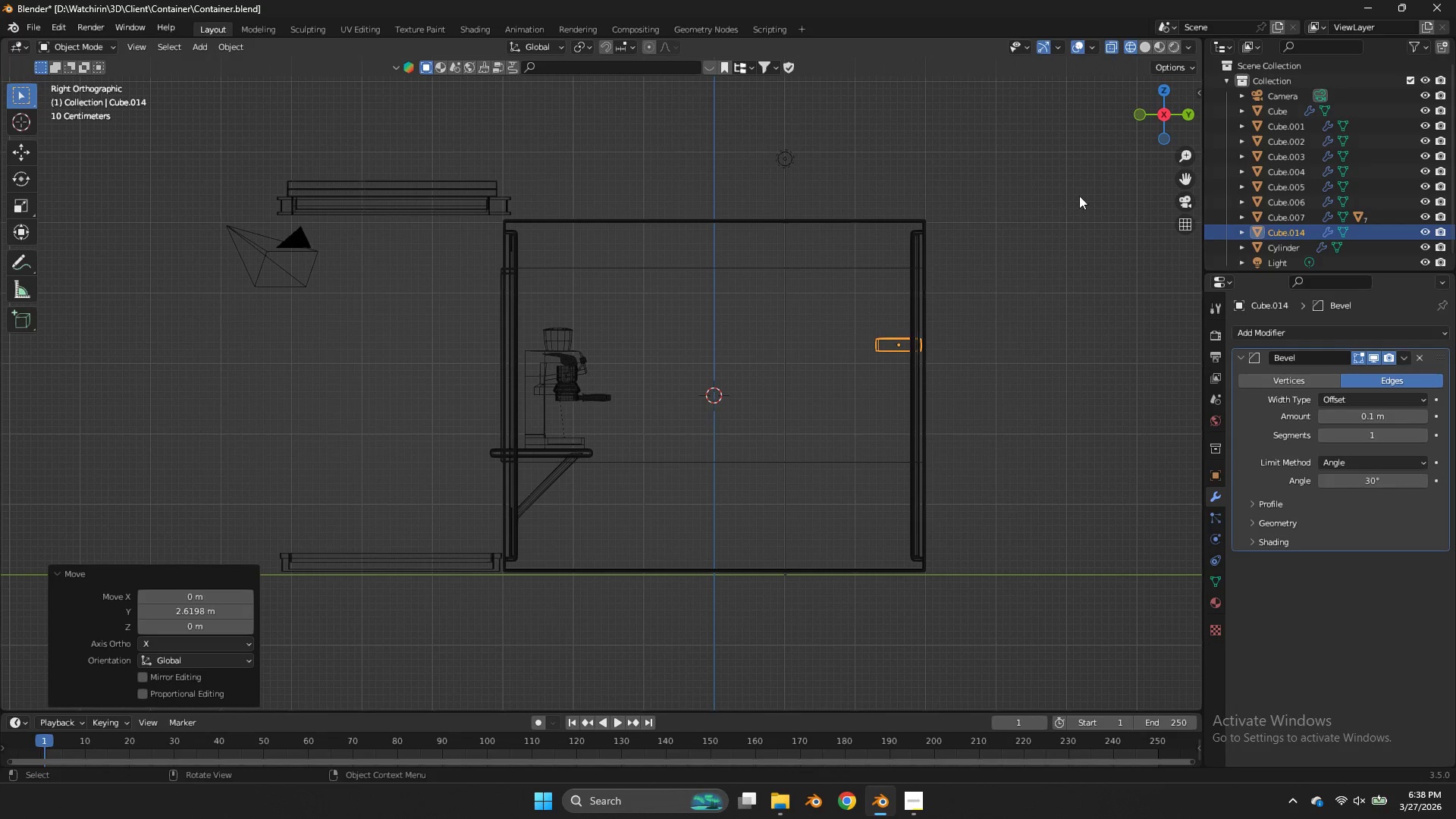 
key(Z)
 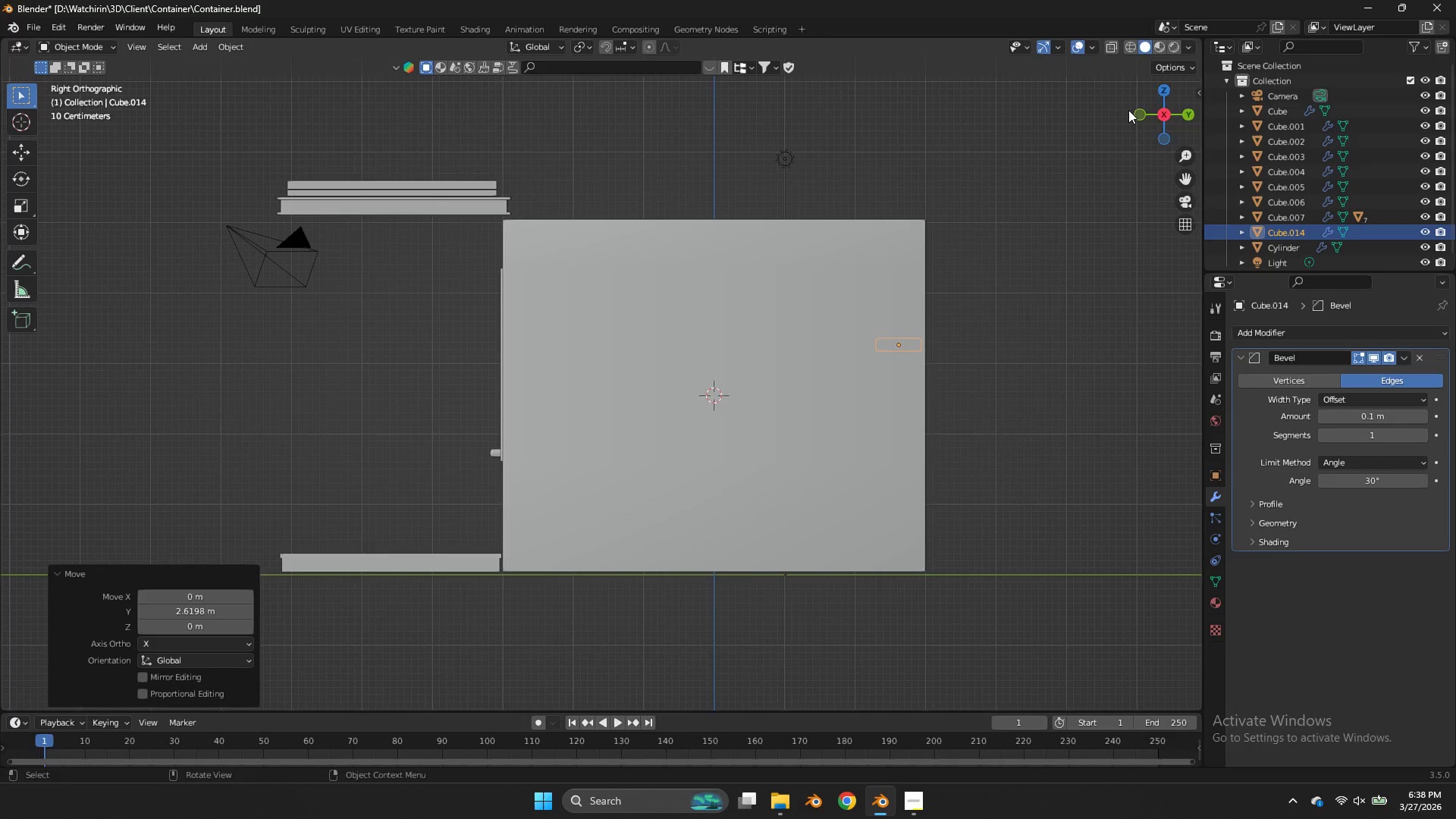 
left_click_drag(start_coordinate=[1137, 115], to_coordinate=[61, 121])
 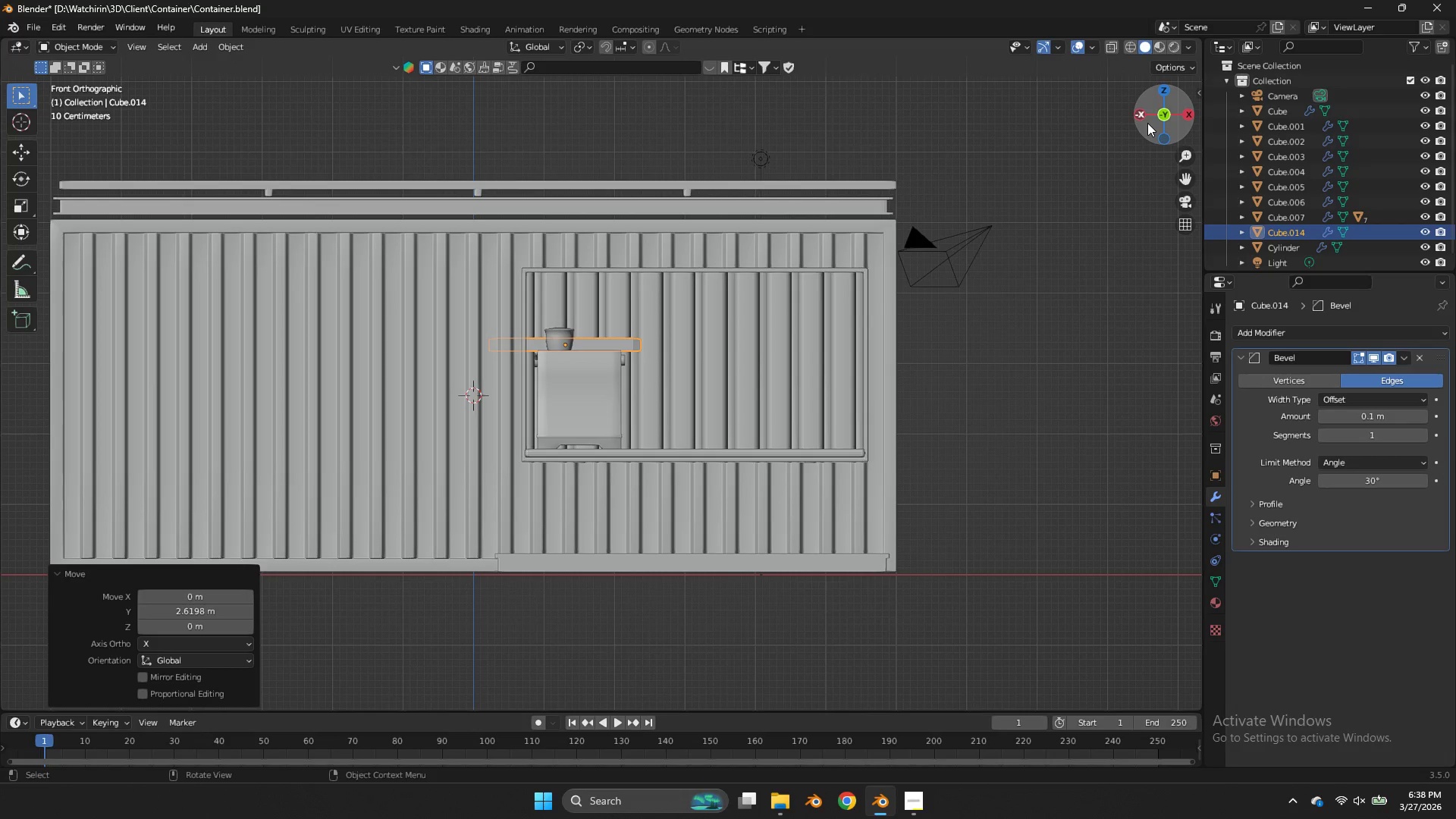 
left_click_drag(start_coordinate=[1147, 123], to_coordinate=[1105, 136])
 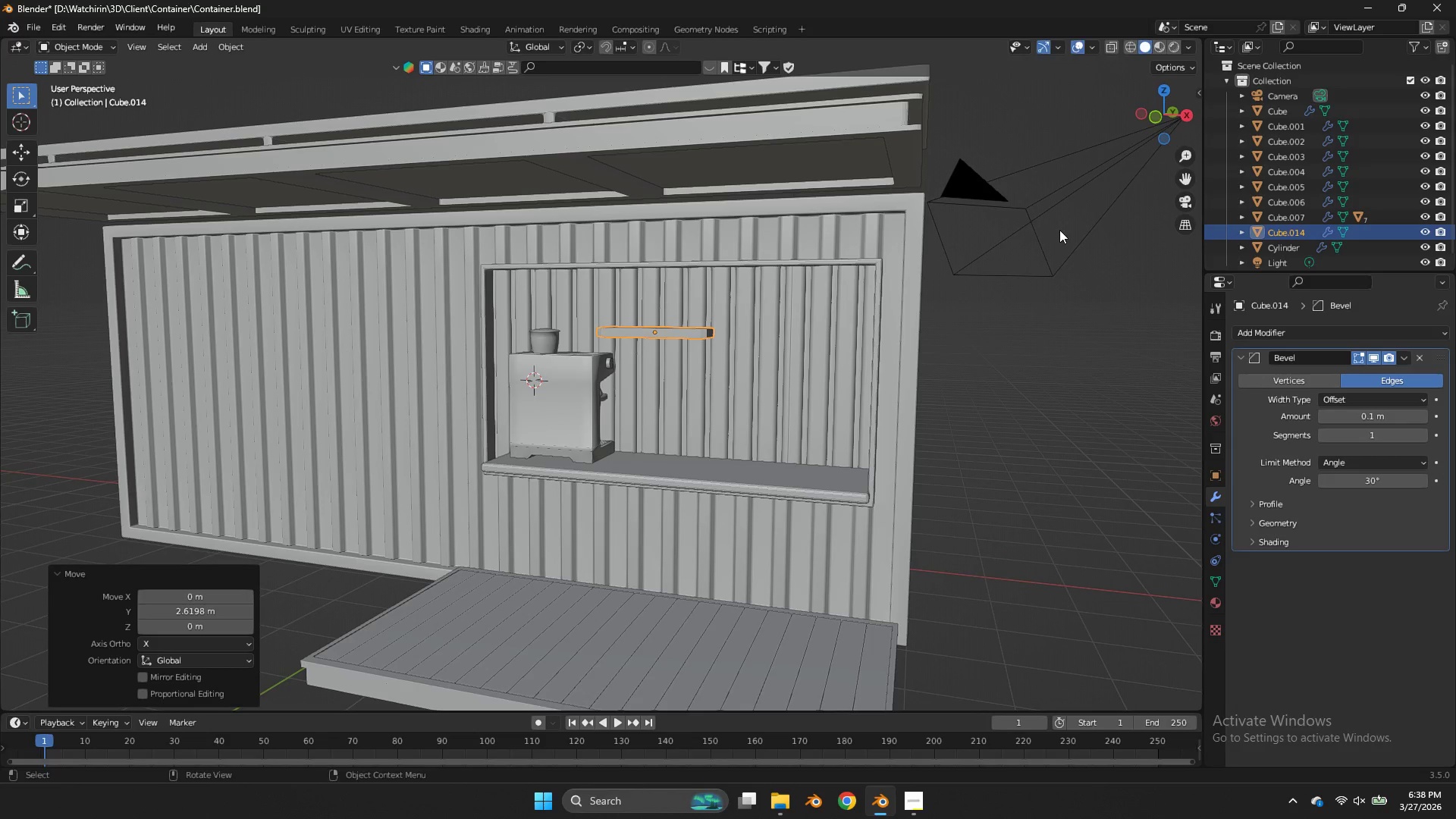 
type(gx)
 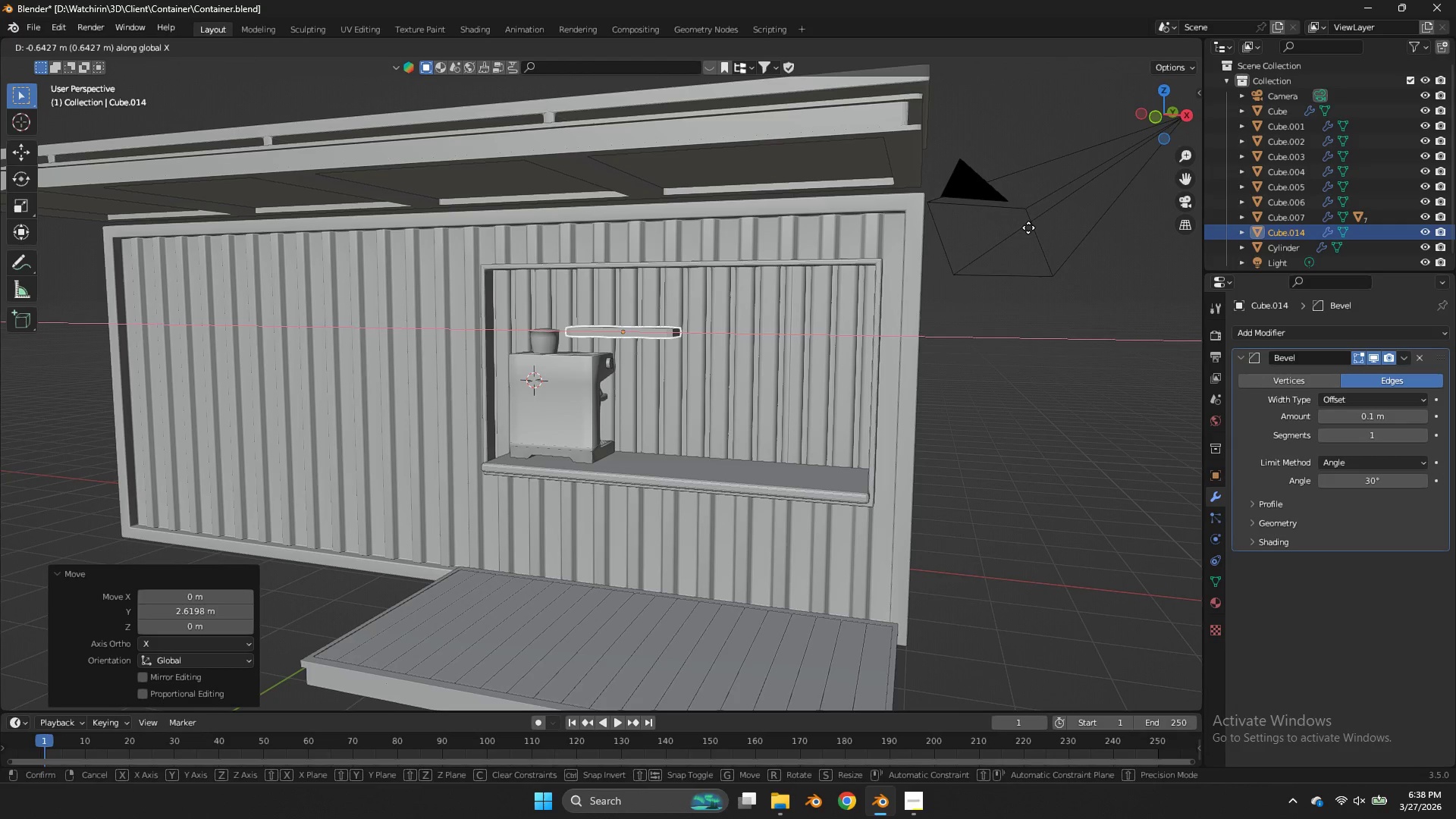 
left_click([1028, 228])
 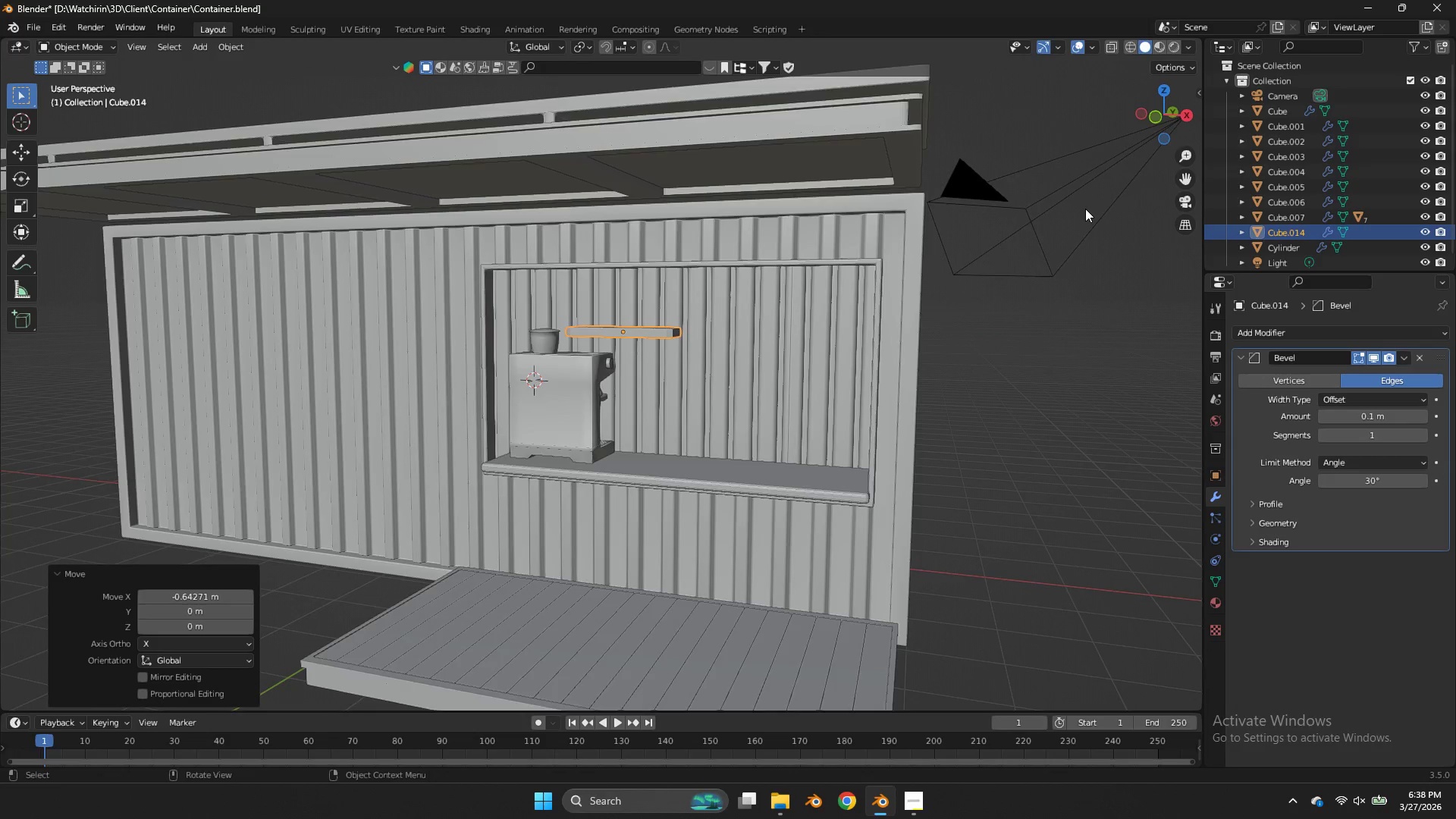 
scroll: coordinate [1087, 209], scroll_direction: down, amount: 4.0
 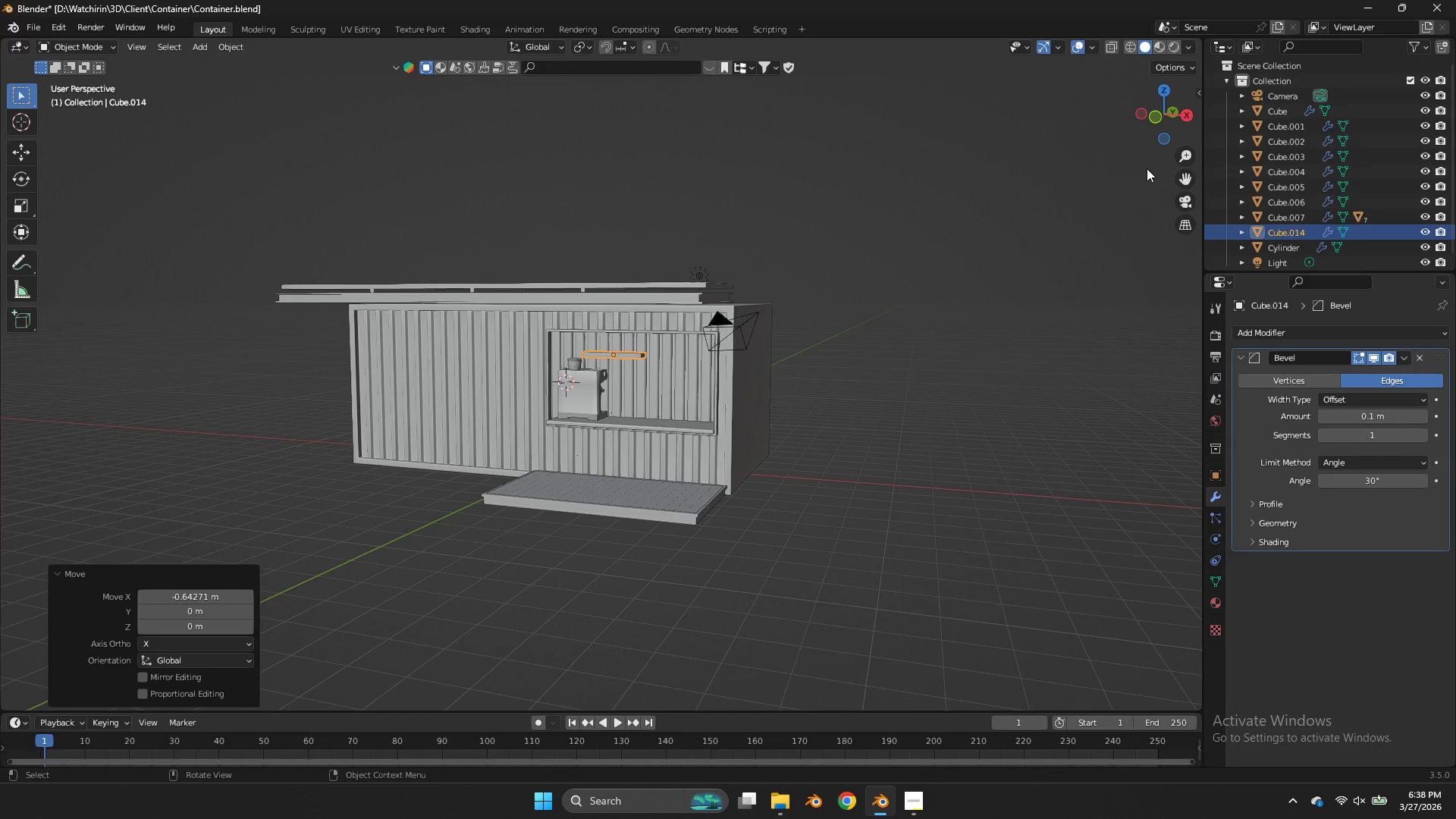 
left_click_drag(start_coordinate=[1172, 115], to_coordinate=[1151, 119])
 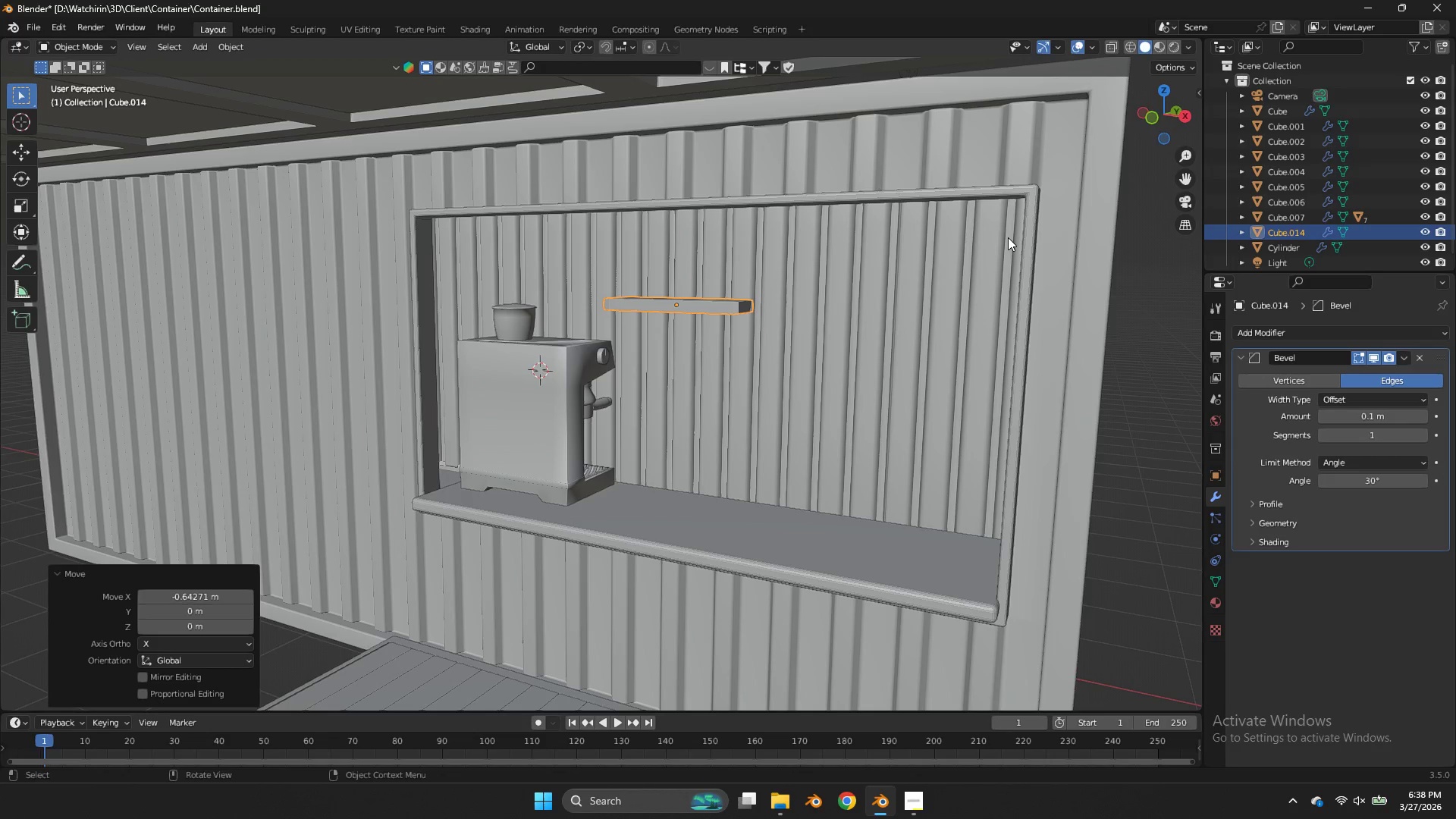 
scroll: coordinate [1148, 168], scroll_direction: up, amount: 2.0
 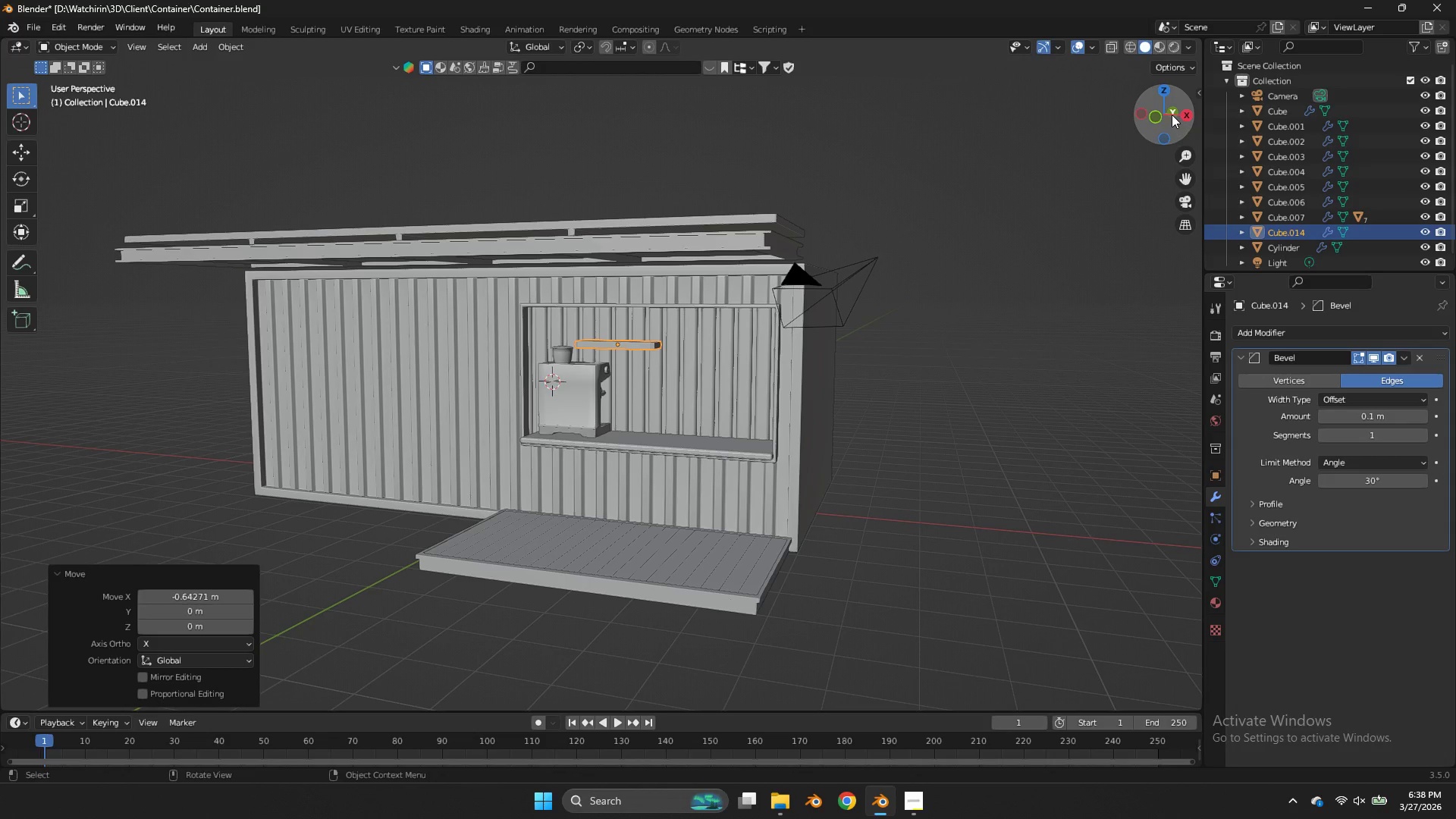 
key(G)
 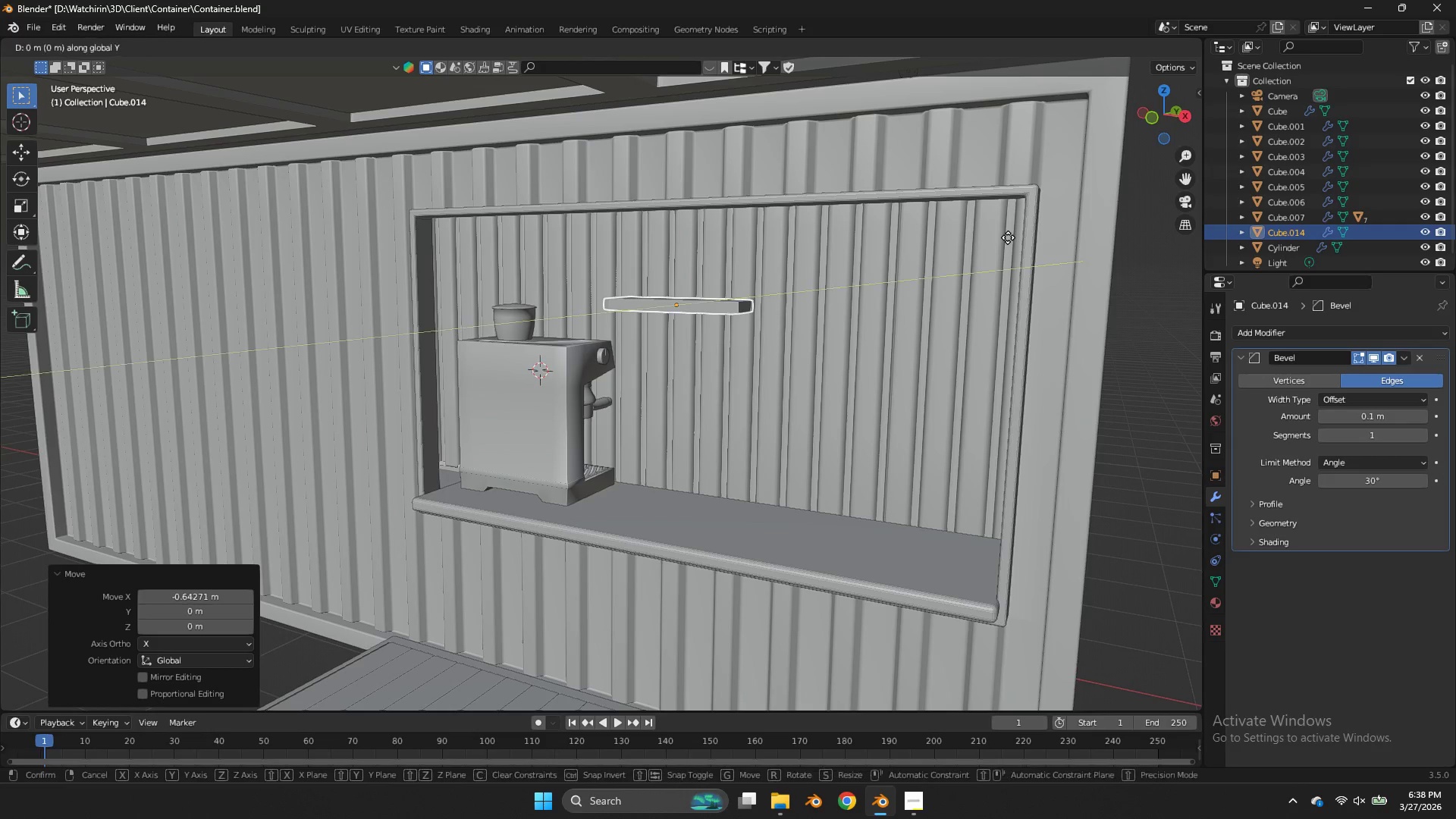 
scroll: coordinate [1008, 237], scroll_direction: up, amount: 4.0
 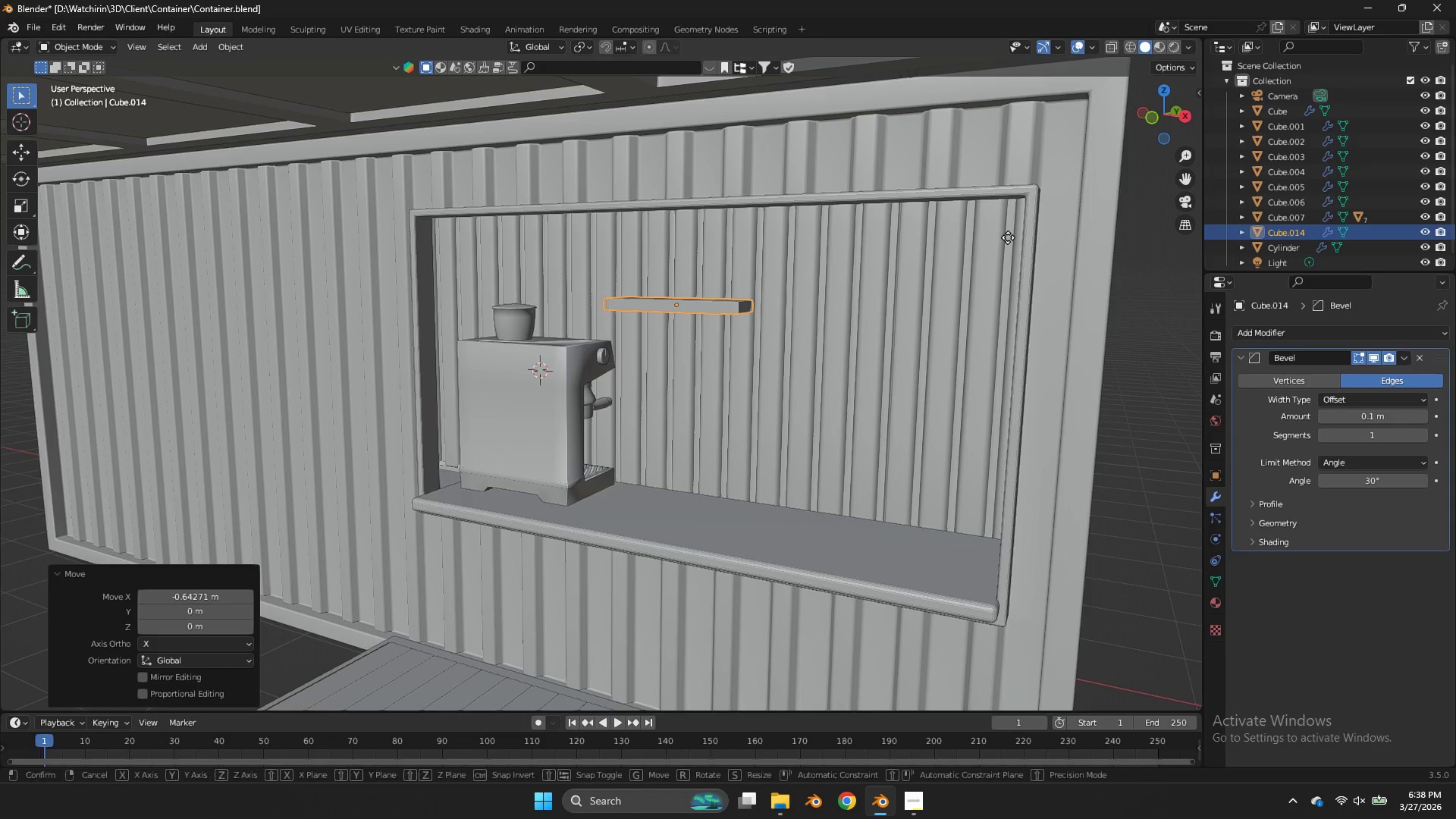 
key(Y)
 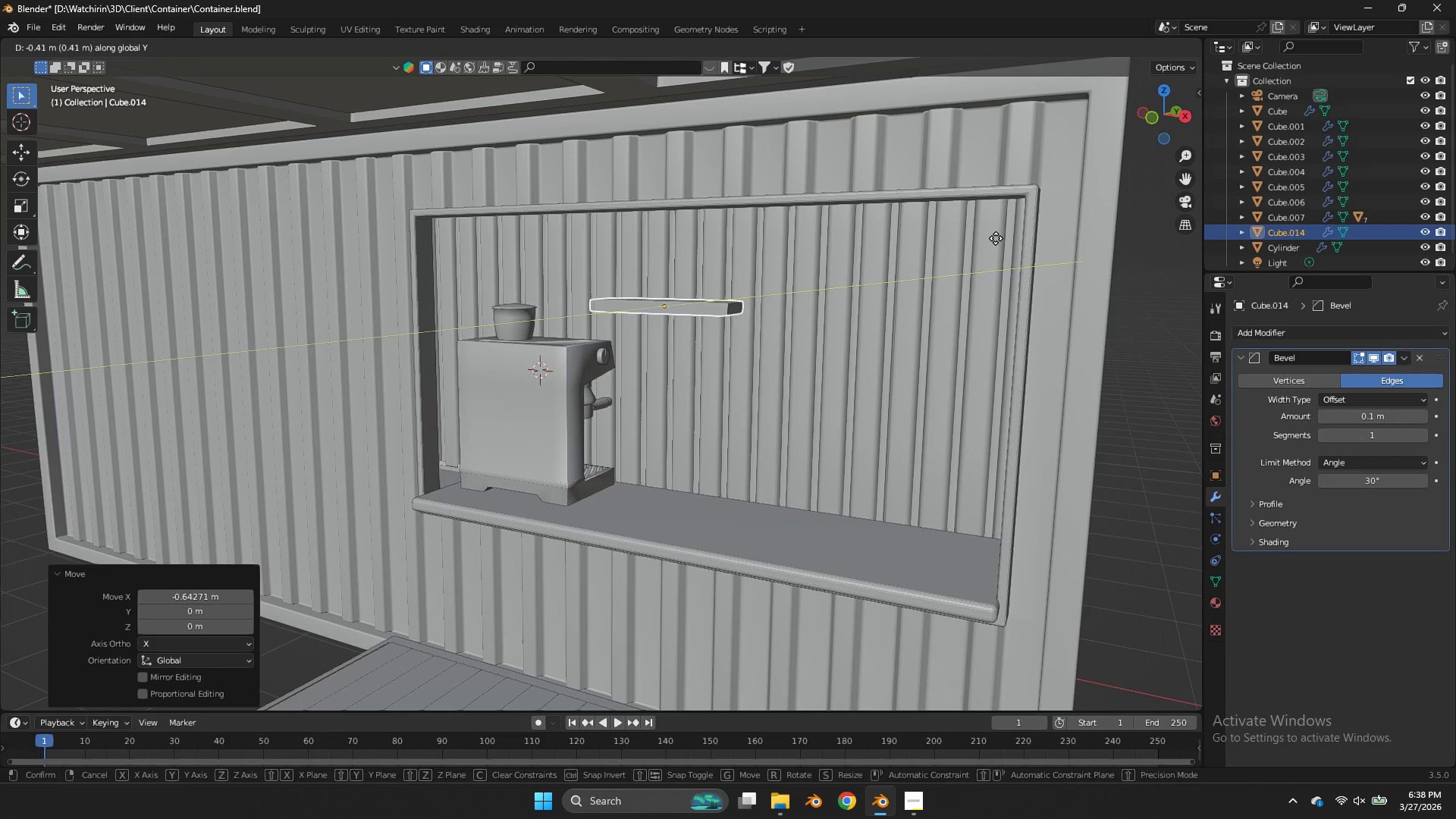 
key(X)
 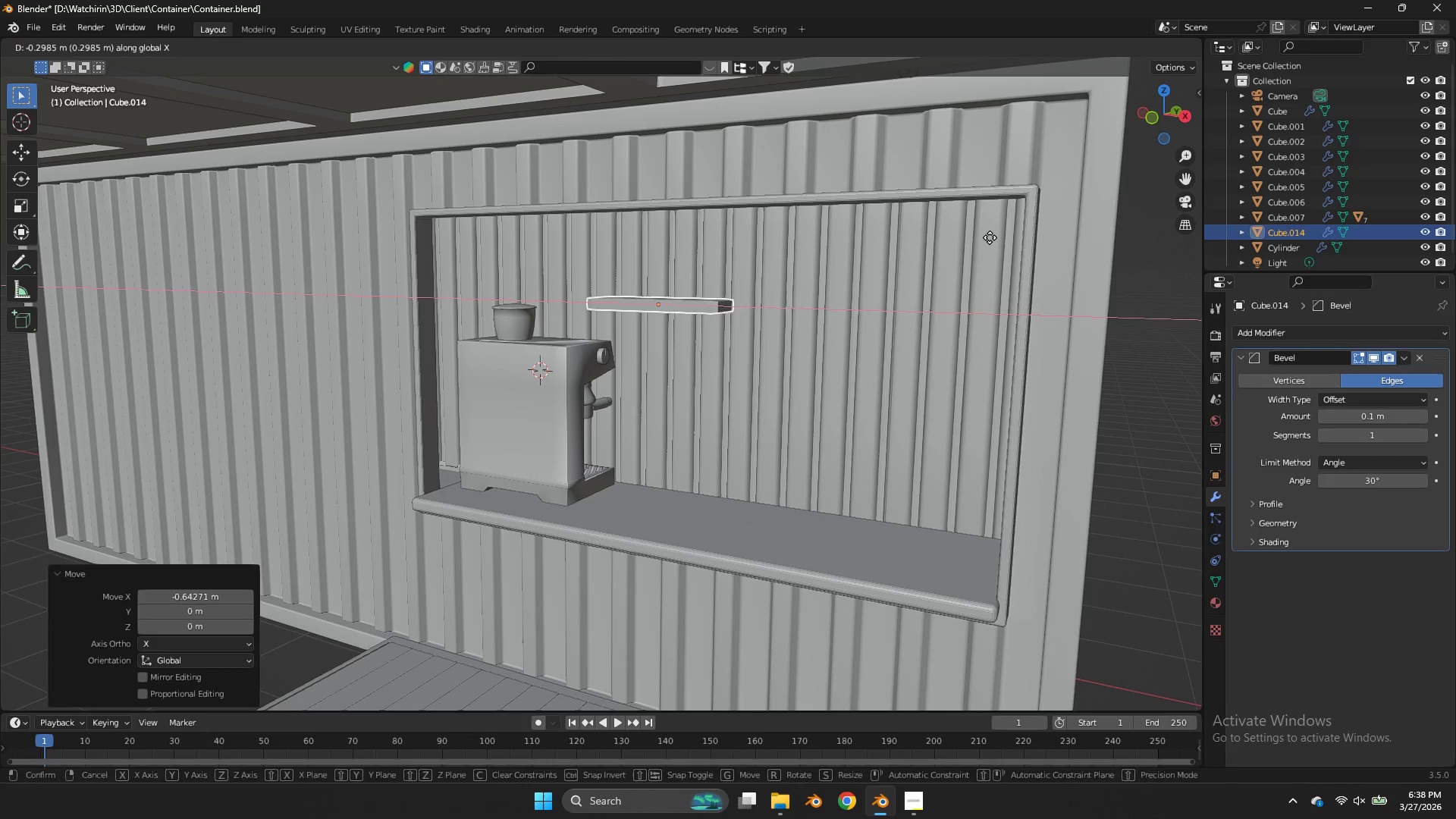 
left_click([990, 237])
 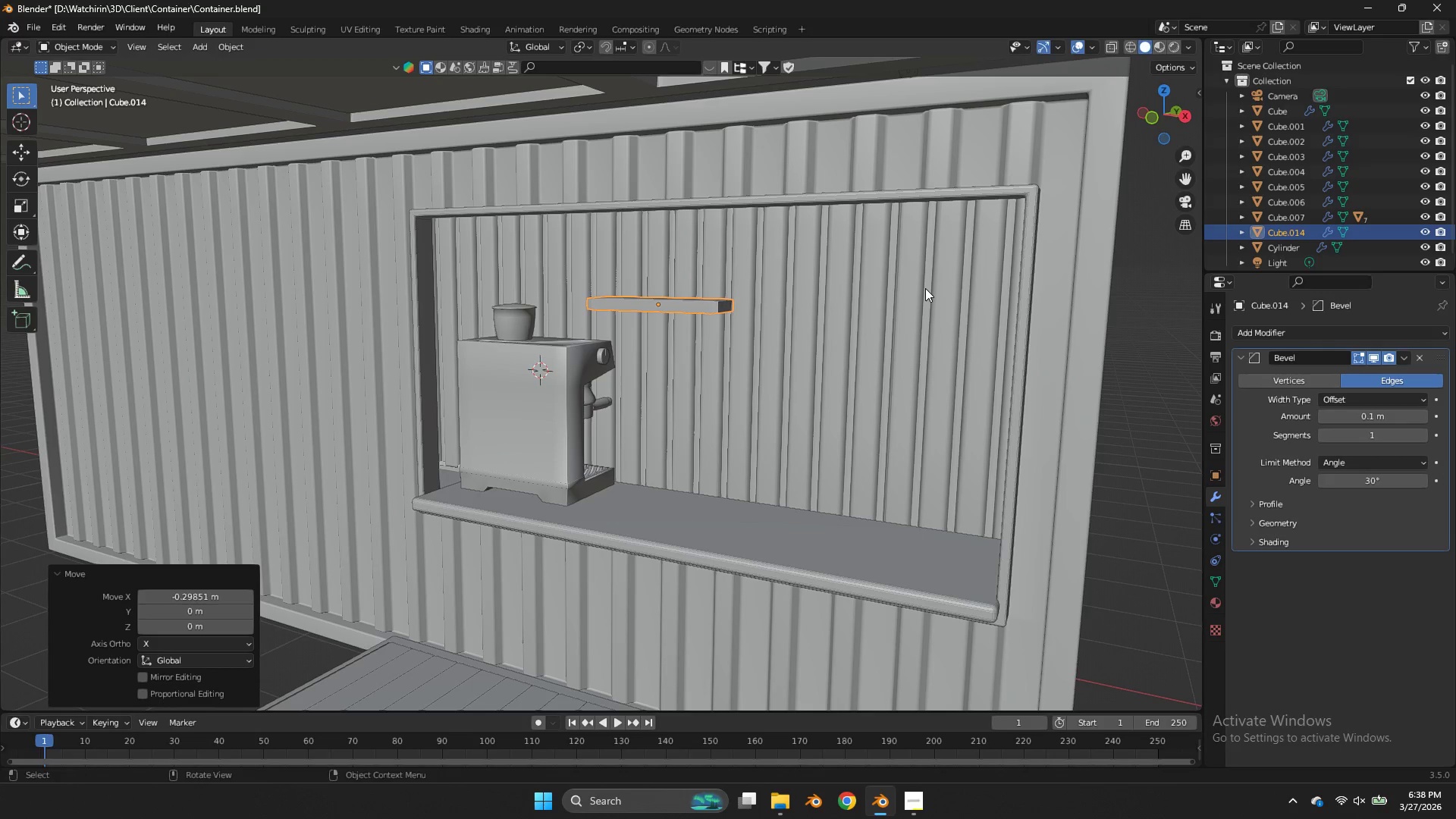 
type(sz)
 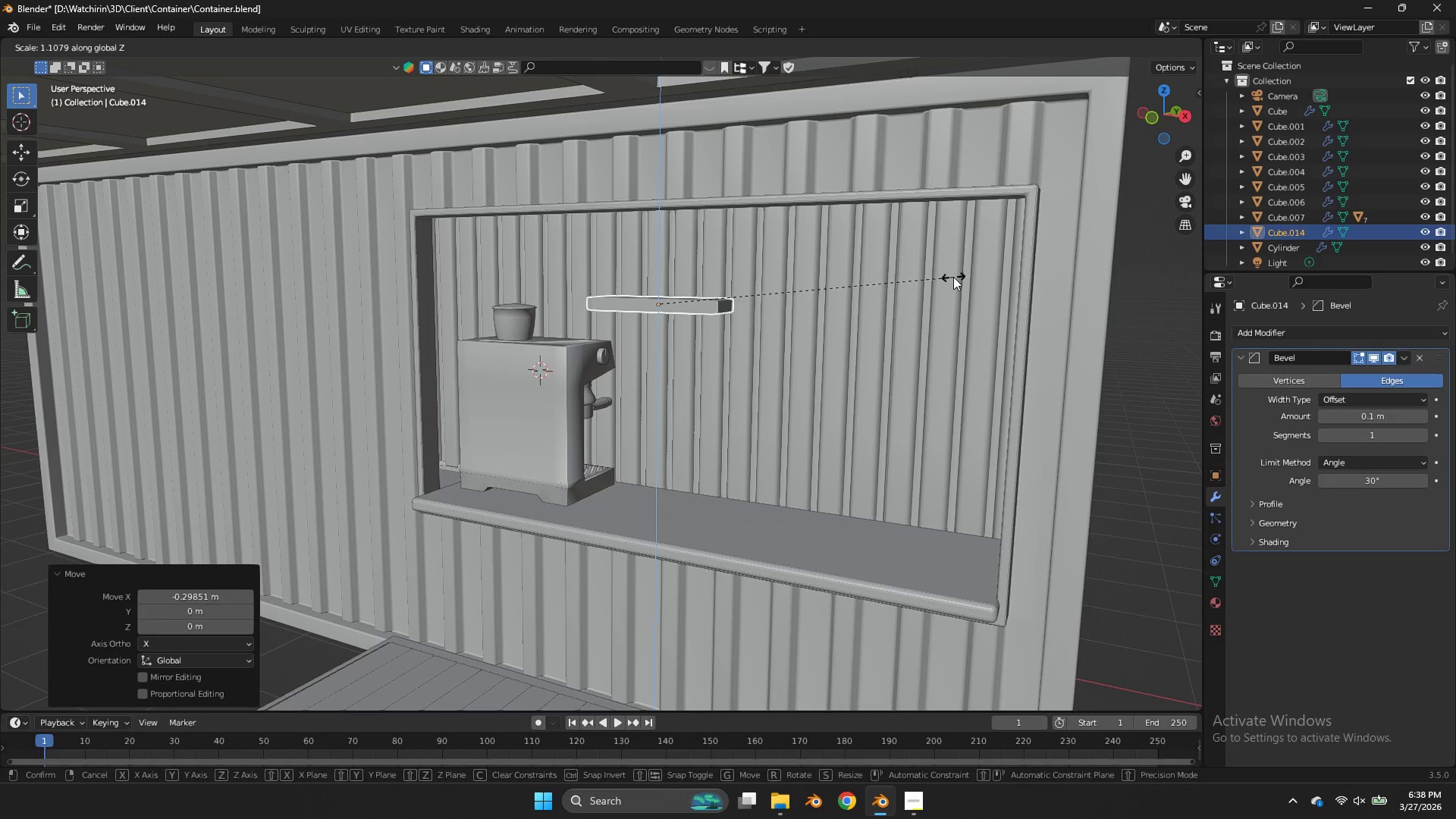 
left_click([953, 277])
 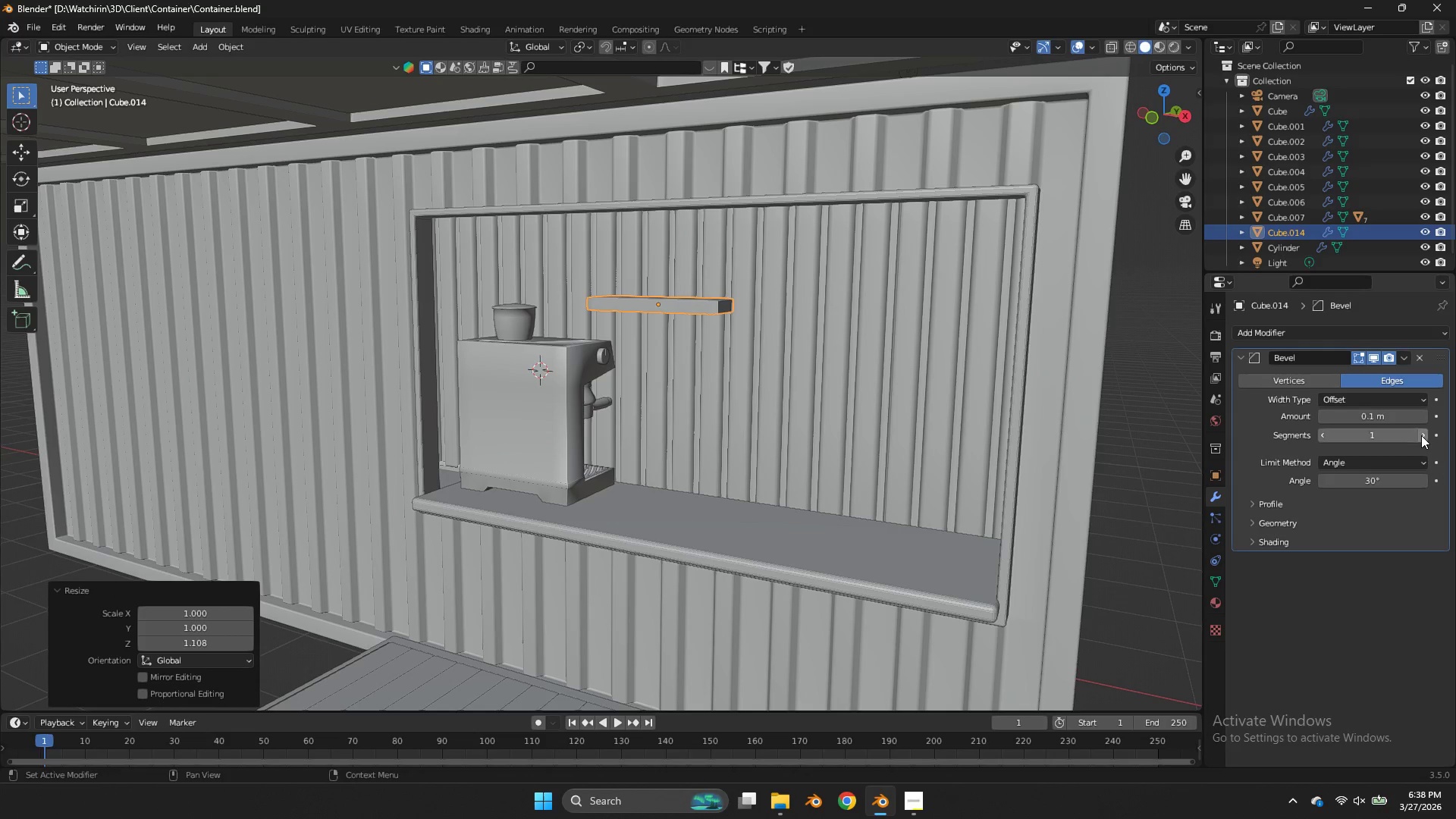 
double_click([1422, 436])
 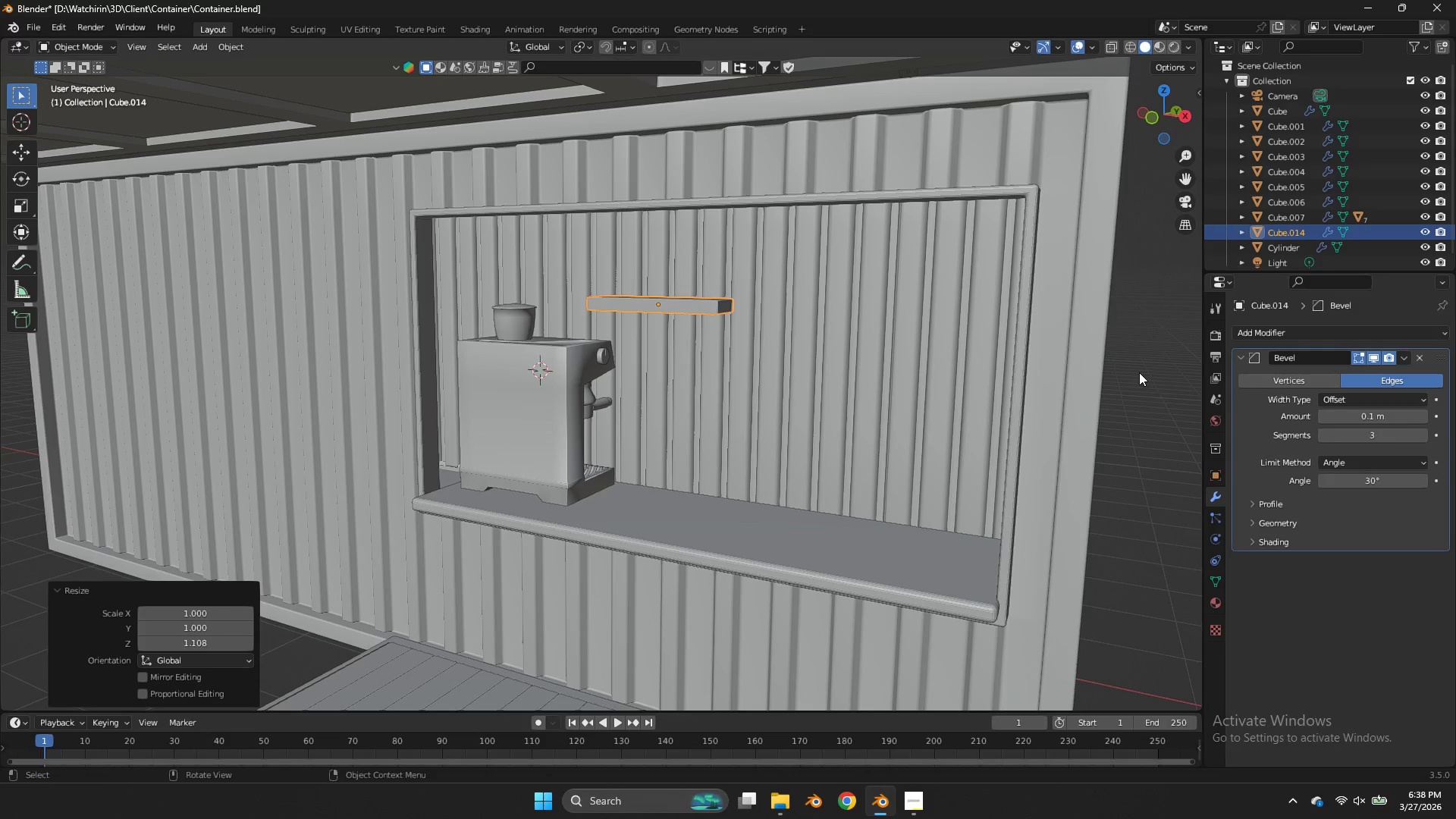 
key(NumpadDivide)
 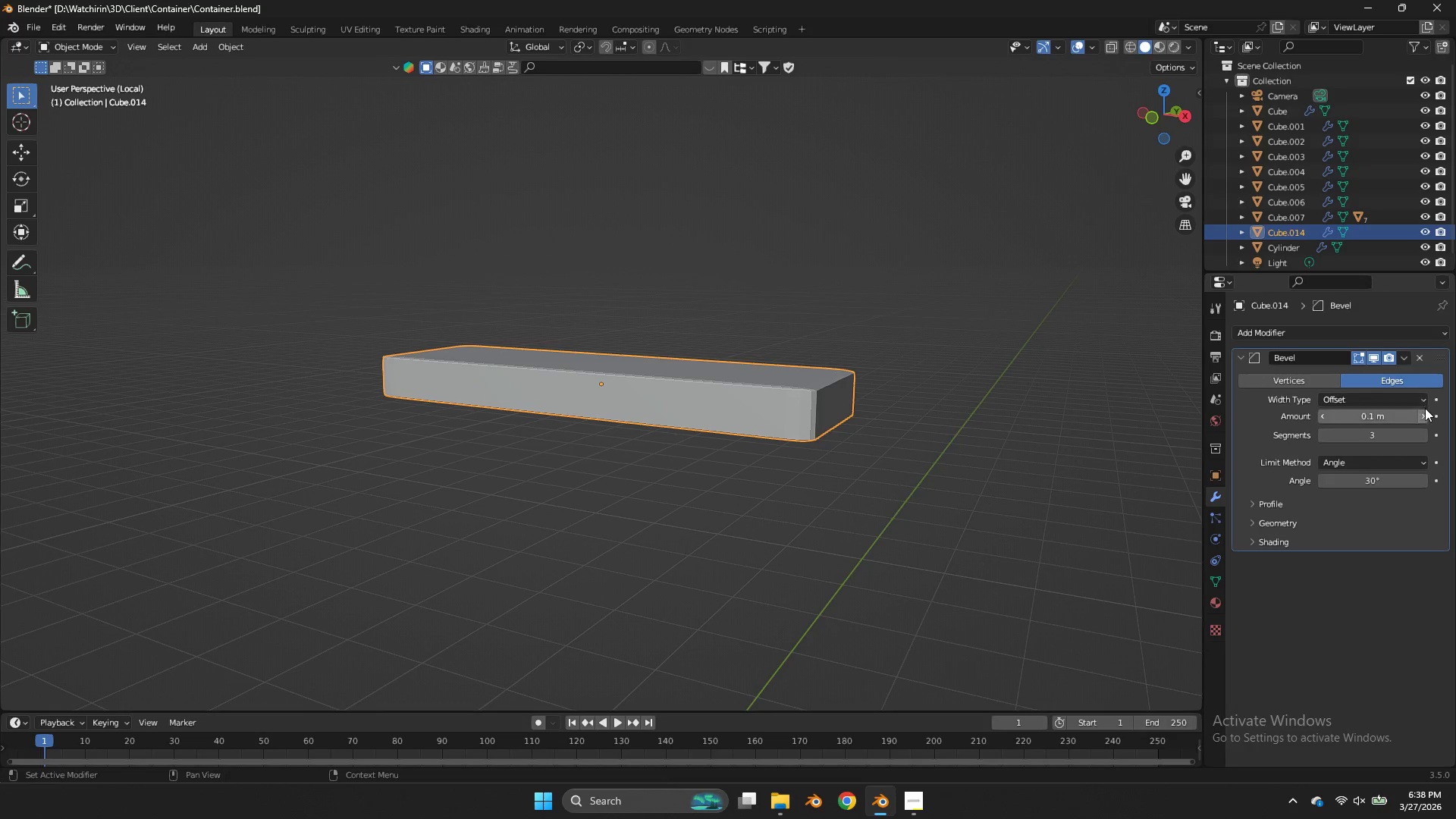 
left_click_drag(start_coordinate=[1398, 421], to_coordinate=[686, 421])
 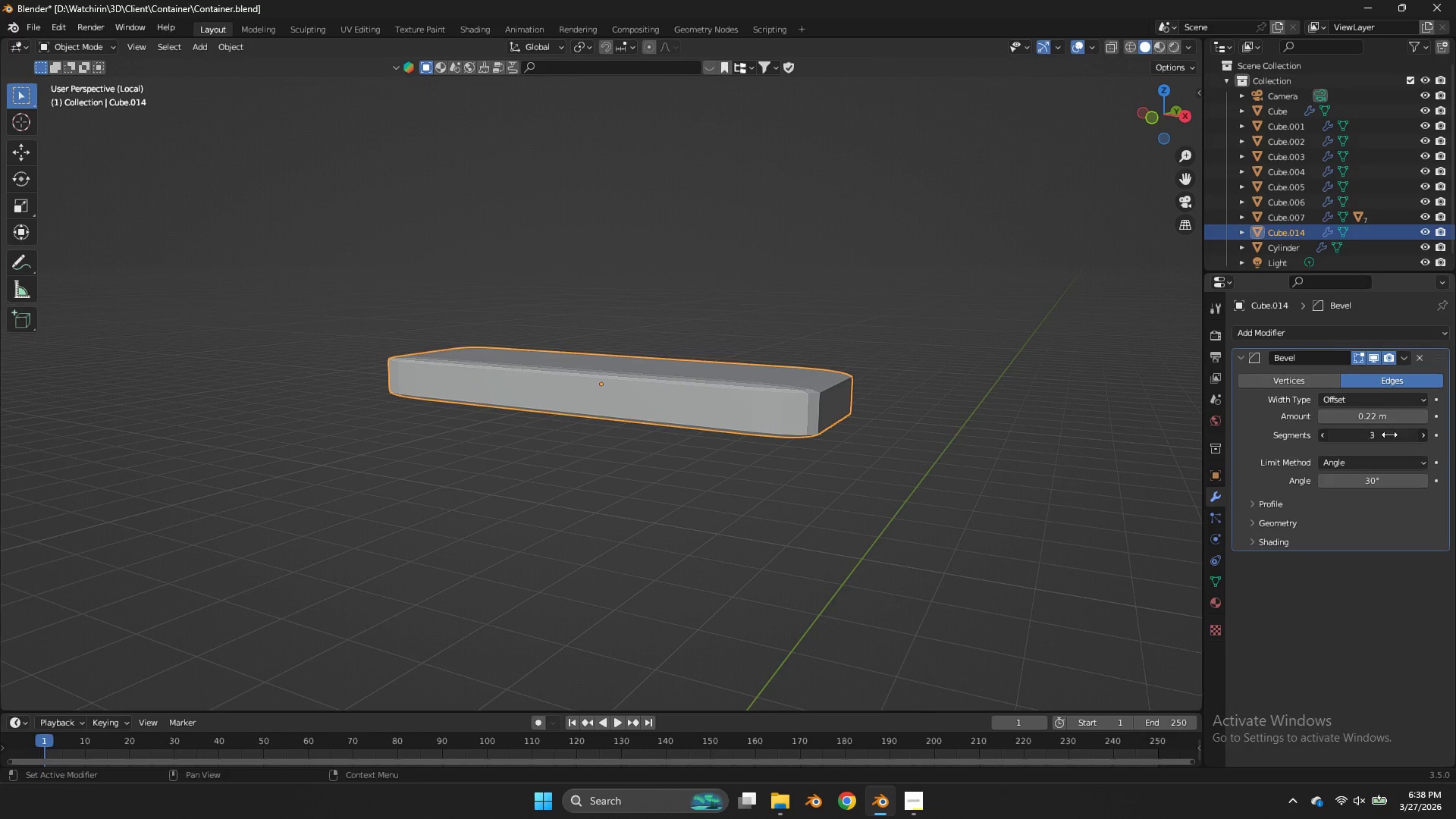 
left_click_drag(start_coordinate=[1389, 435], to_coordinate=[677, 426])
 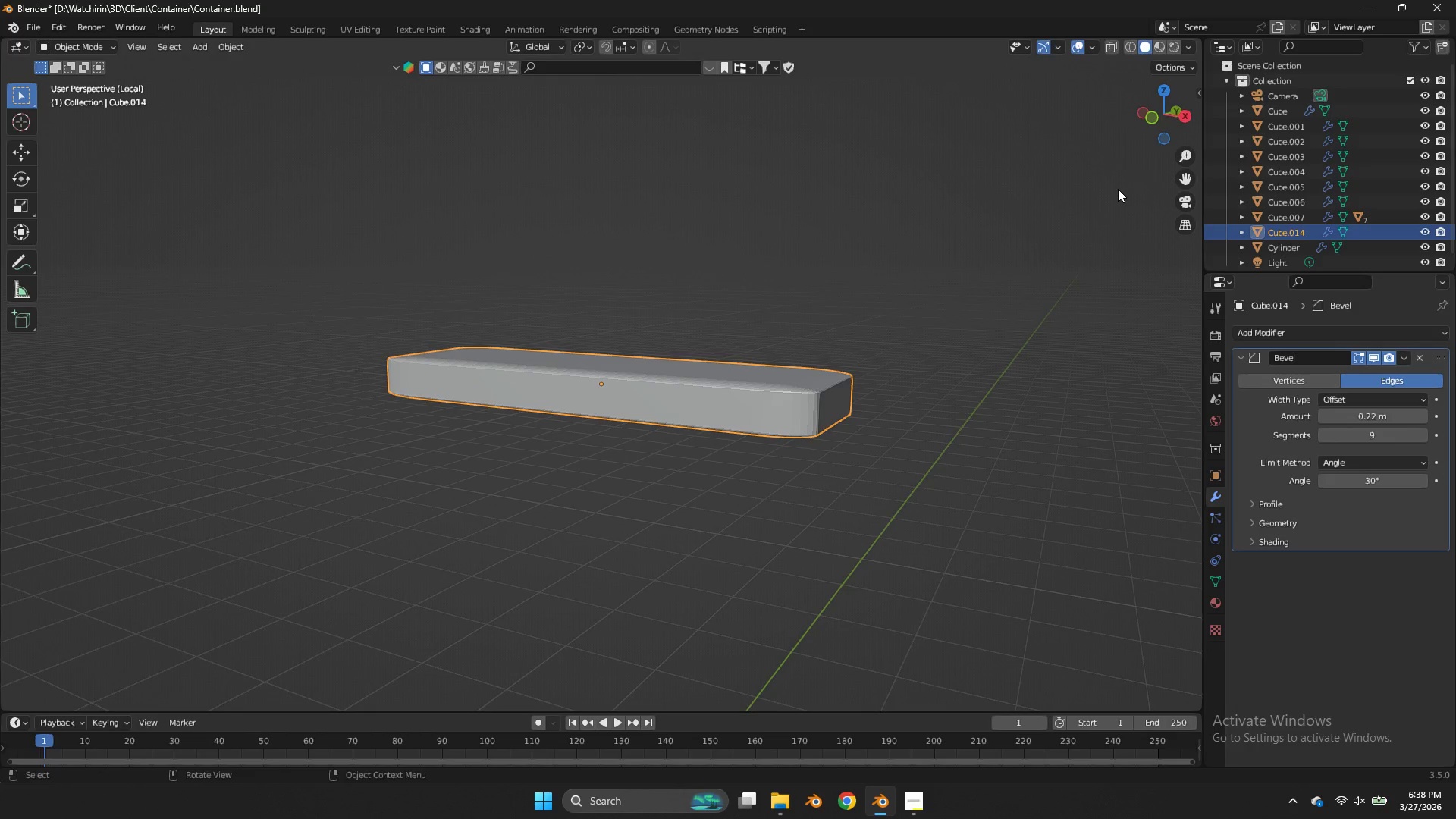 
type(sz)
 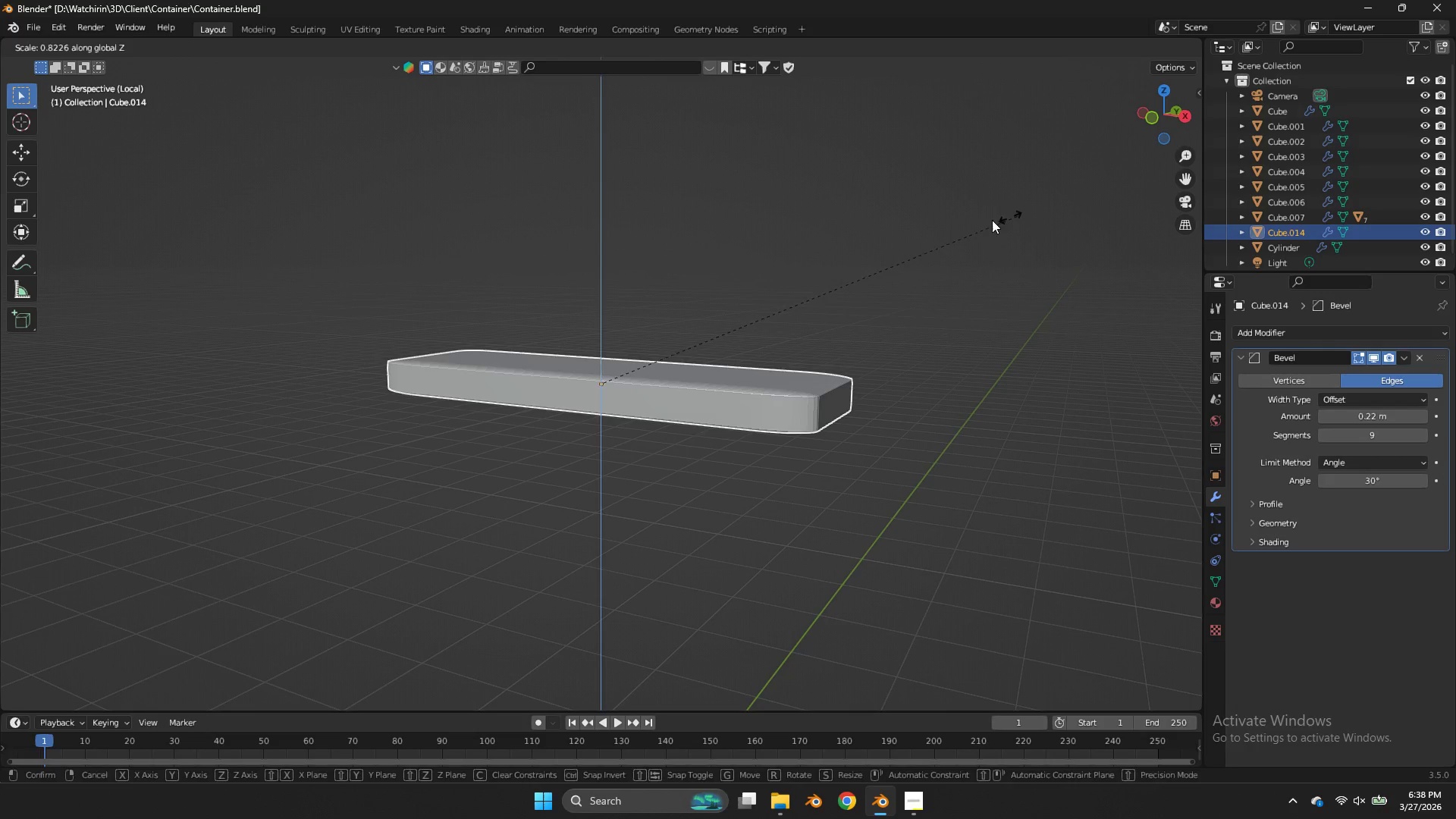 
left_click([983, 221])
 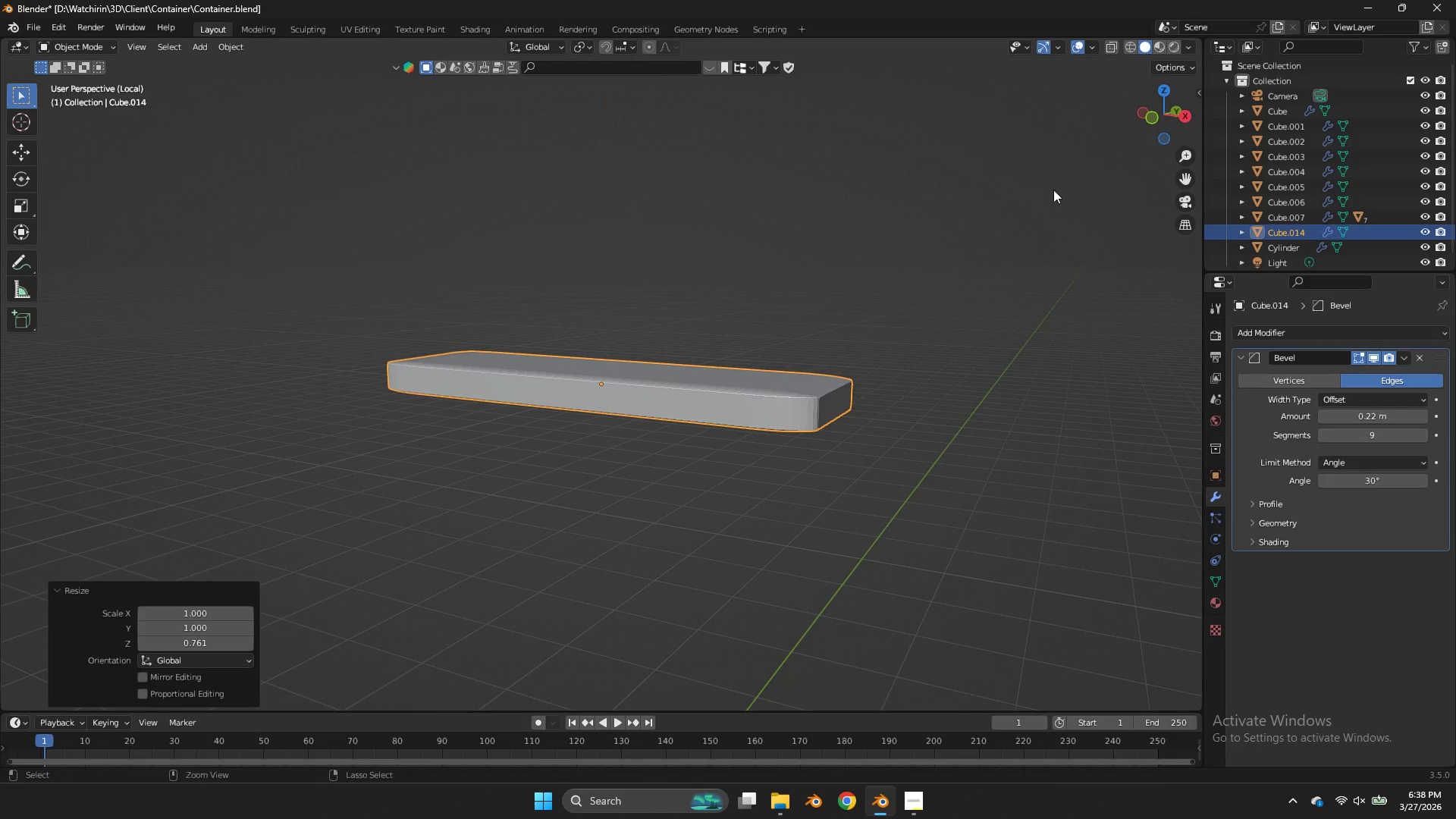 
key(Control+ControlLeft)
 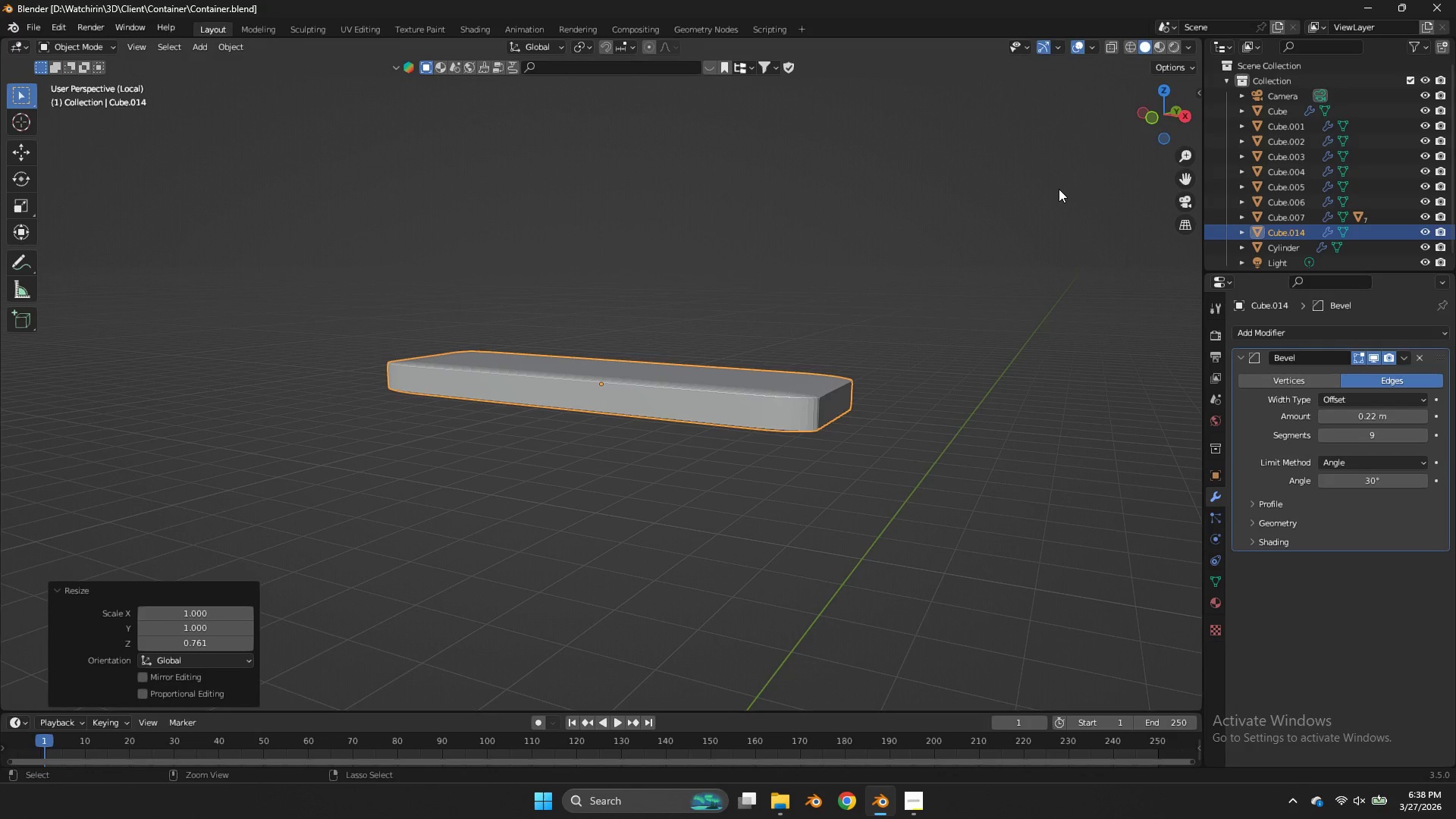 
key(Control+S)
 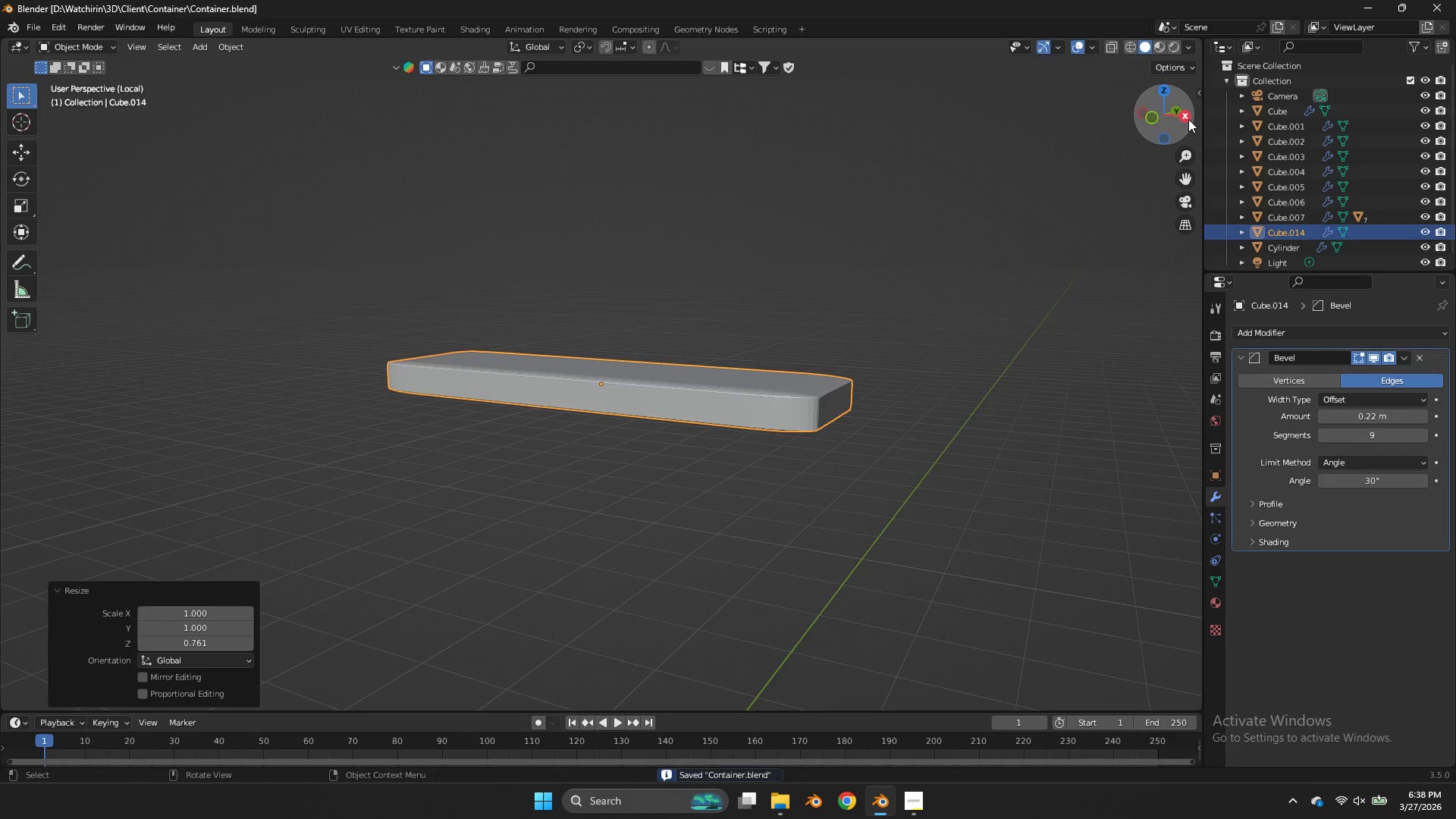 
left_click([1188, 119])
 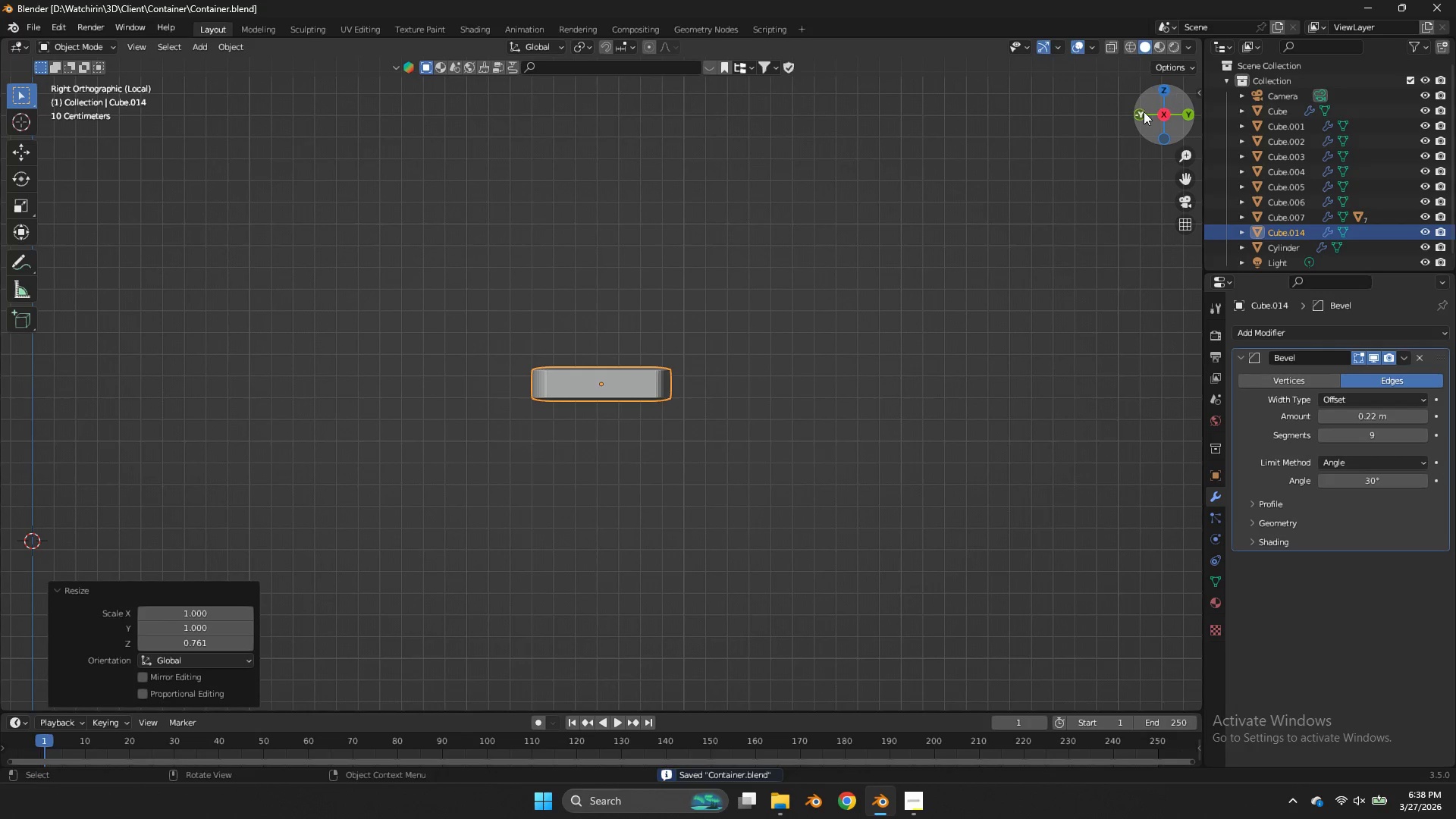 
left_click([1140, 112])
 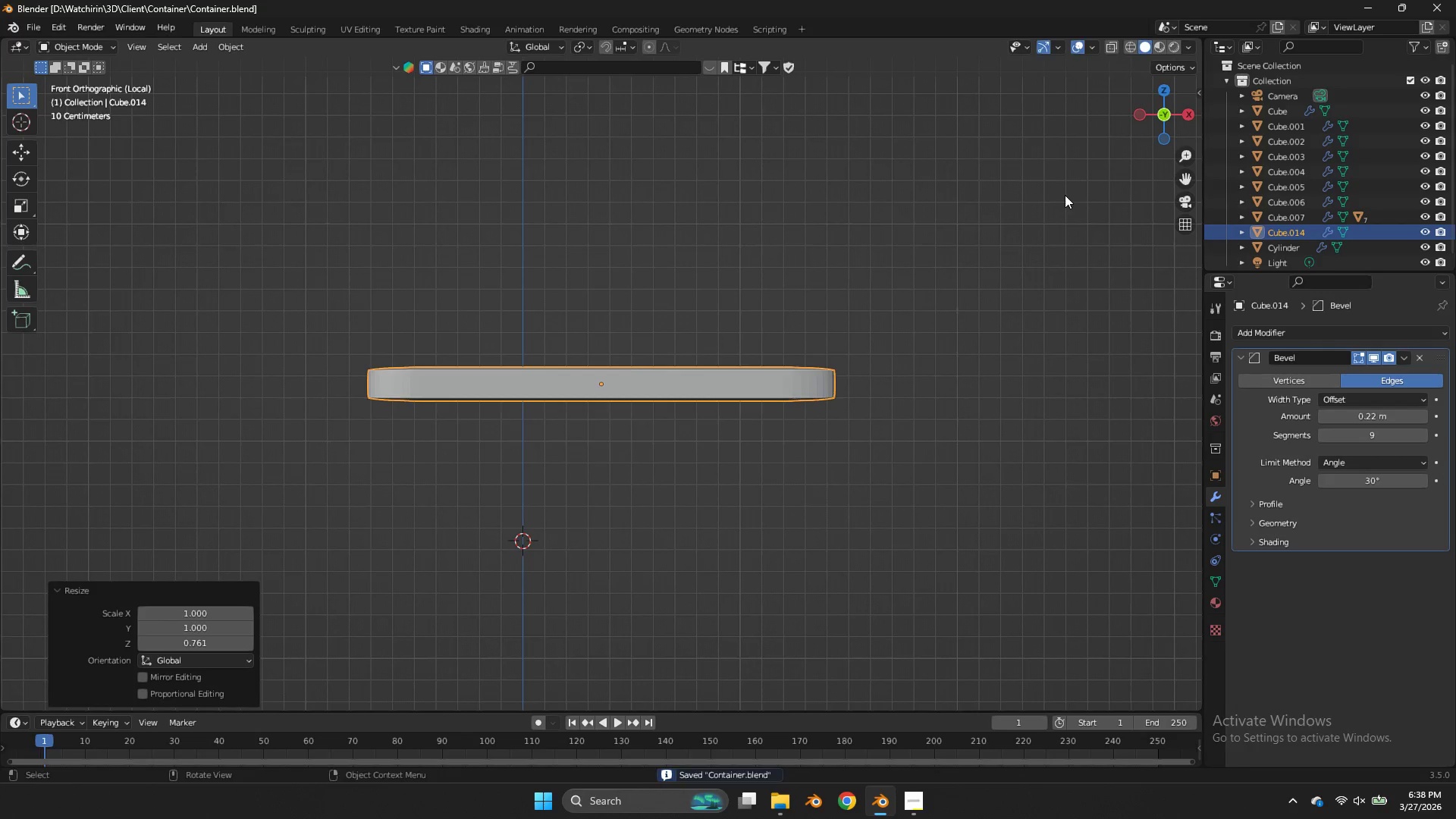 
type(sx)
 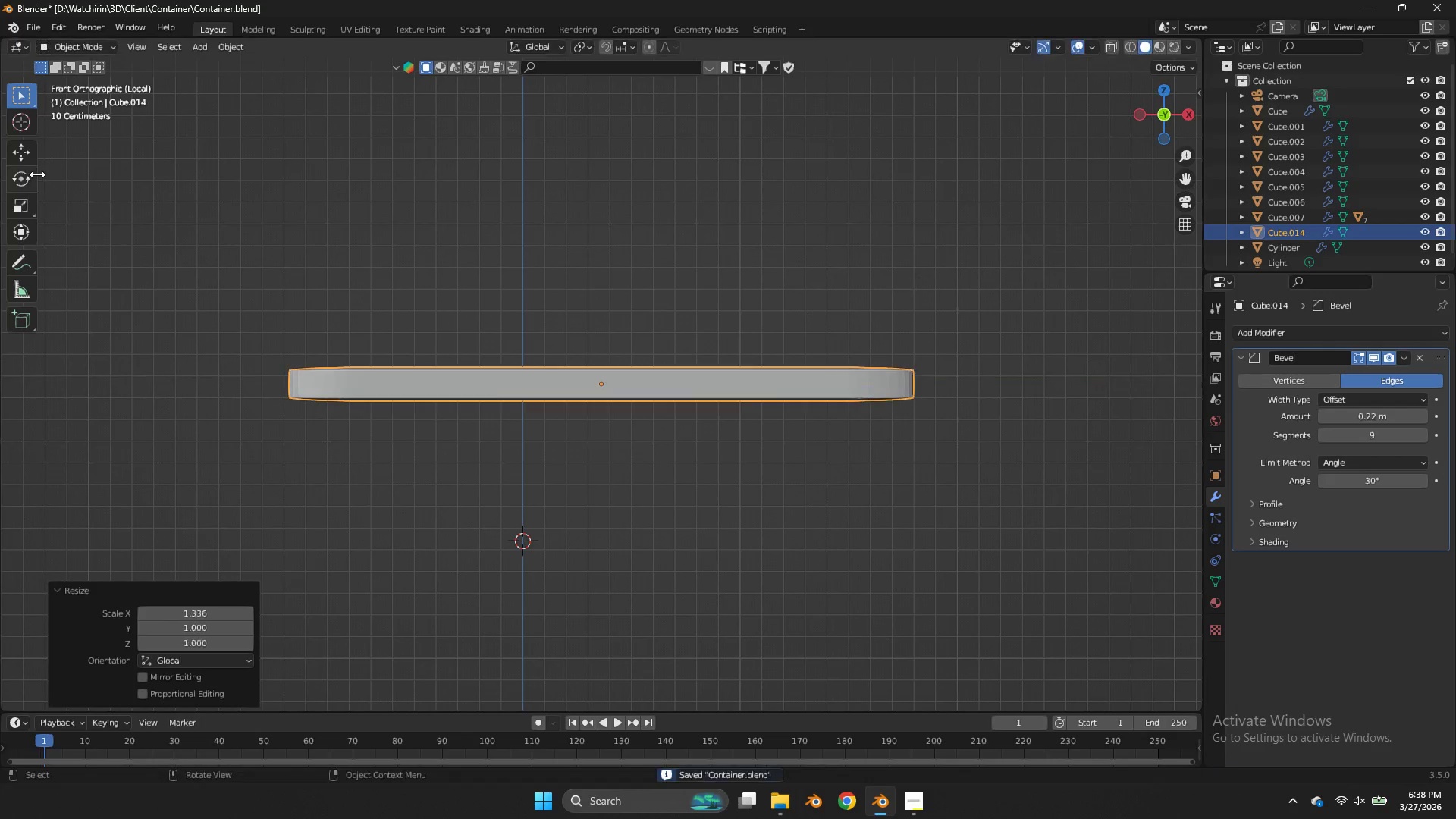 
left_click([37, 174])
 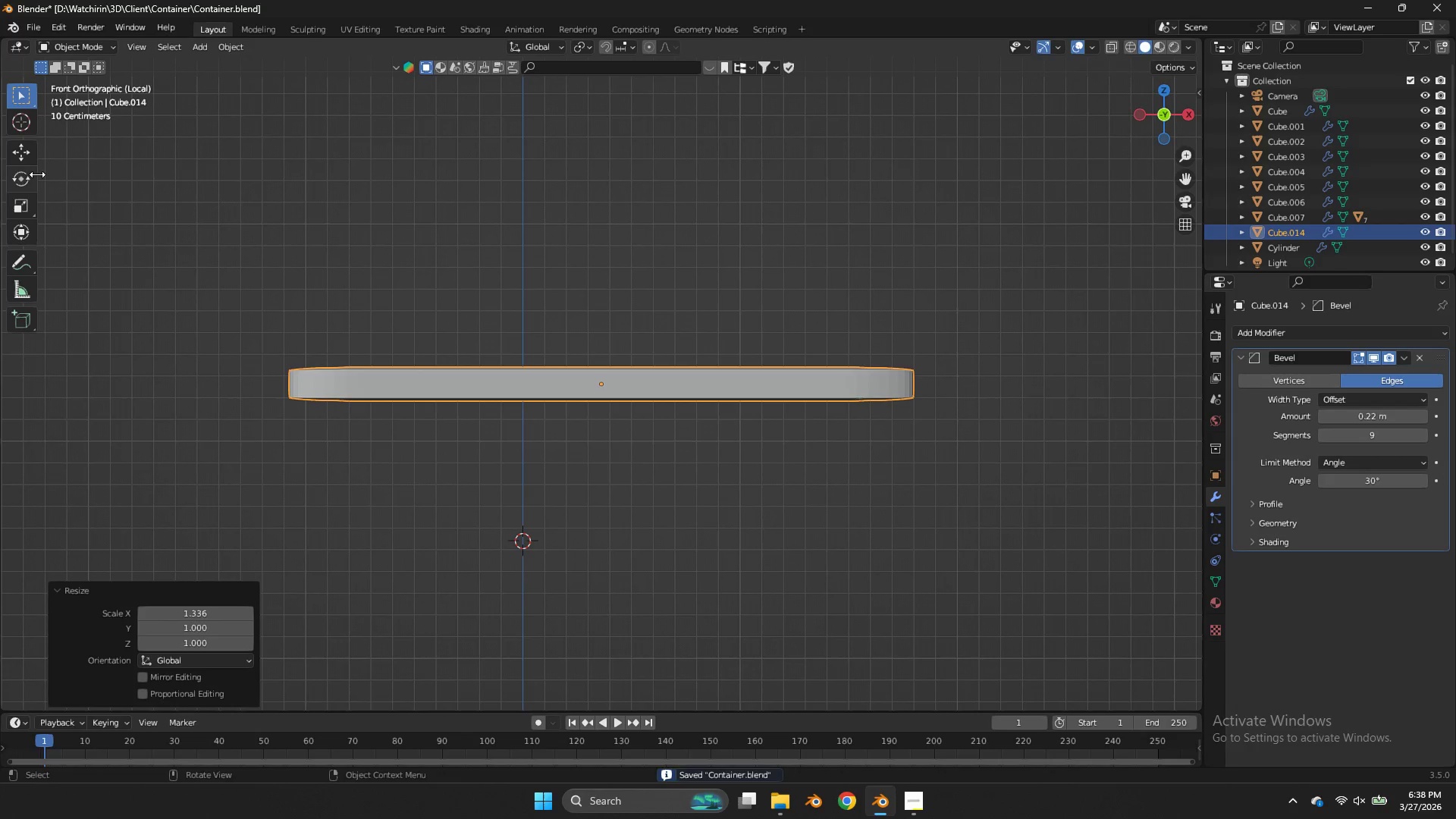 
key(Control+S)
 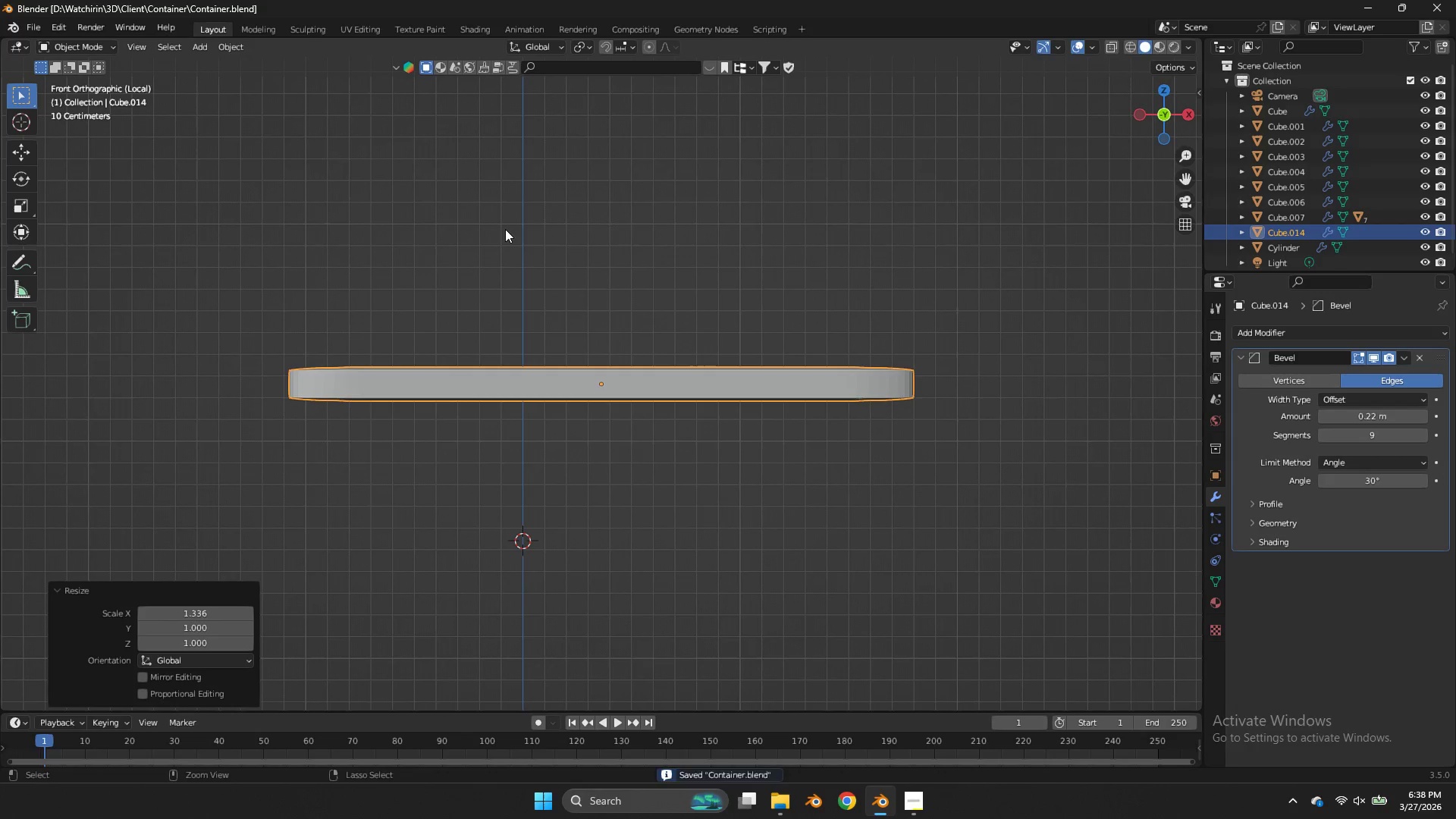 
key(Control+S)
 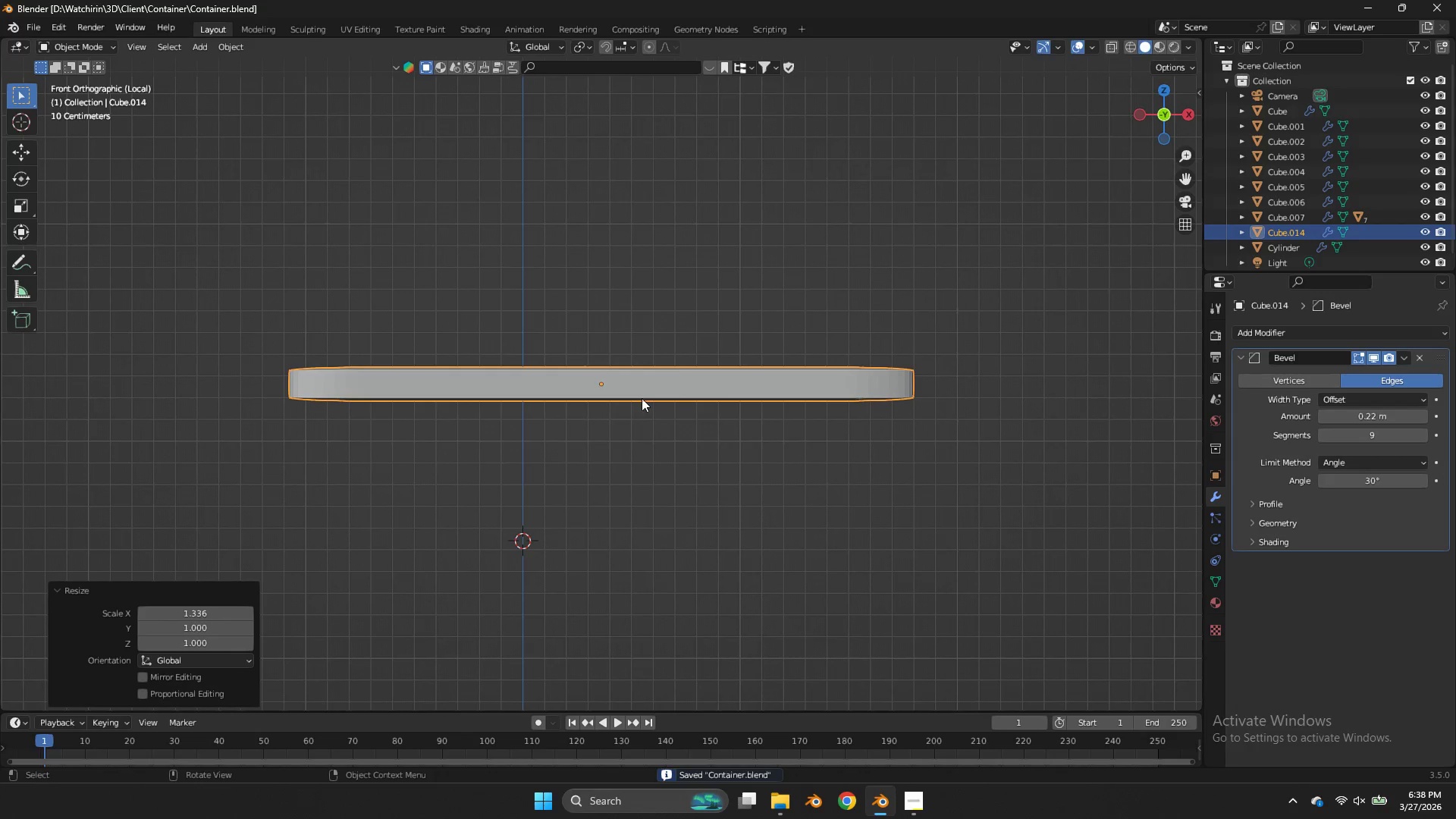 
right_click([642, 398])
 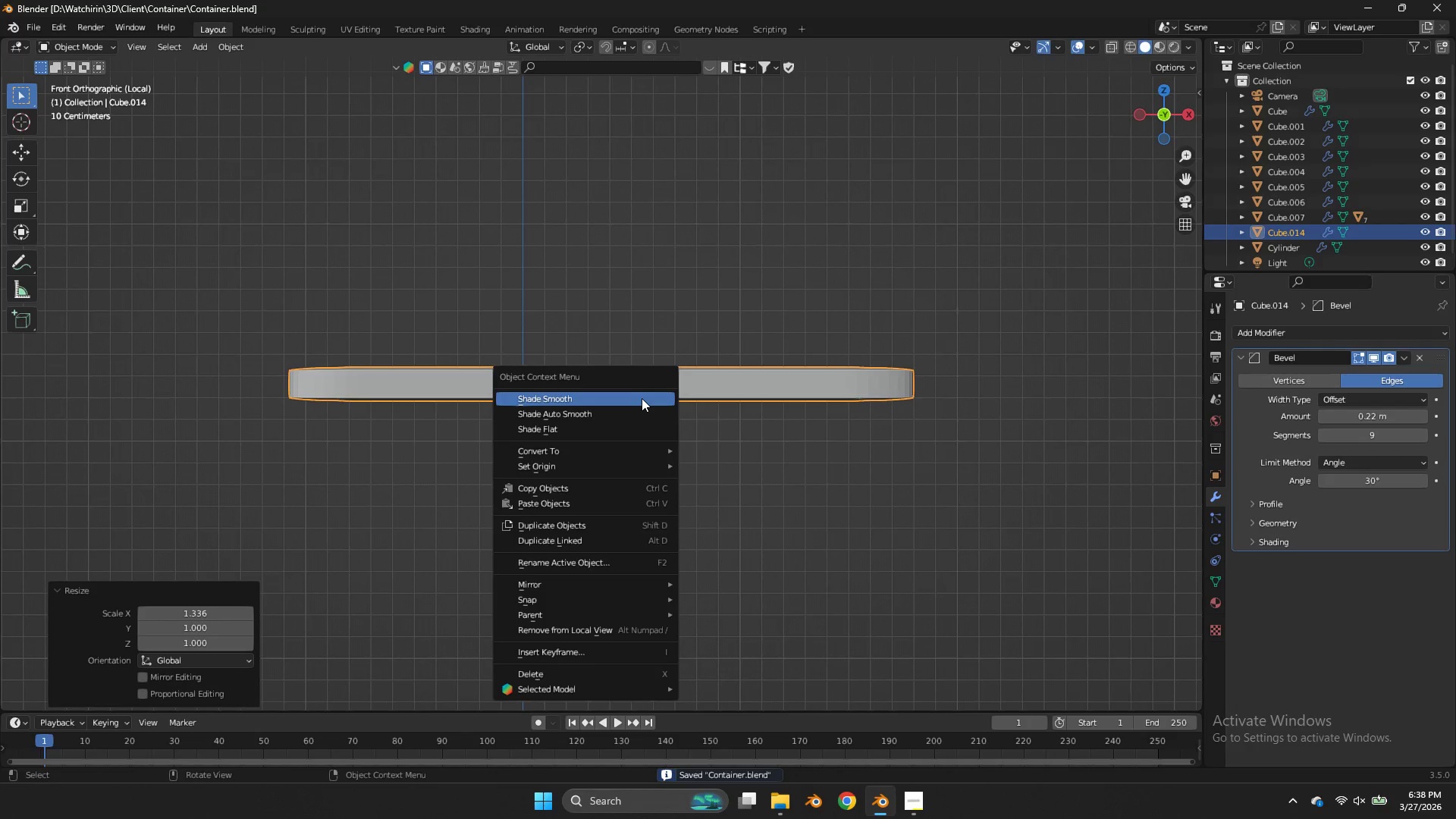 
left_click([642, 398])
 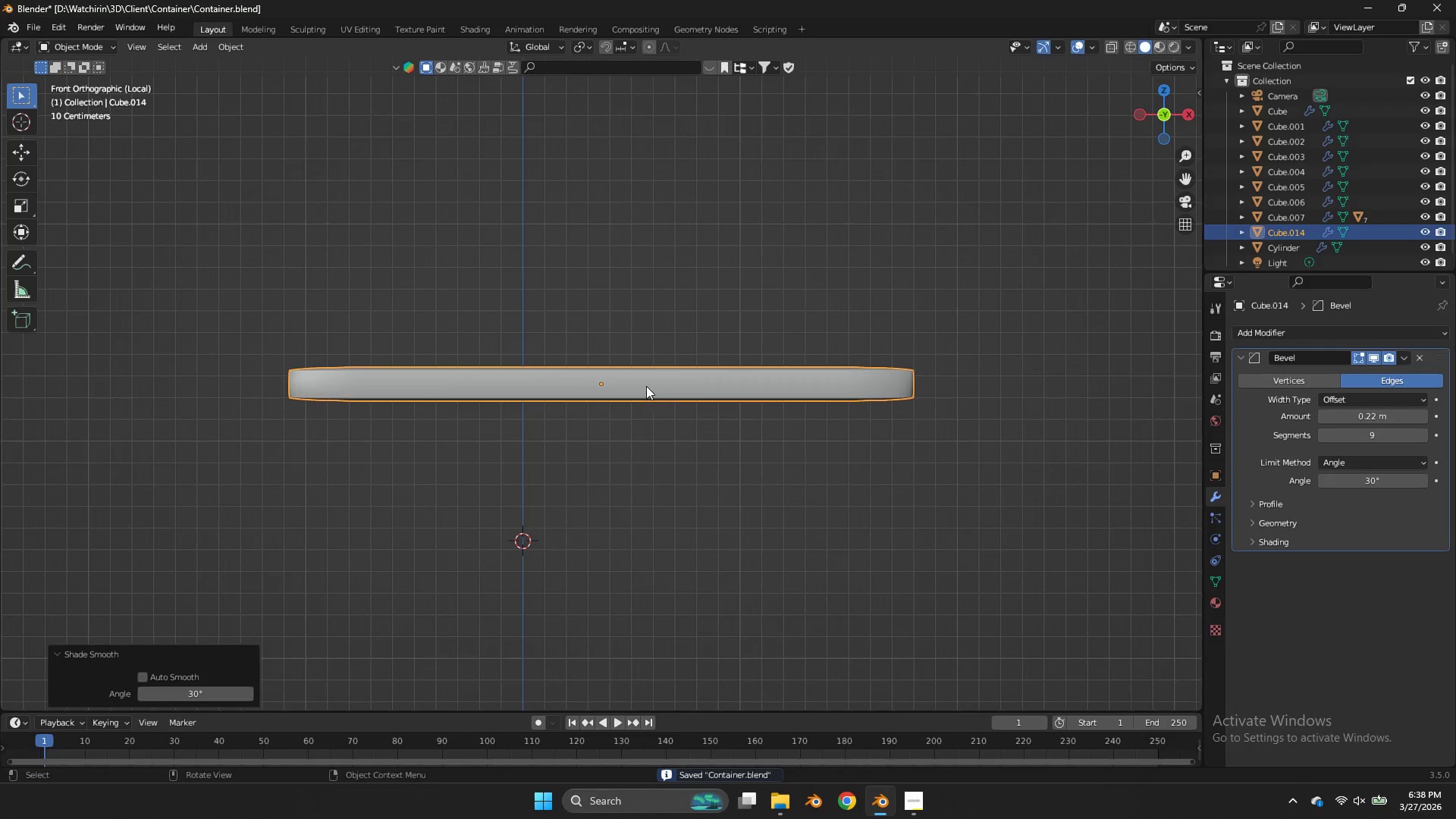 
right_click([646, 386])
 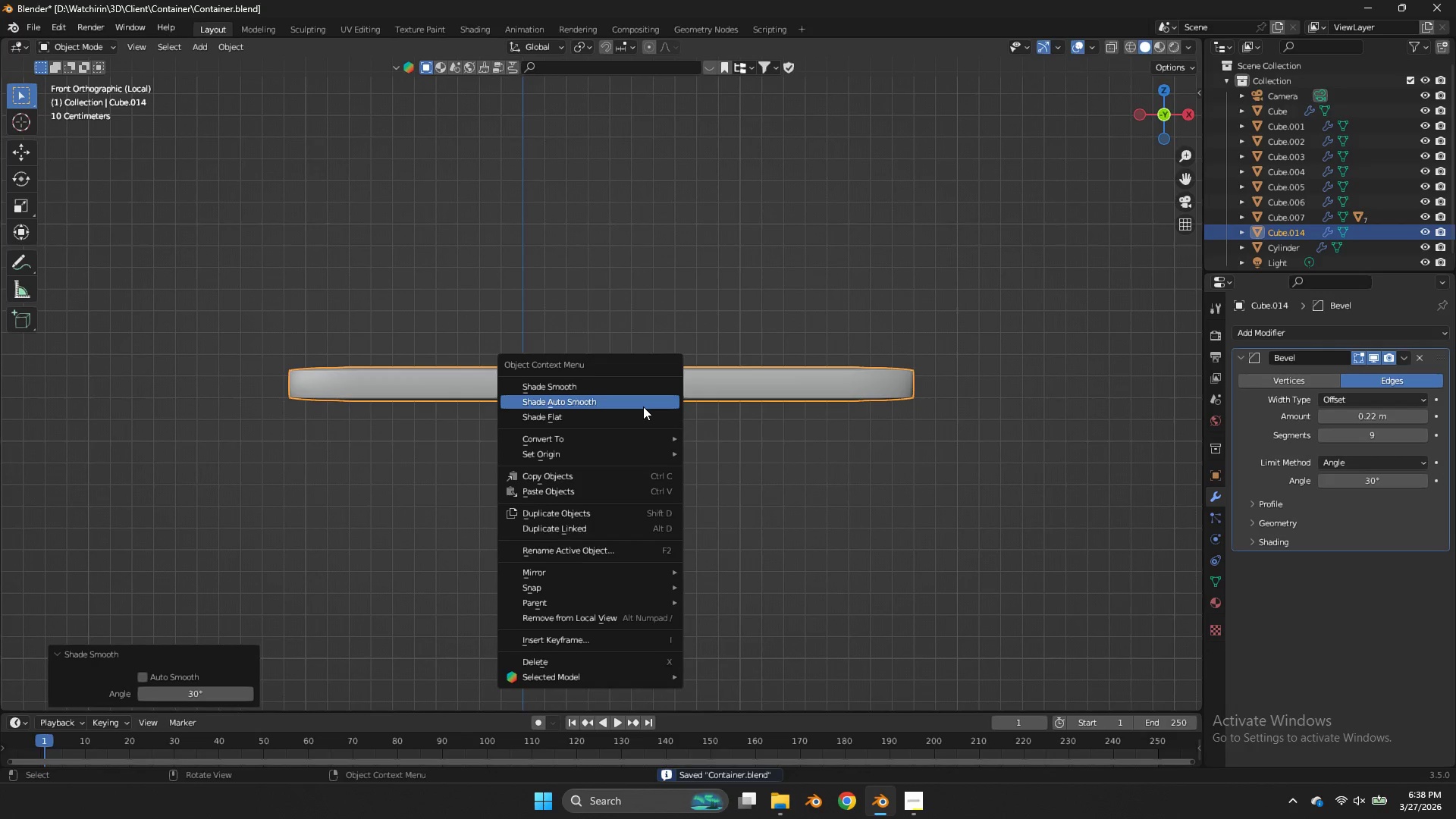 
left_click([643, 406])
 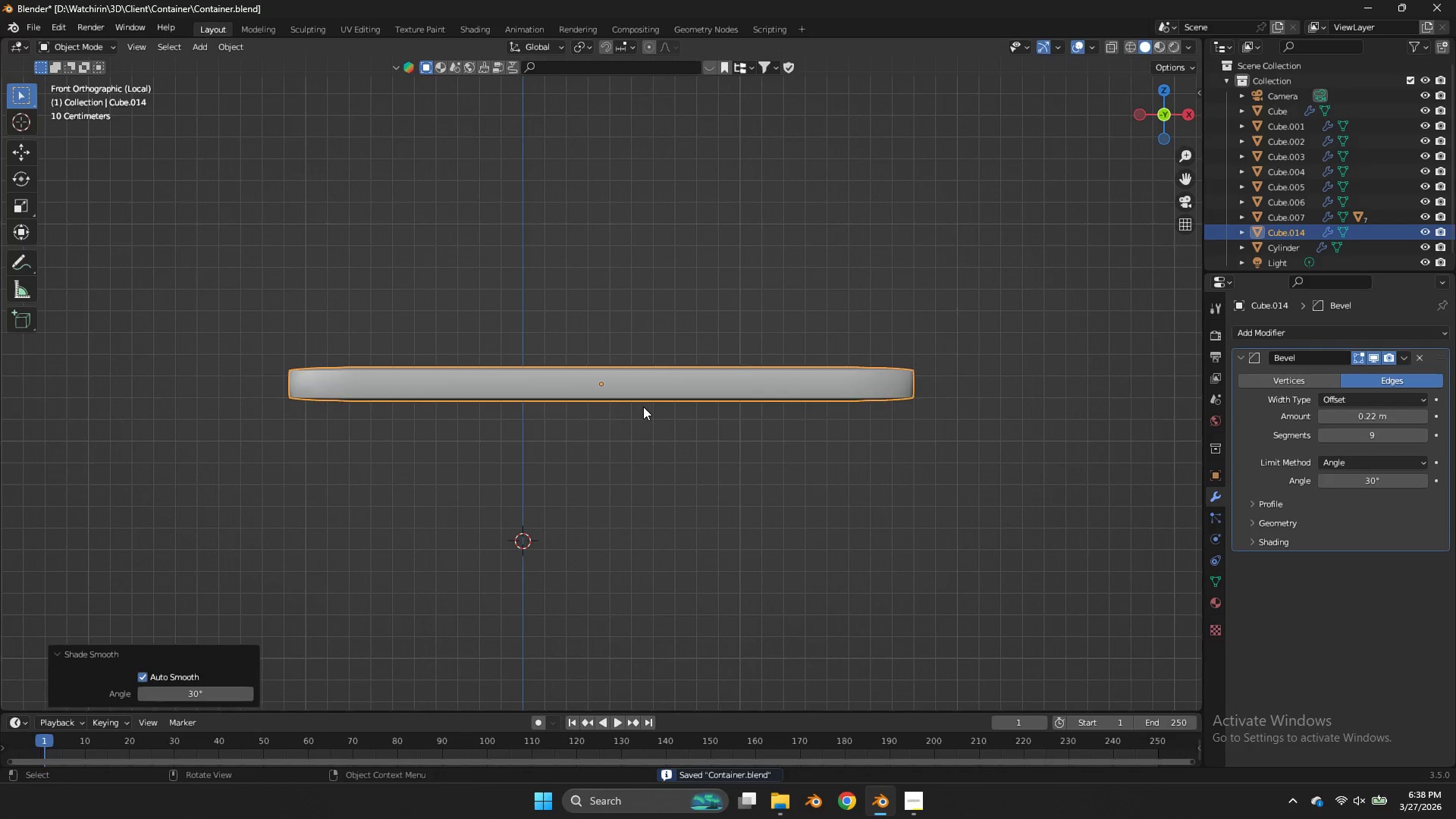 
key(Tab)
 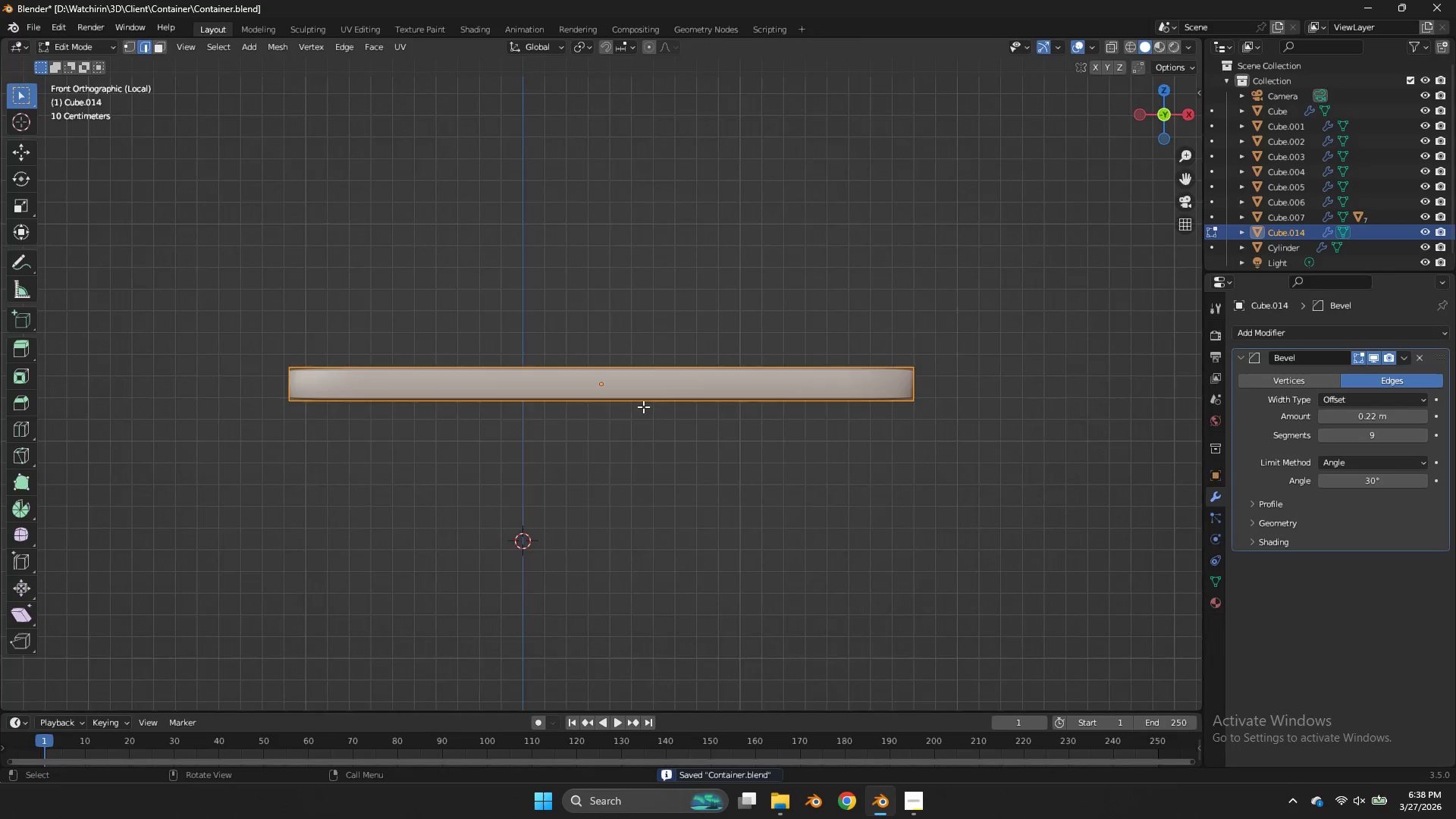 
key(NumpadDivide)
 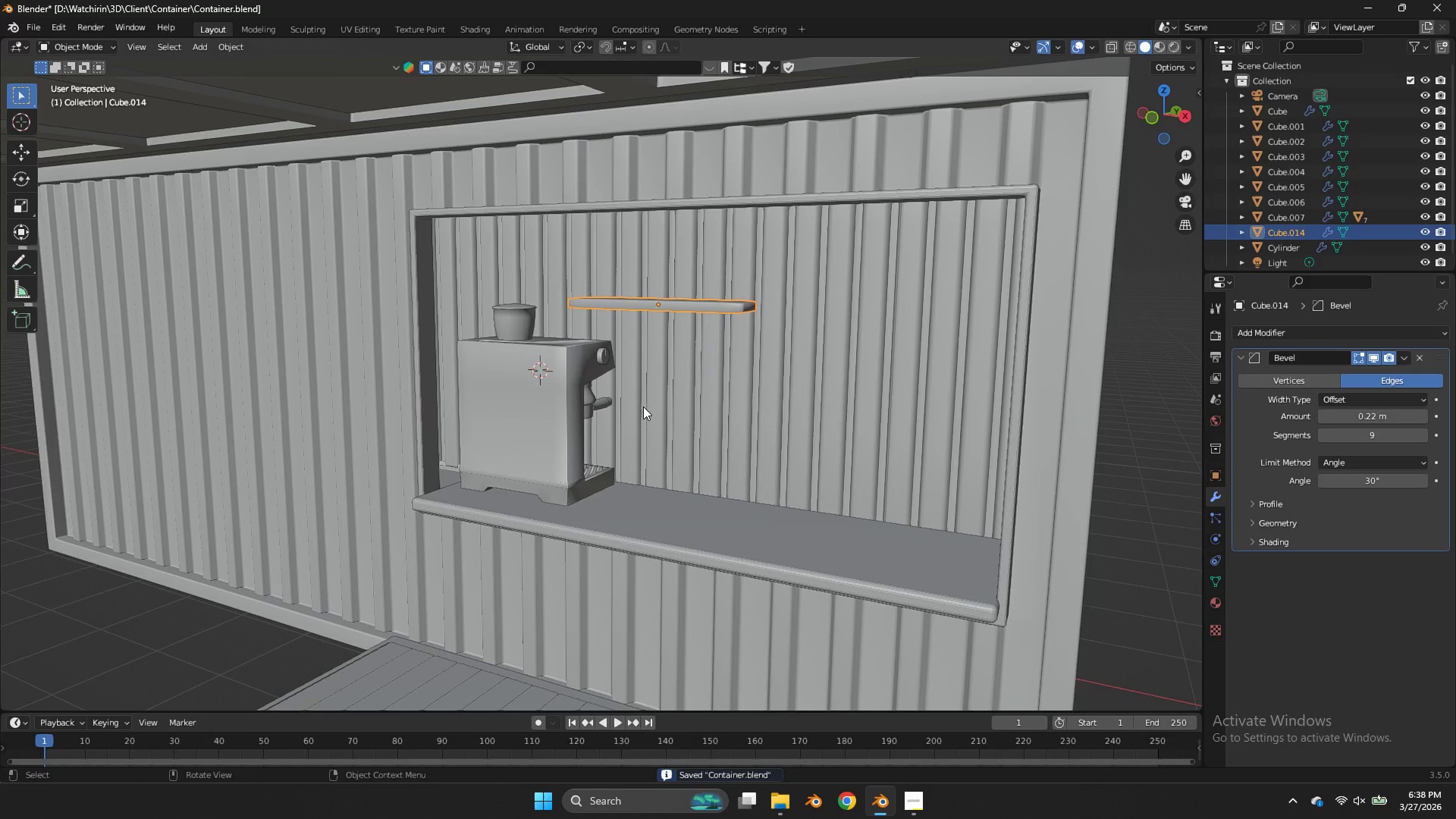 
key(Tab)
 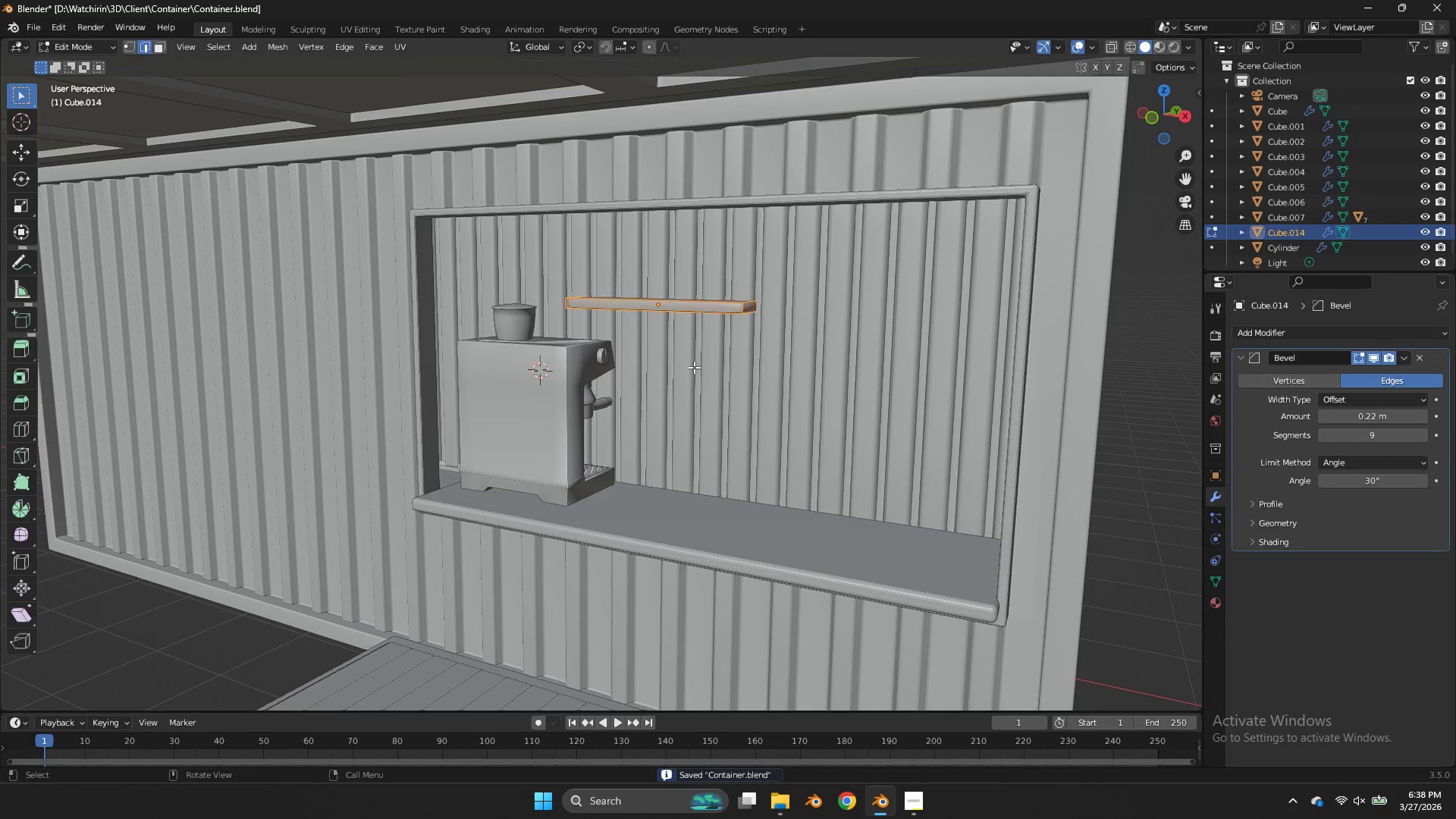 
key(Tab)
 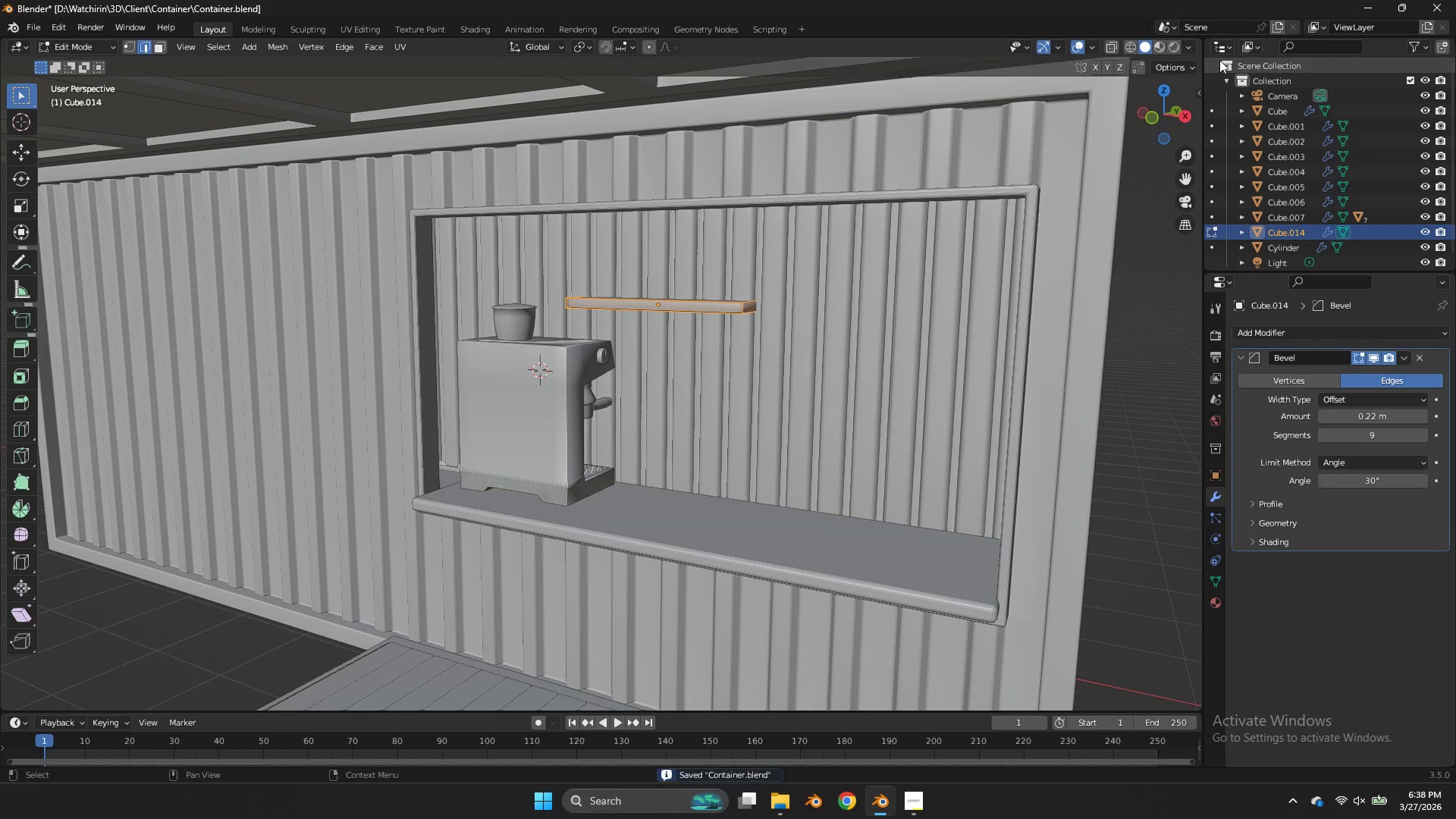 
key(Tab)
 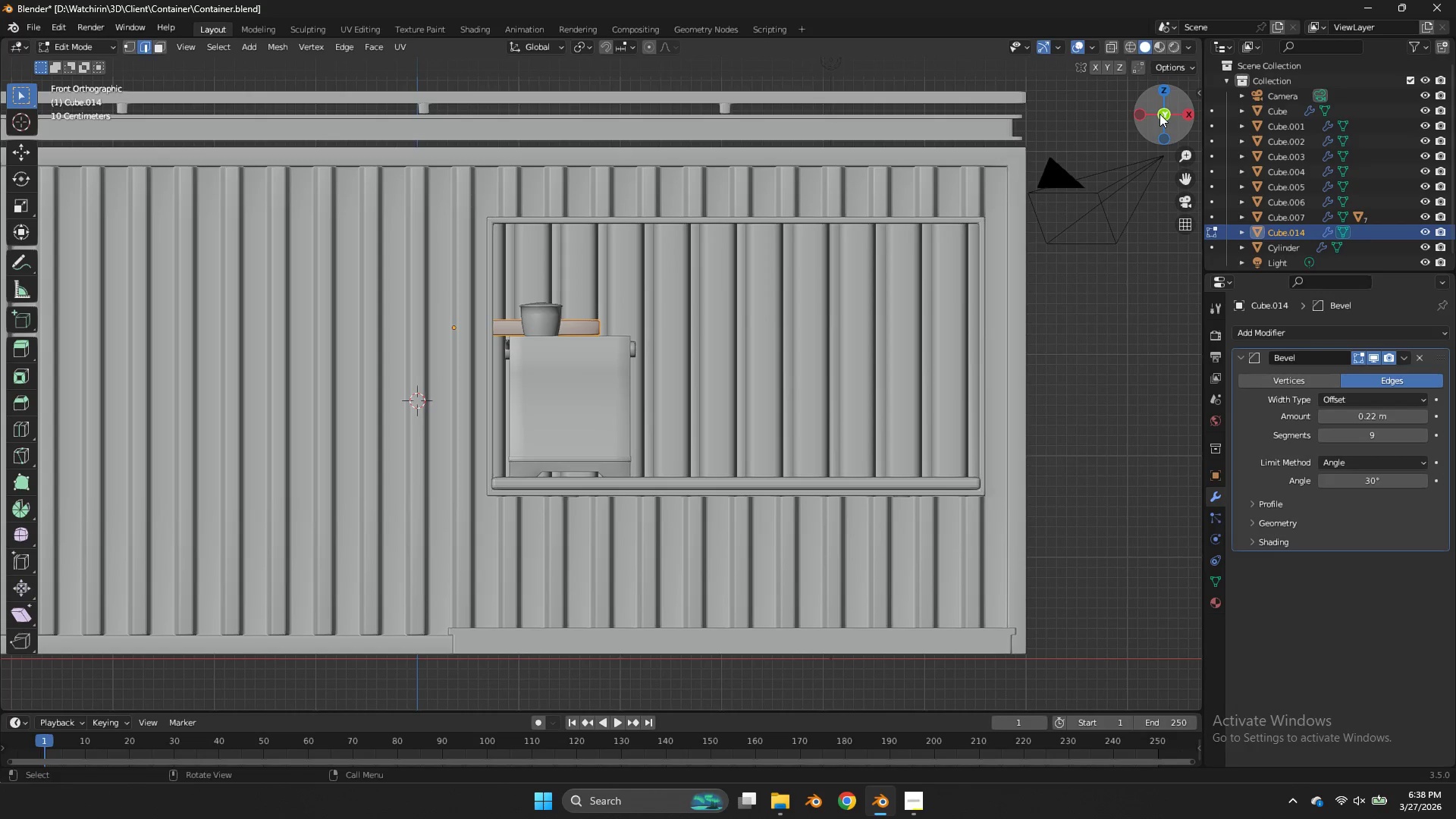 
key(Tab)
 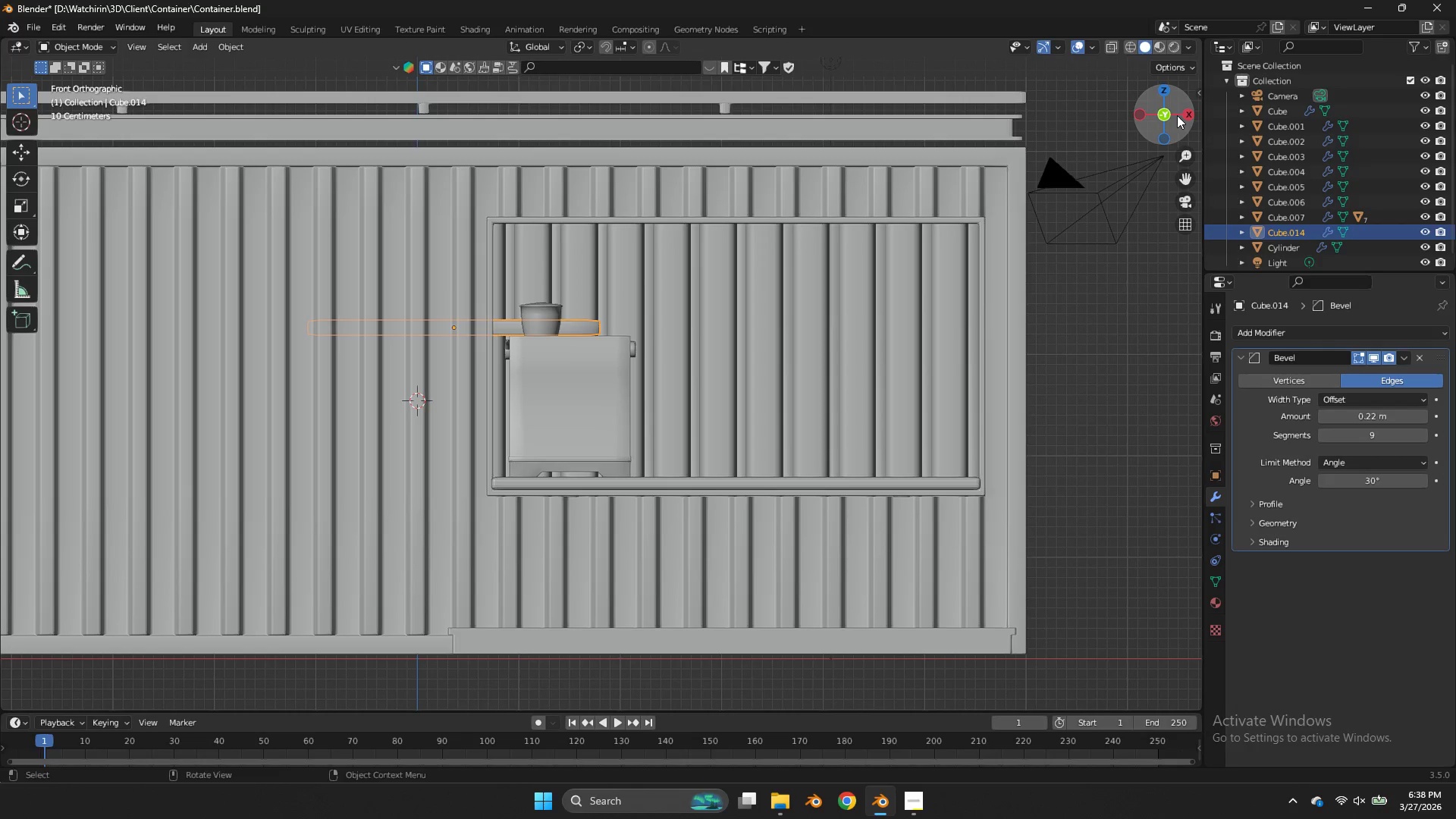 
left_click_drag(start_coordinate=[1181, 117], to_coordinate=[1115, 135])
 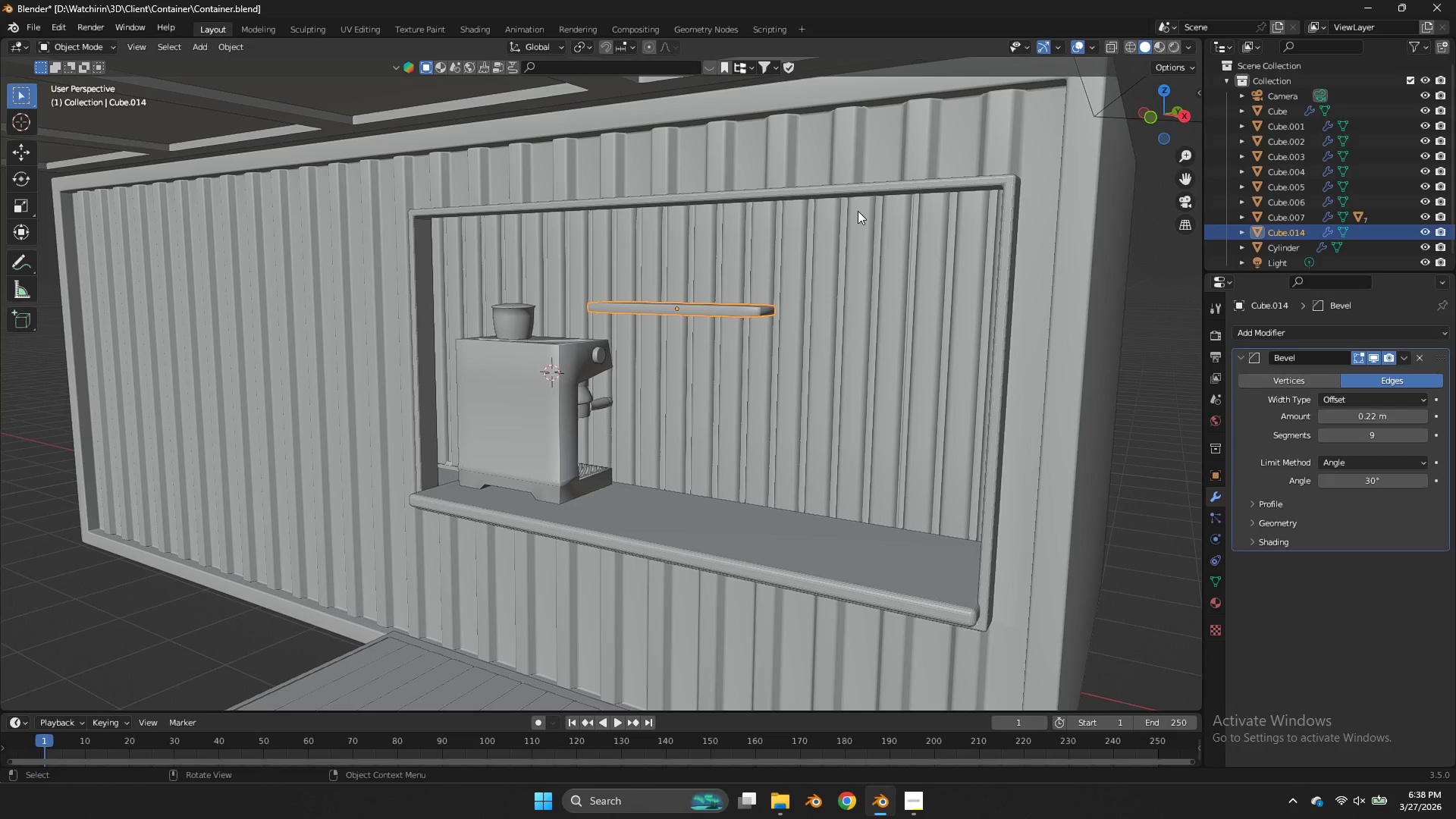 
type(Dz)
 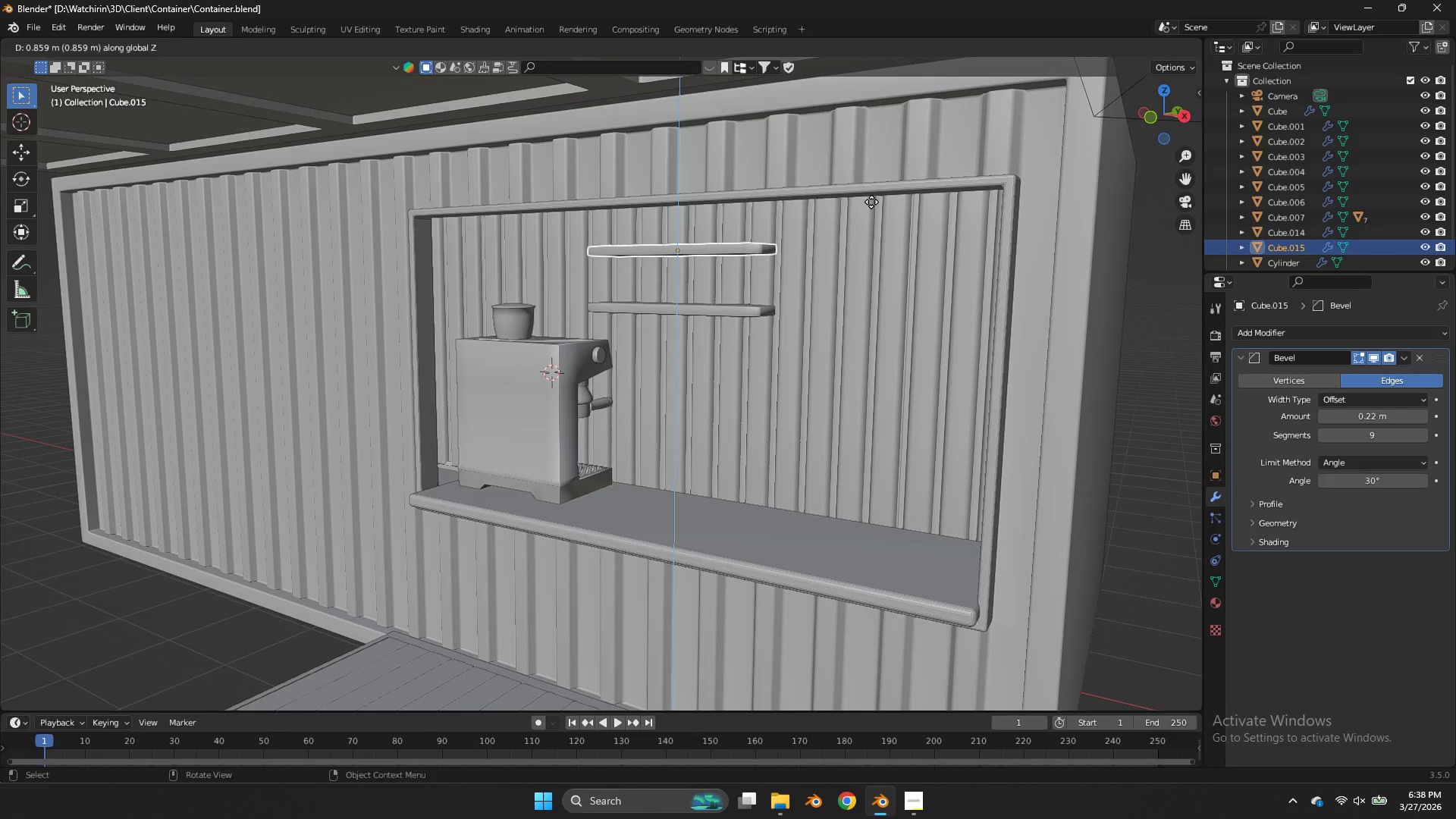 
left_click([871, 194])
 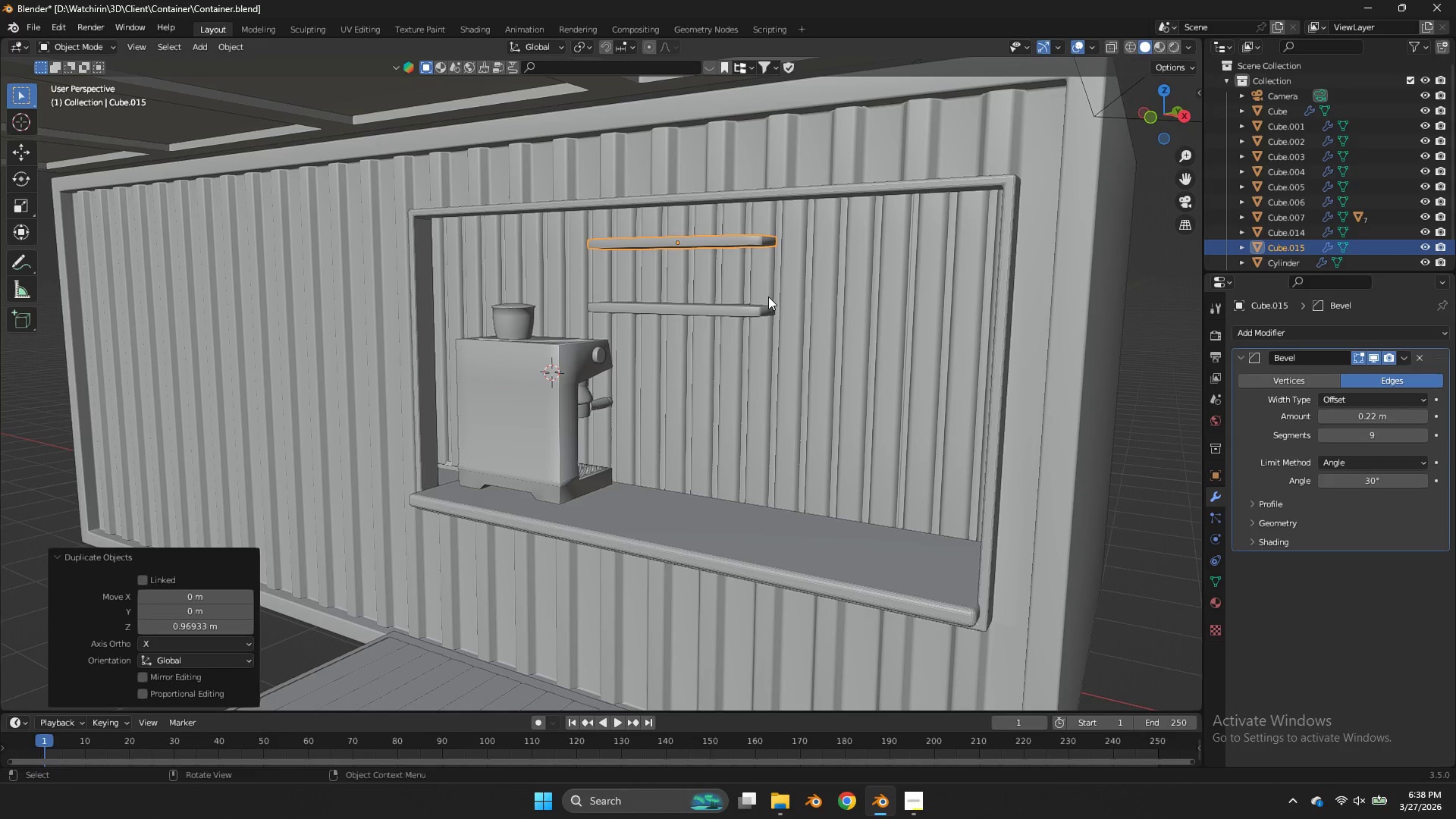 
hold_key(key=ShiftLeft, duration=0.39)
left_click([746, 309])
 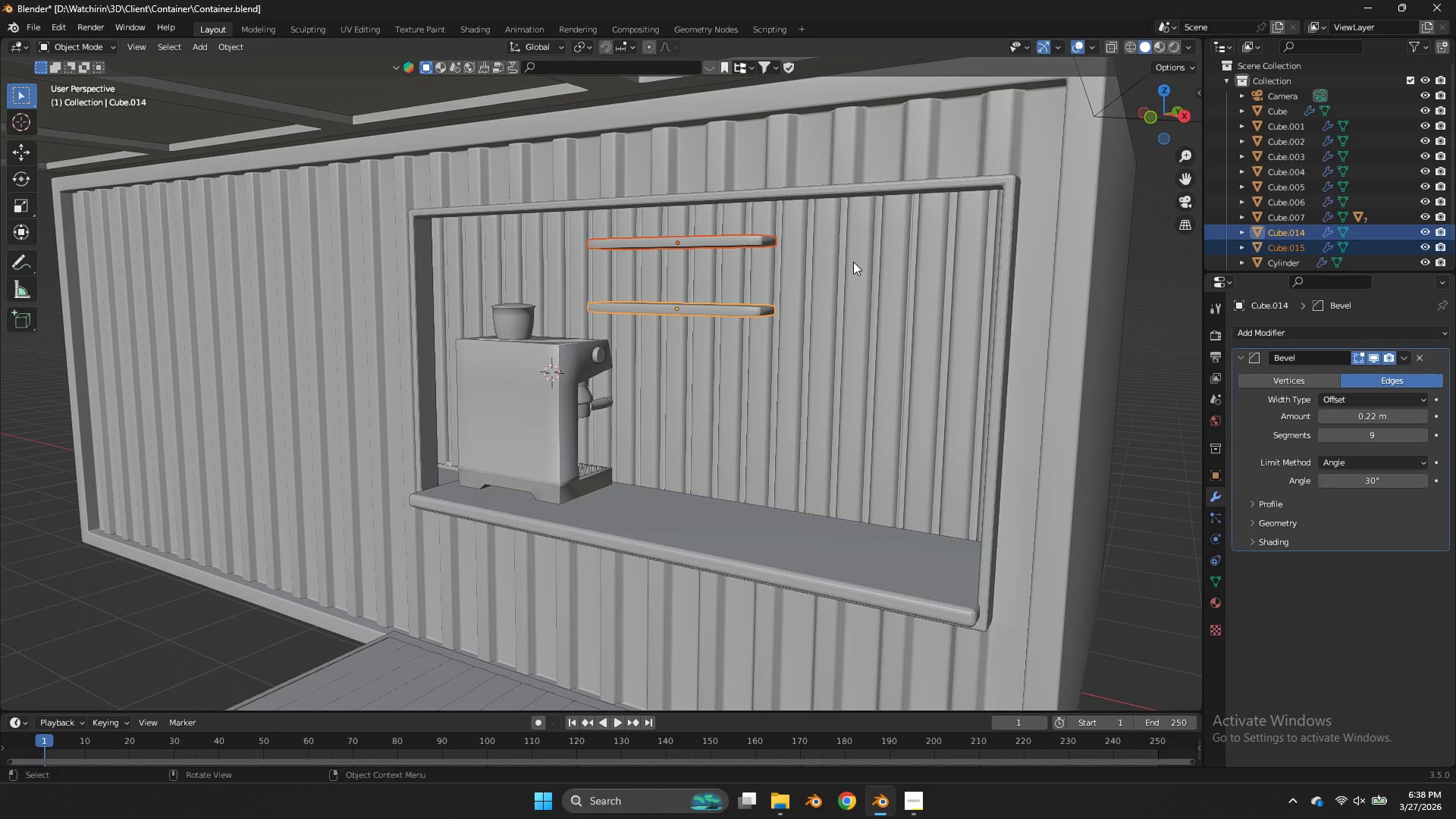 
type(gzgx)
 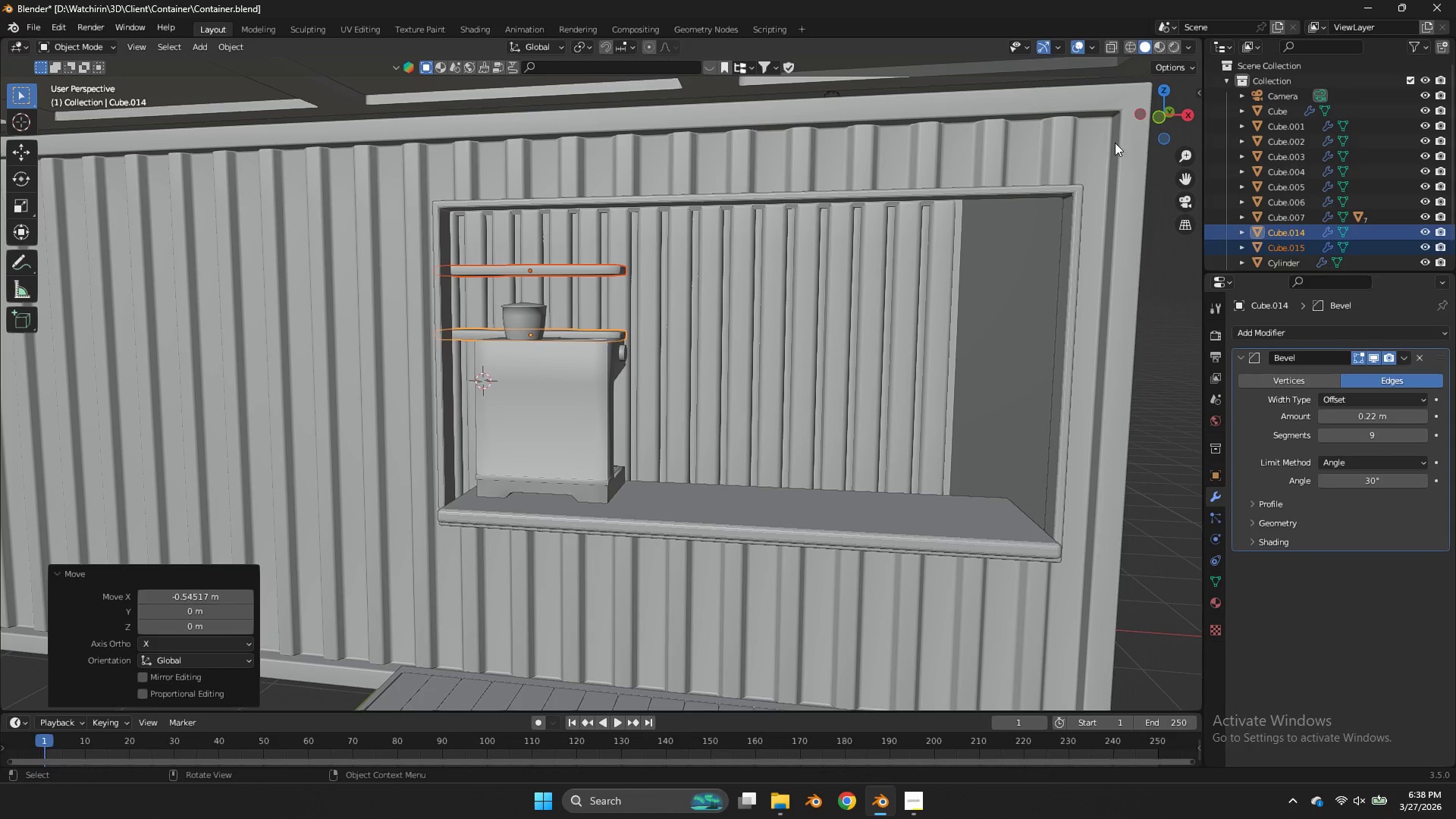 
left_click_drag(start_coordinate=[1158, 121], to_coordinate=[3, 117])
 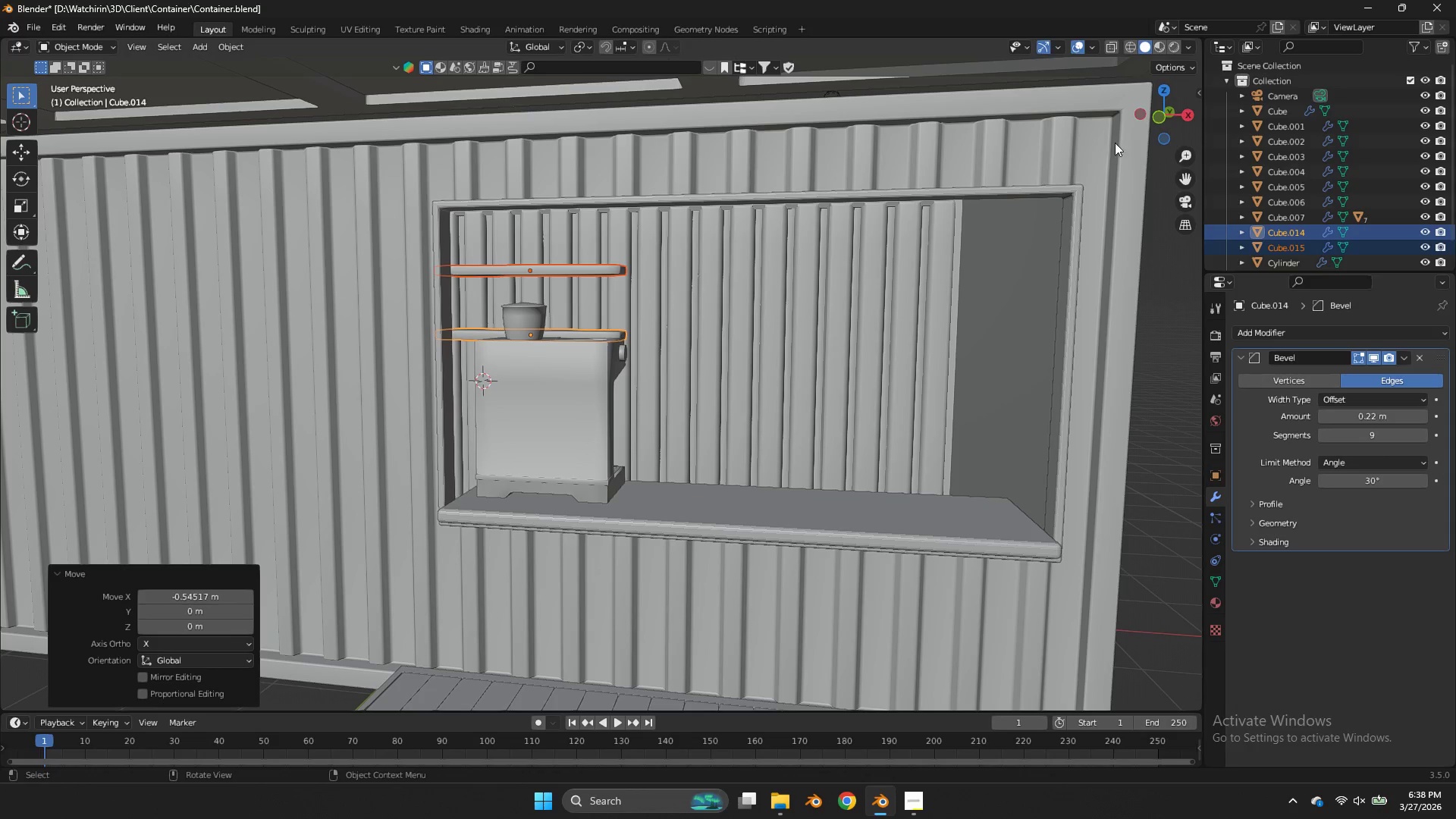 
left_click_drag(start_coordinate=[1139, 129], to_coordinate=[1166, 139])
 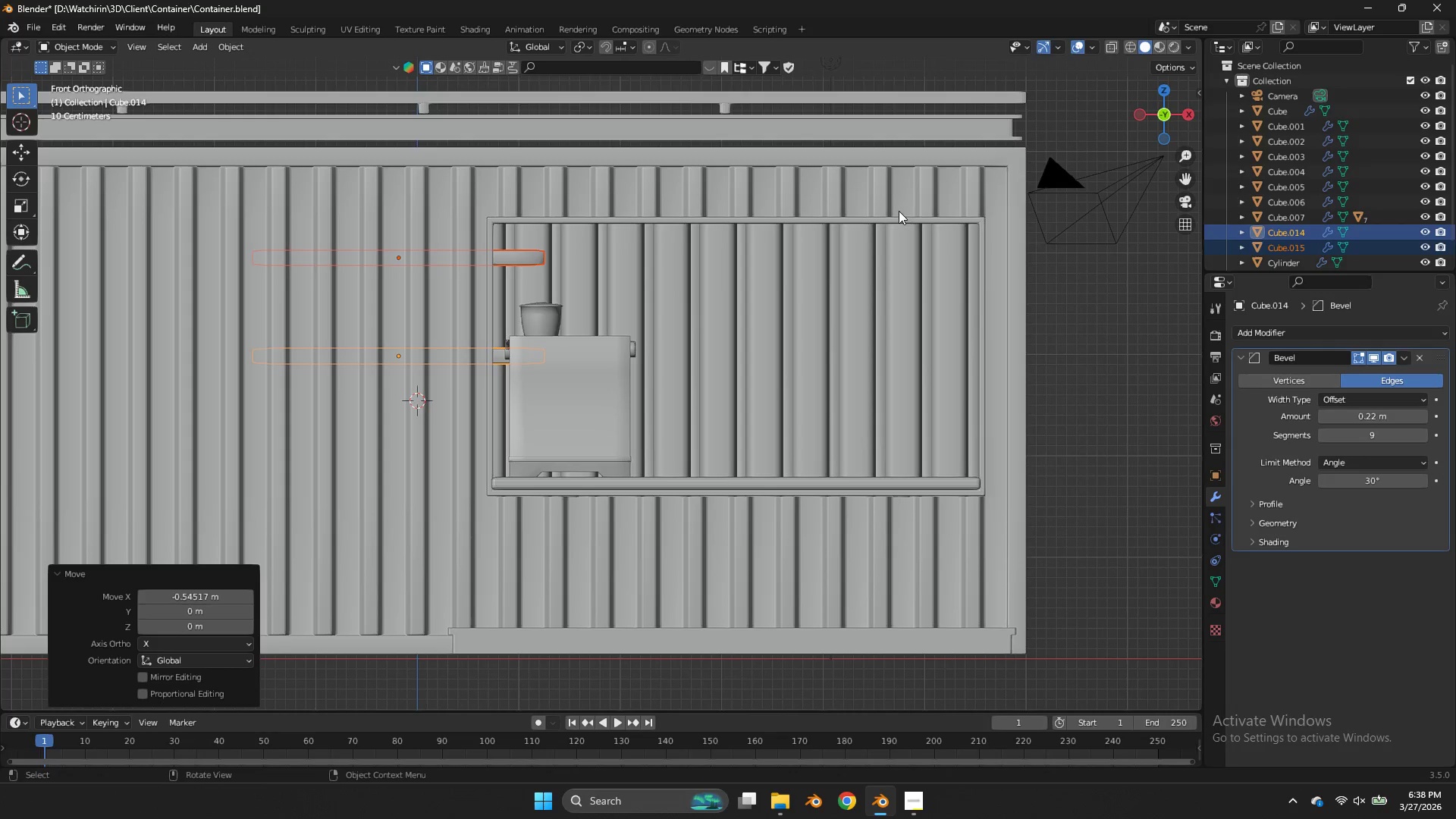 
key(Control+ControlLeft)
 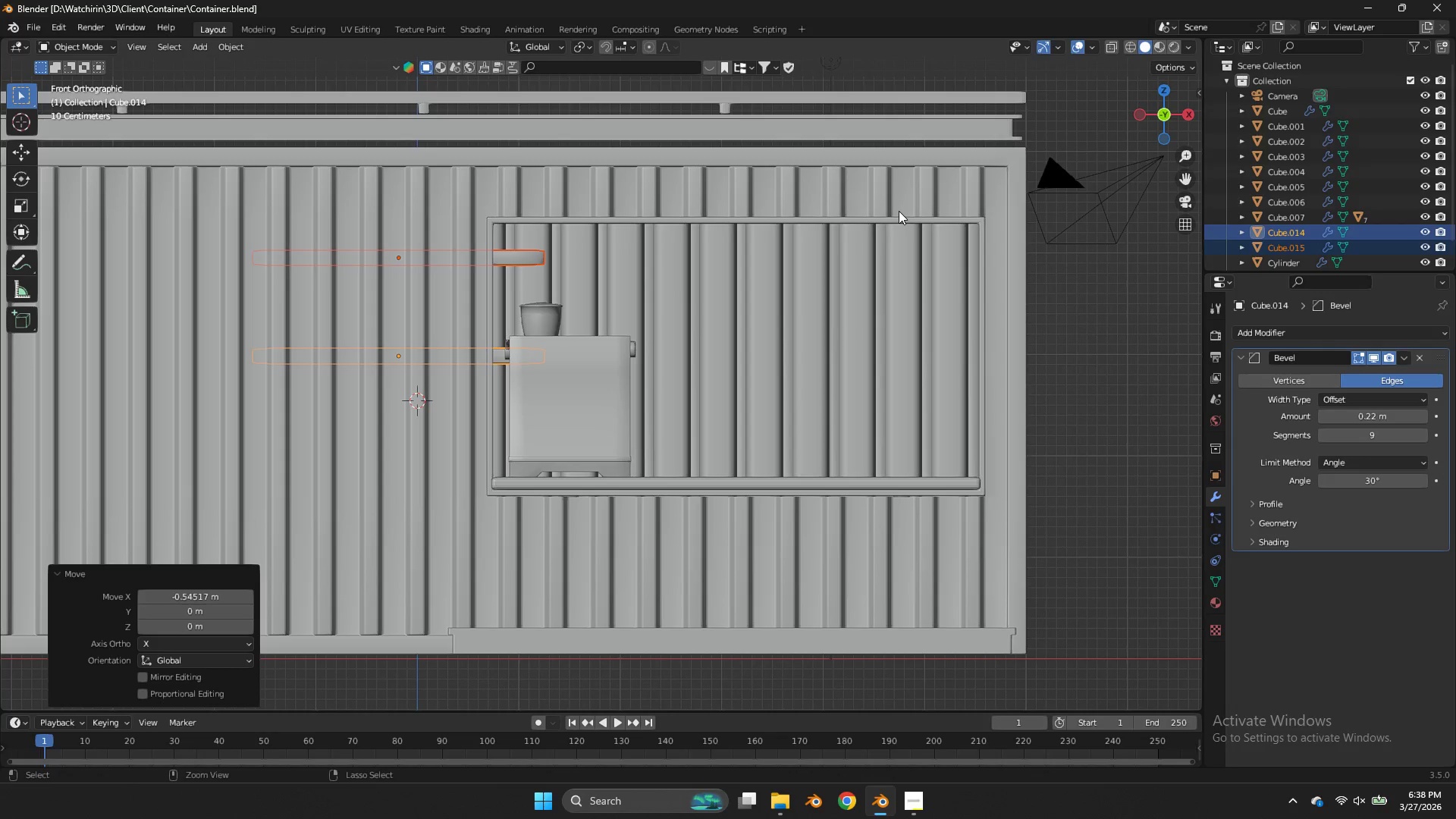 
key(Control+S)
 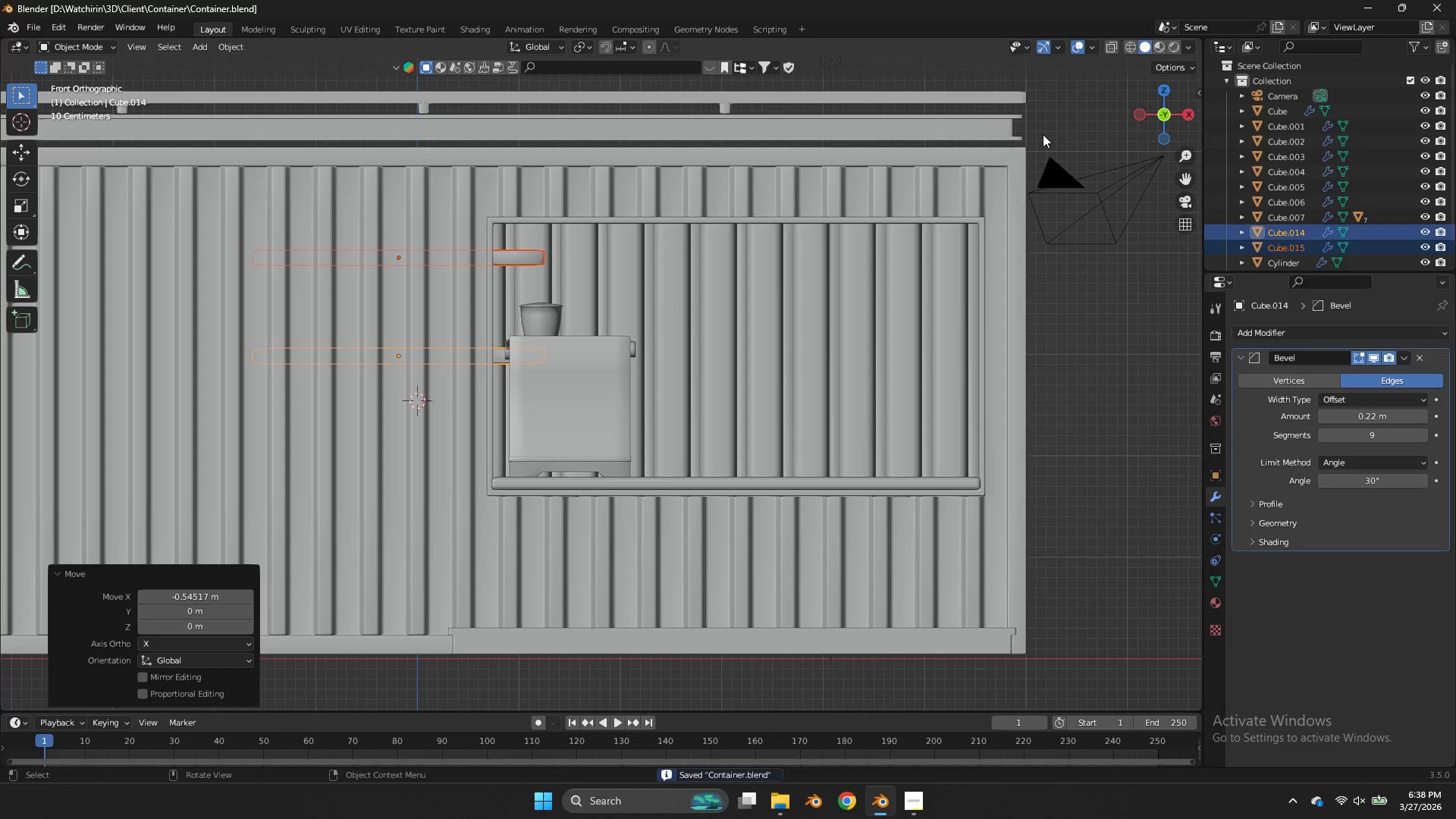 
left_click_drag(start_coordinate=[1143, 120], to_coordinate=[1109, 153])
 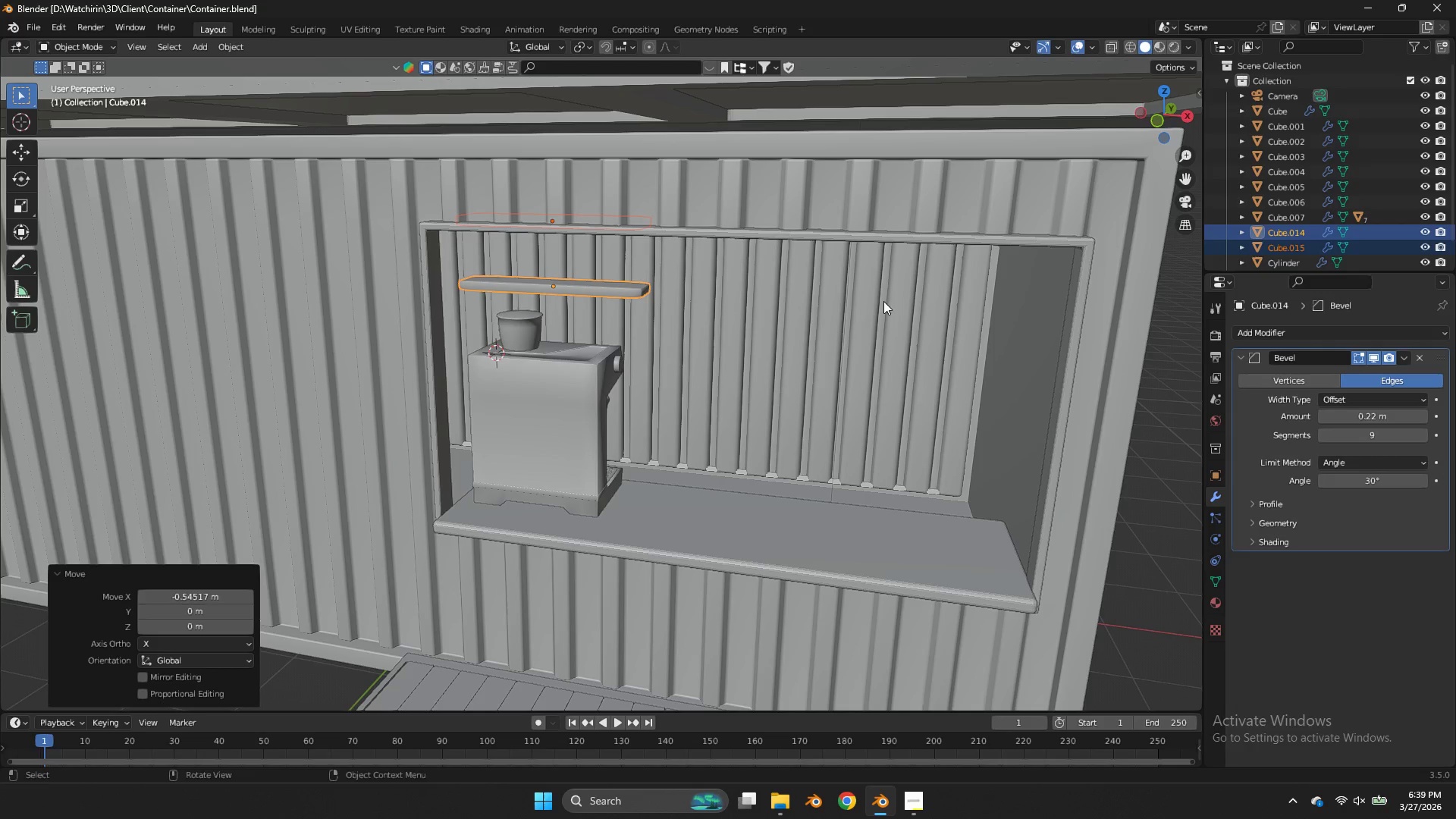 
key(CapsLock)
 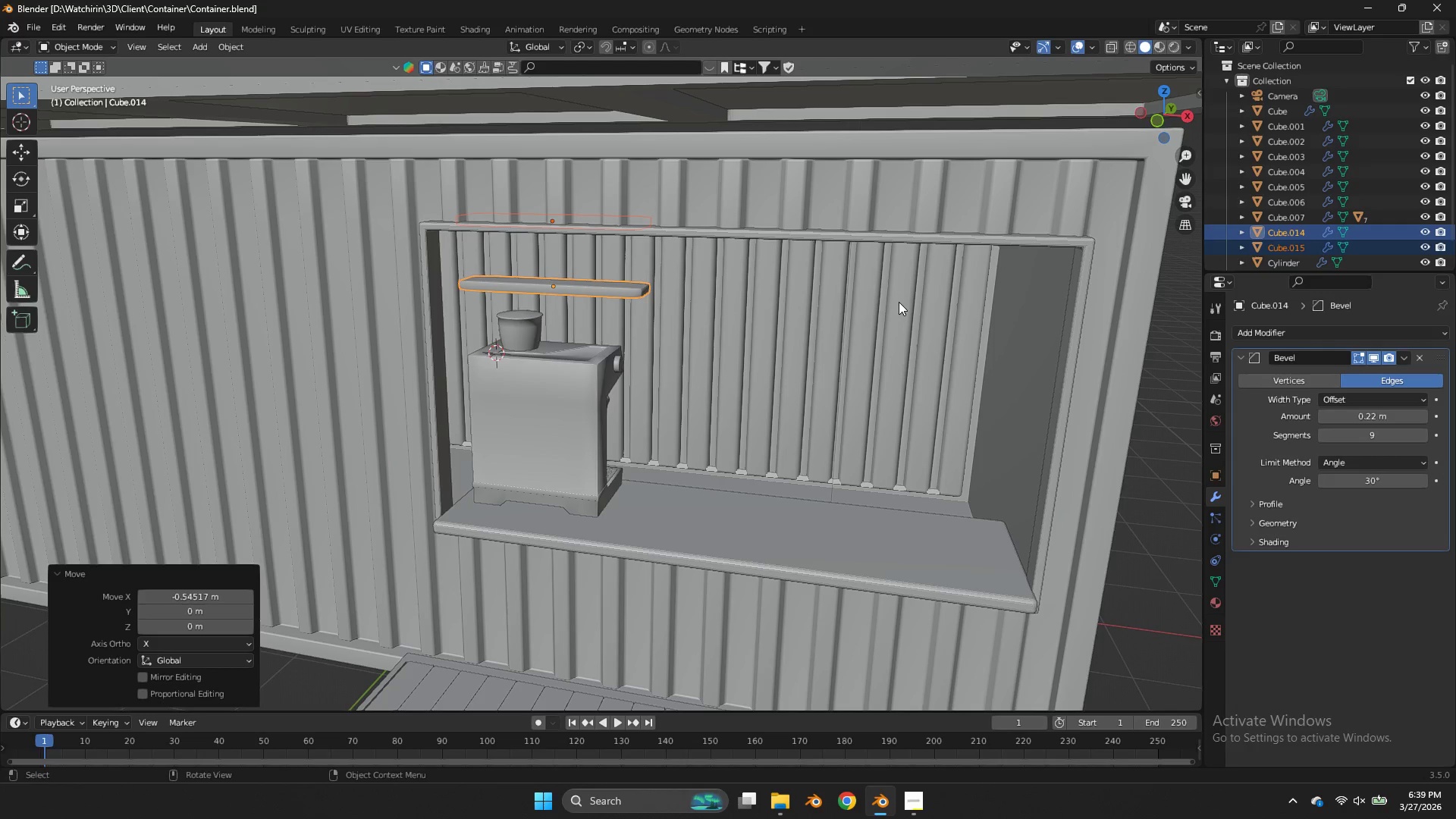 
key(Shift+A)
 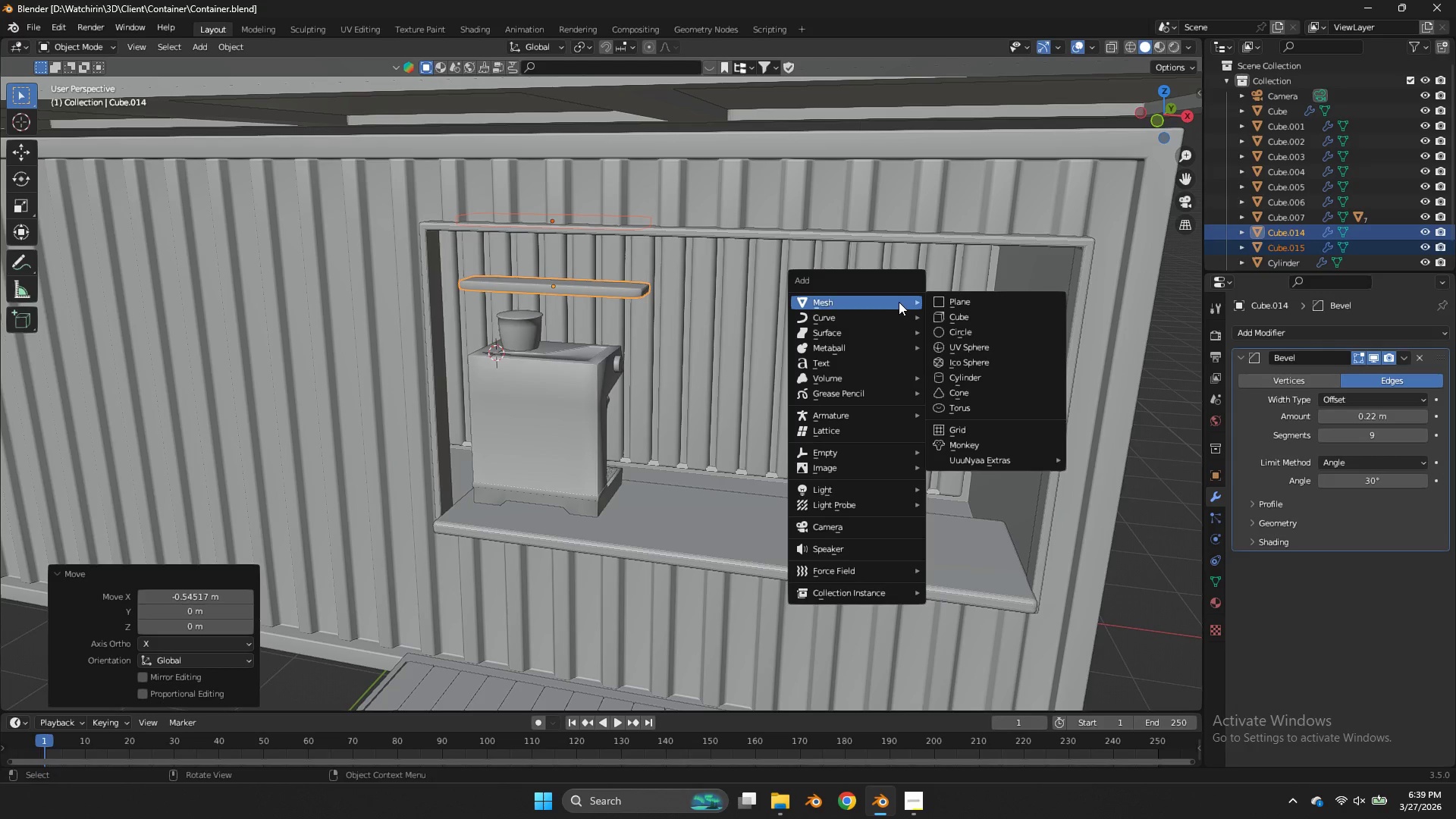 
key(CapsLock)
 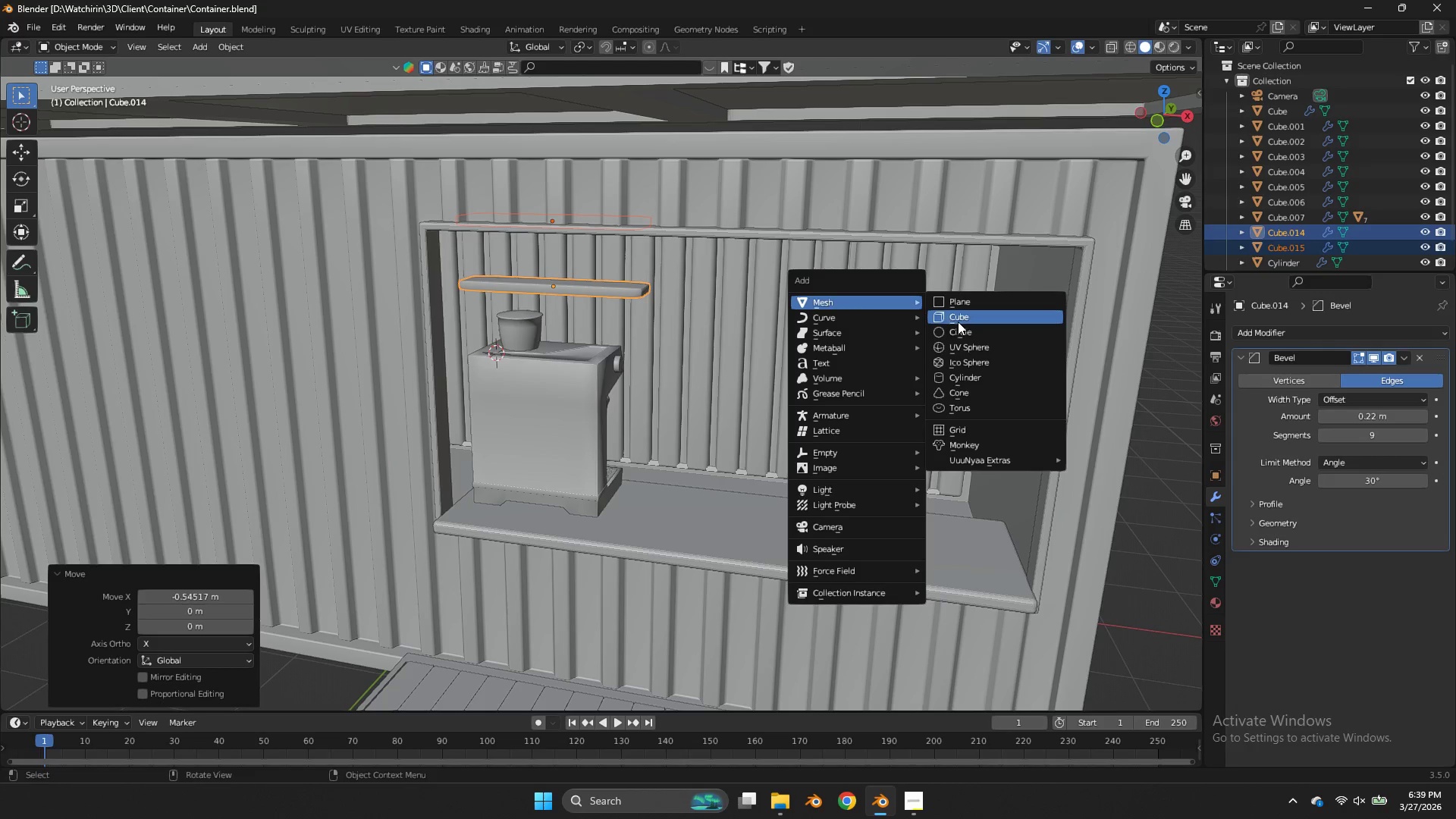 
left_click([958, 322])
 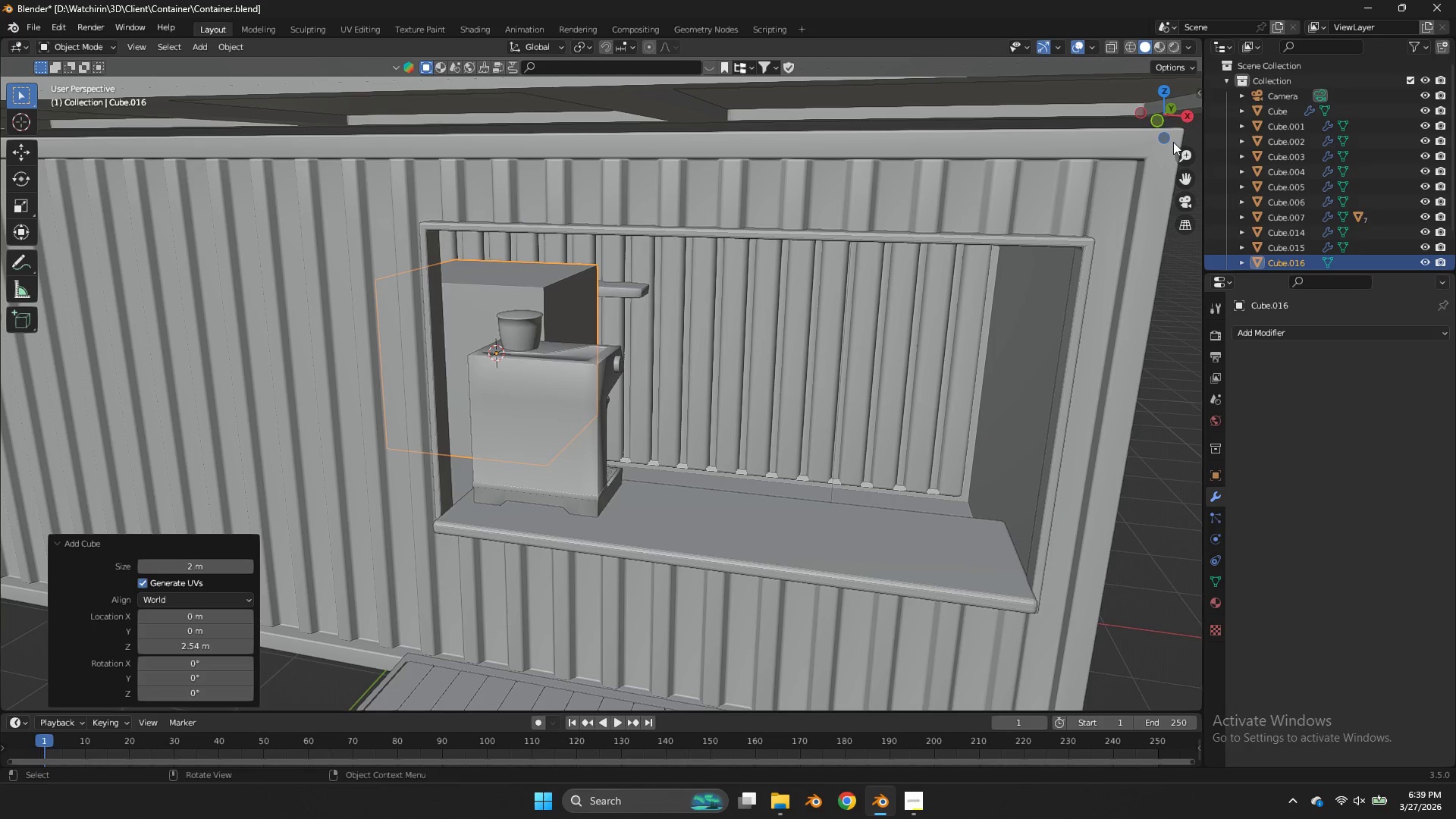 
left_click([1163, 122])
 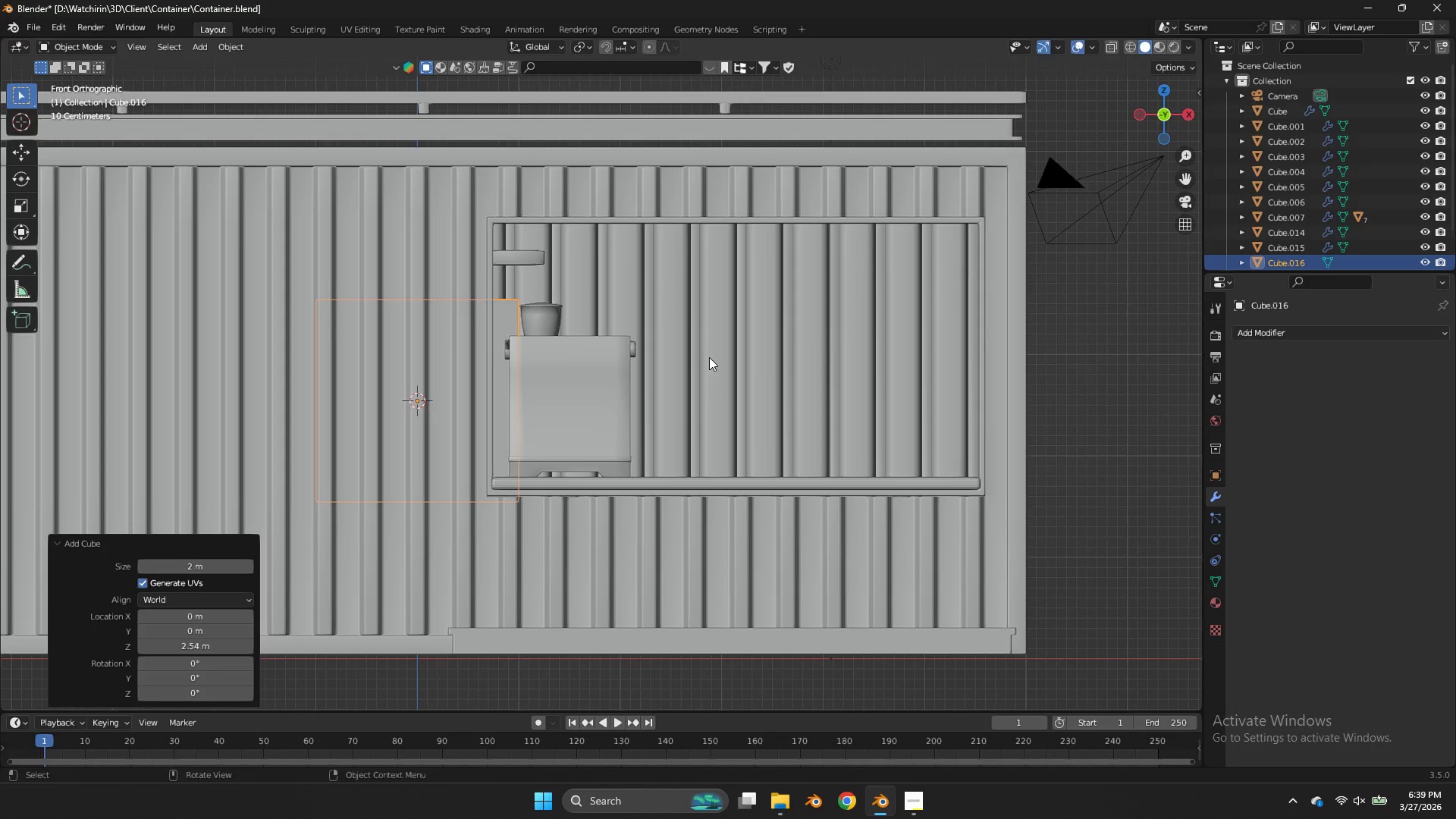 
type(gsxz)
 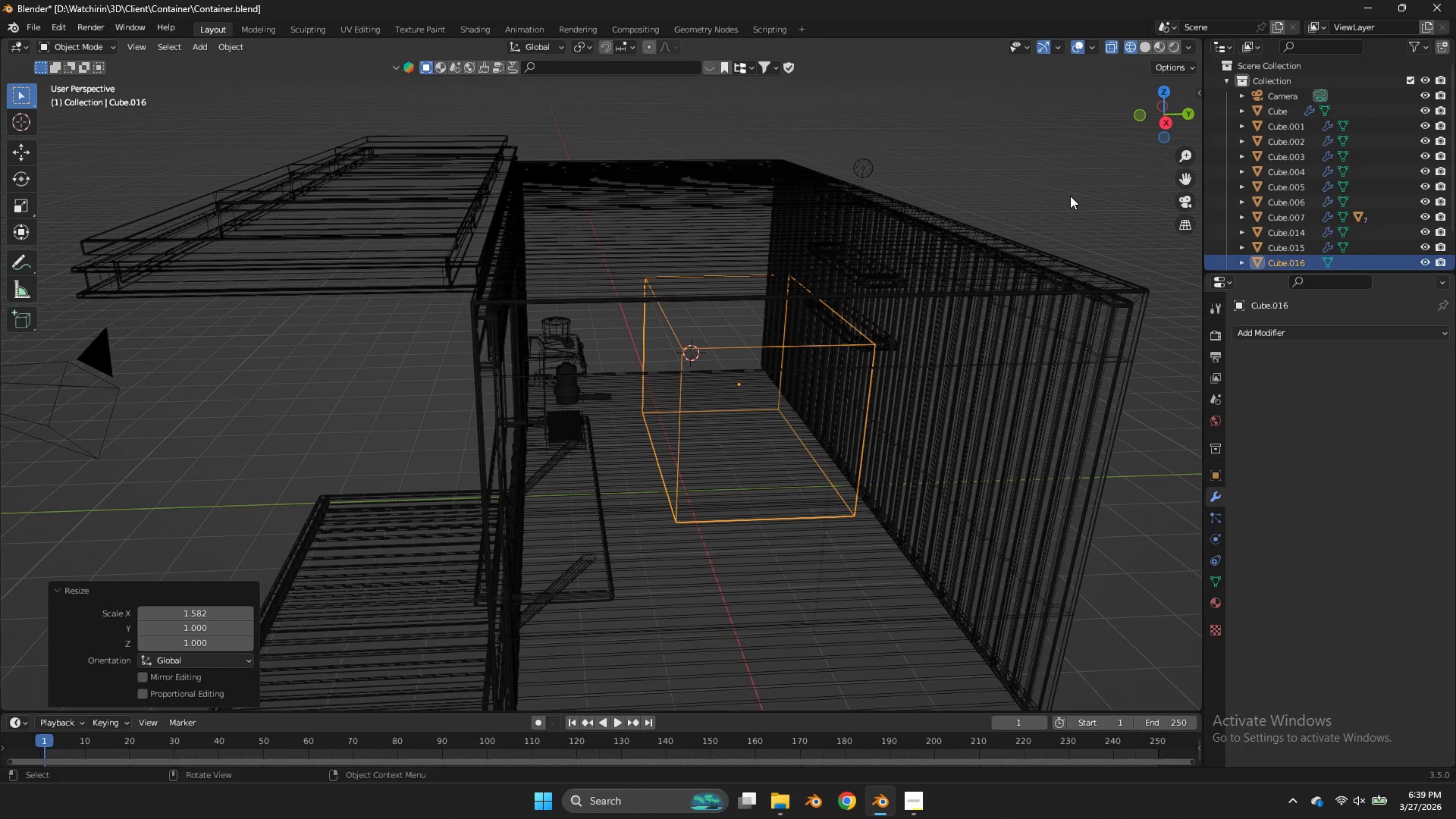 
left_click_drag(start_coordinate=[1156, 113], to_coordinate=[989, 155])
 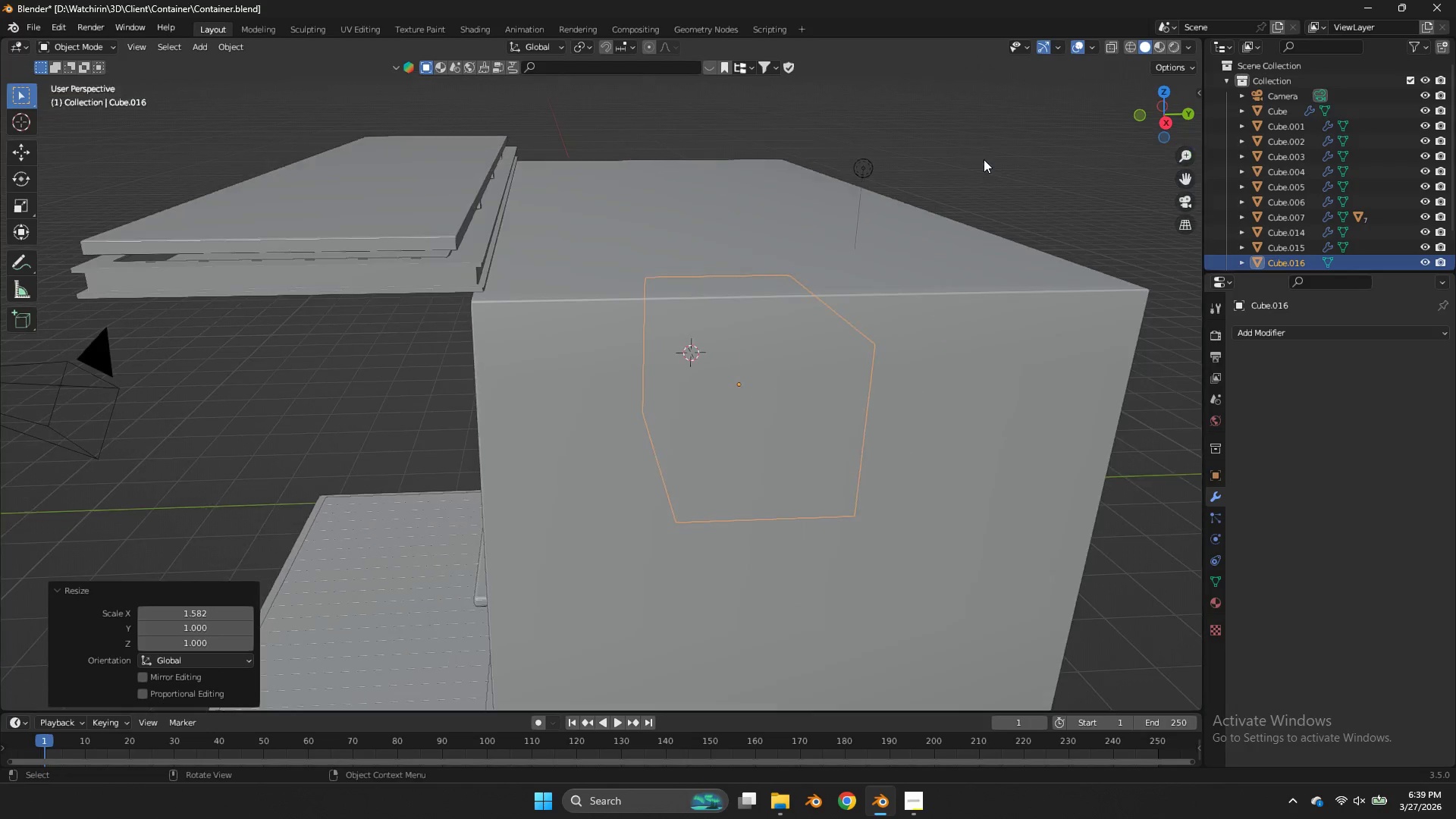 
scroll: coordinate [984, 156], scroll_direction: down, amount: 2.0
 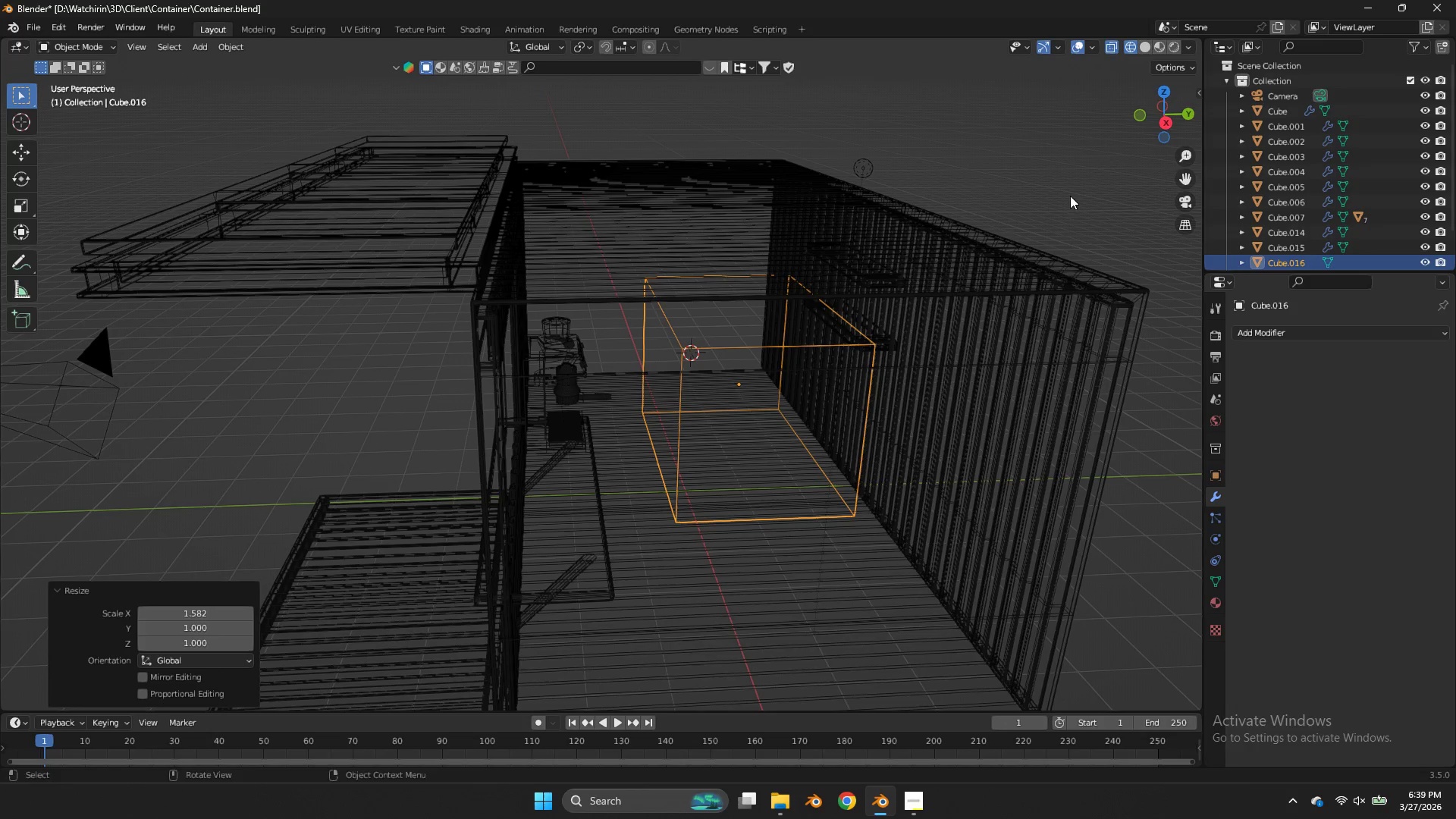 
type(sy)
 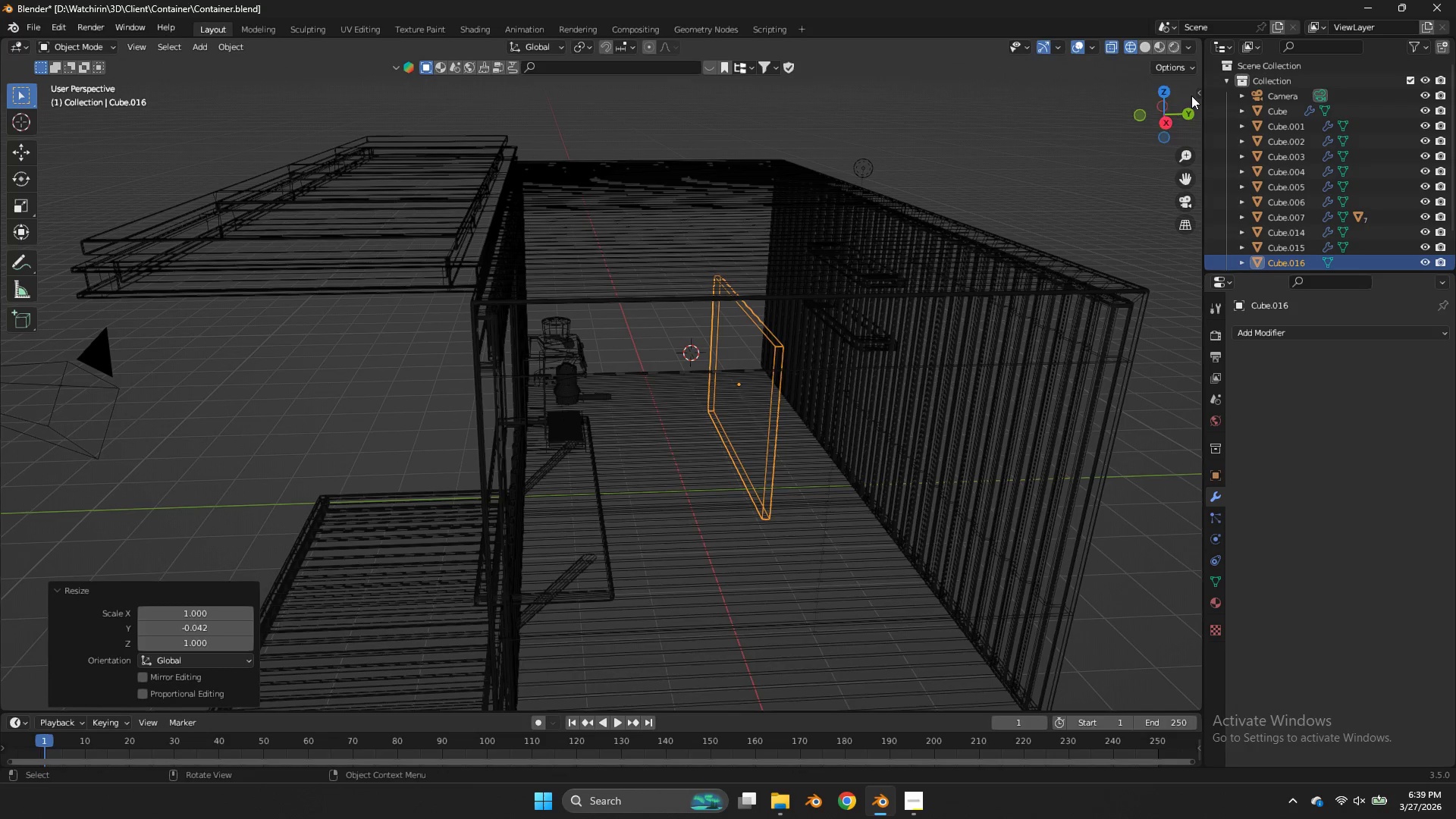 
left_click([1170, 119])
 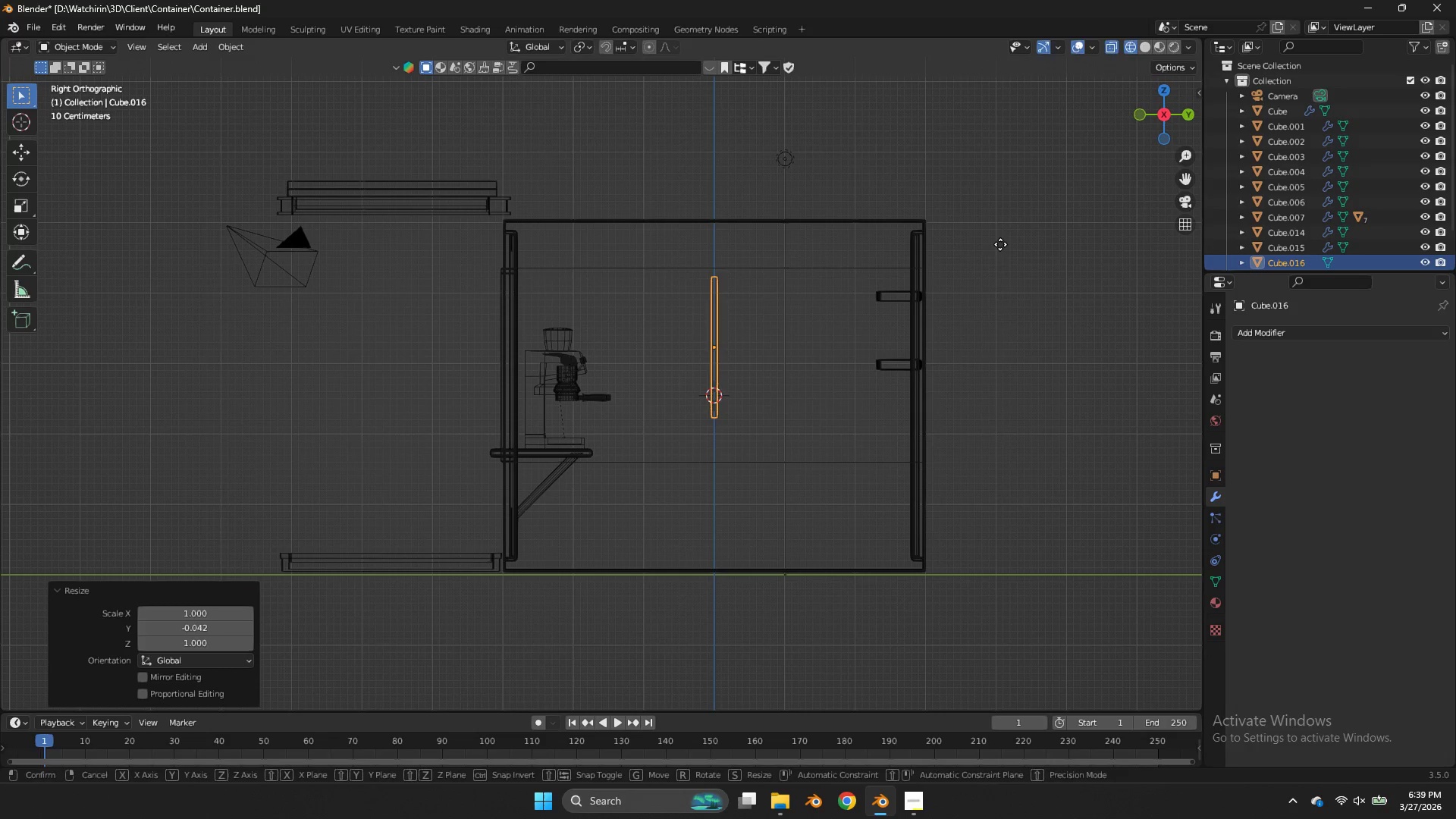 
key(G)
 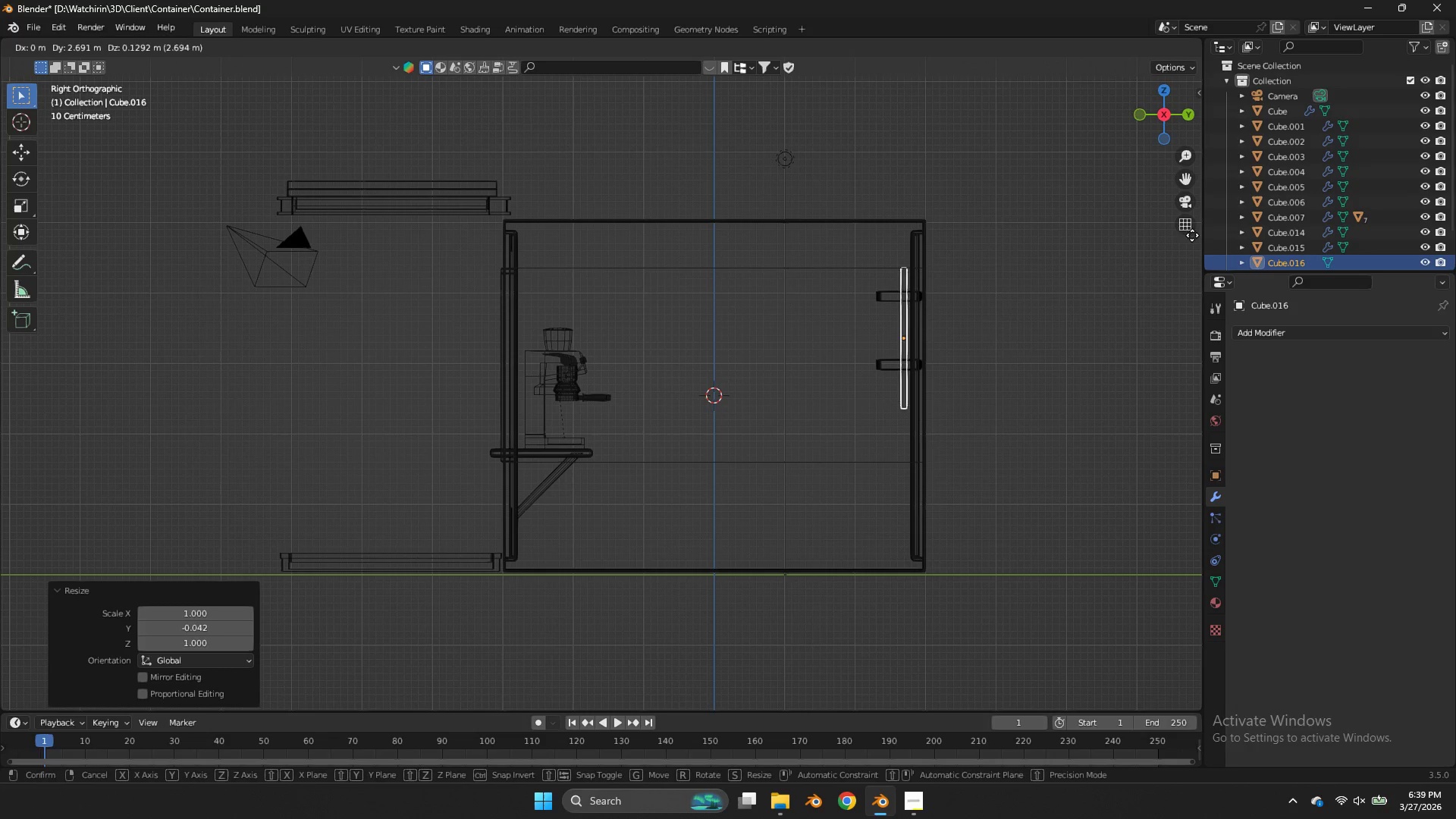 
hold_key(key=ShiftLeft, duration=0.5)
left_click([2, 233])
 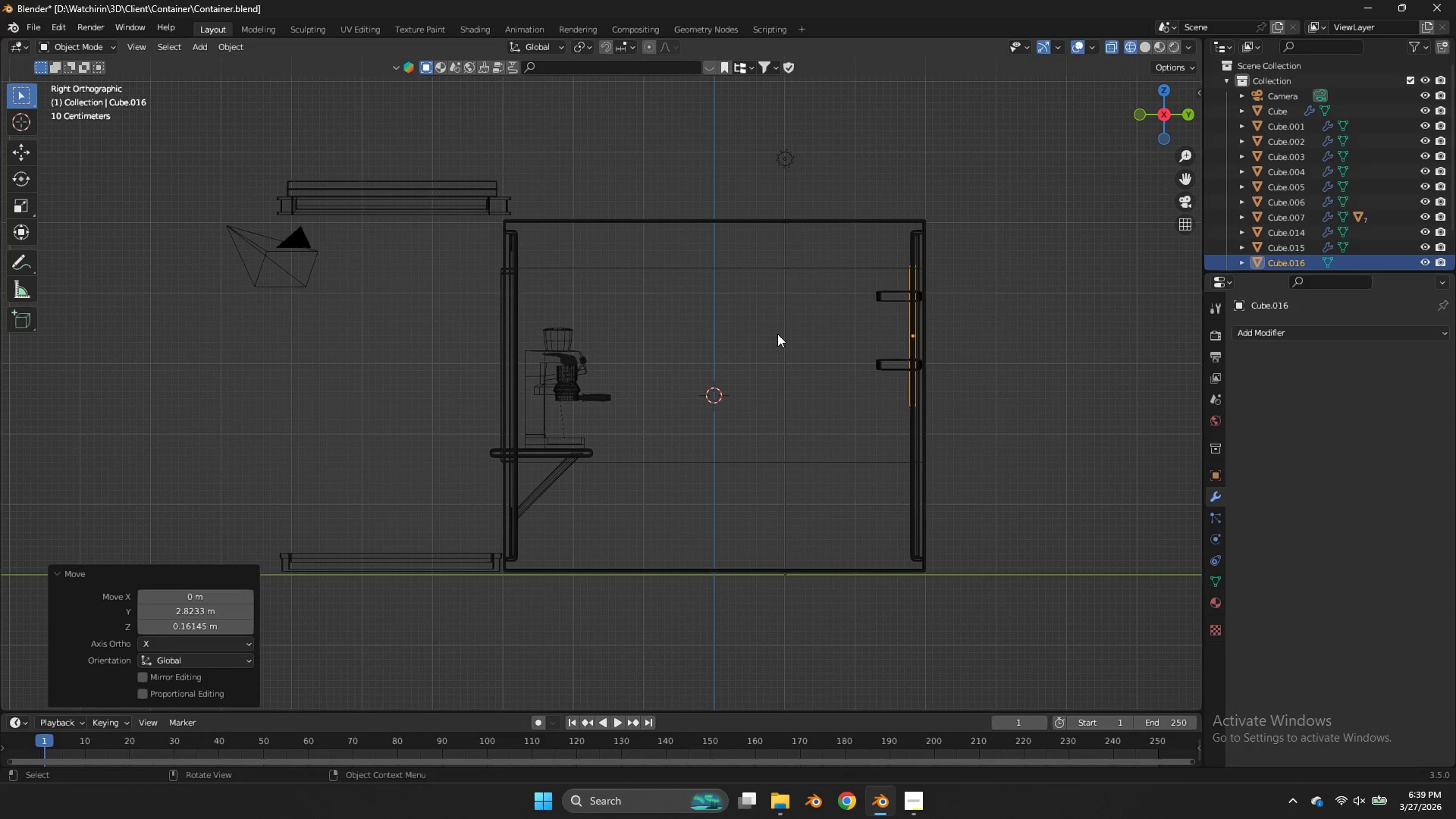 
type(sygy)
 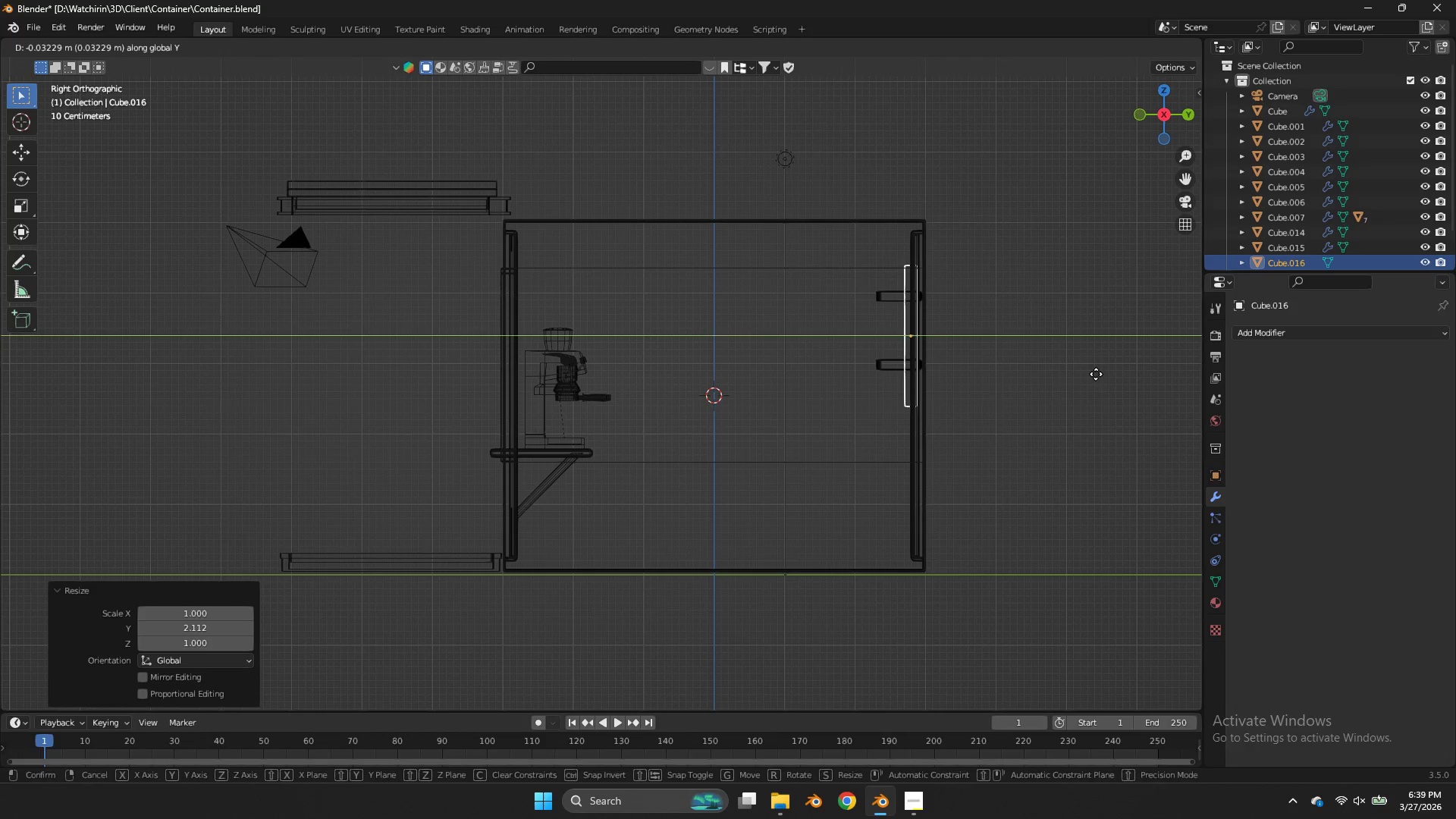 
hold_key(key=ShiftLeft, duration=0.78)
left_click([1083, 372])
 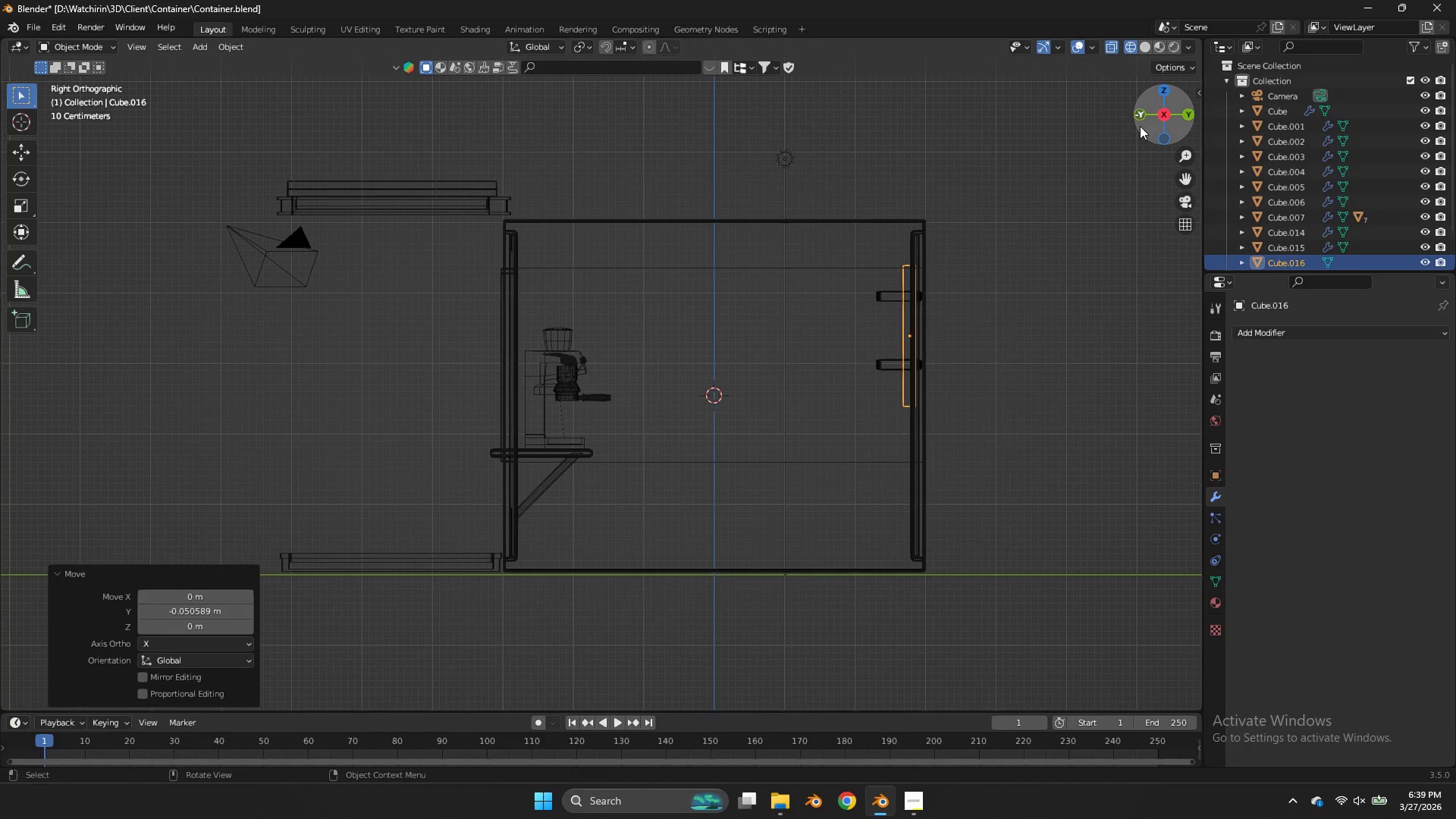 
left_click([1140, 121])
 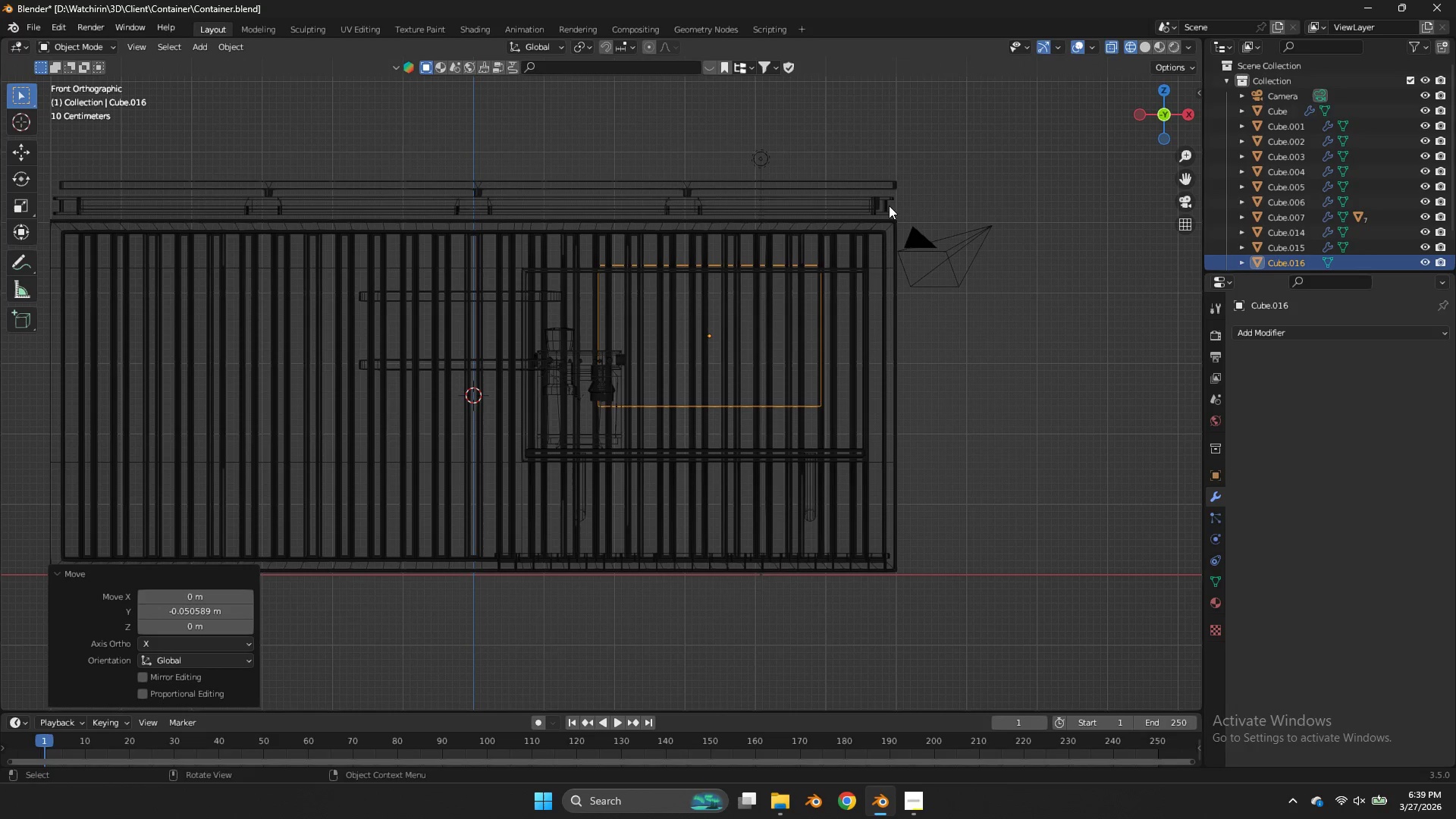 
type(zgz)
 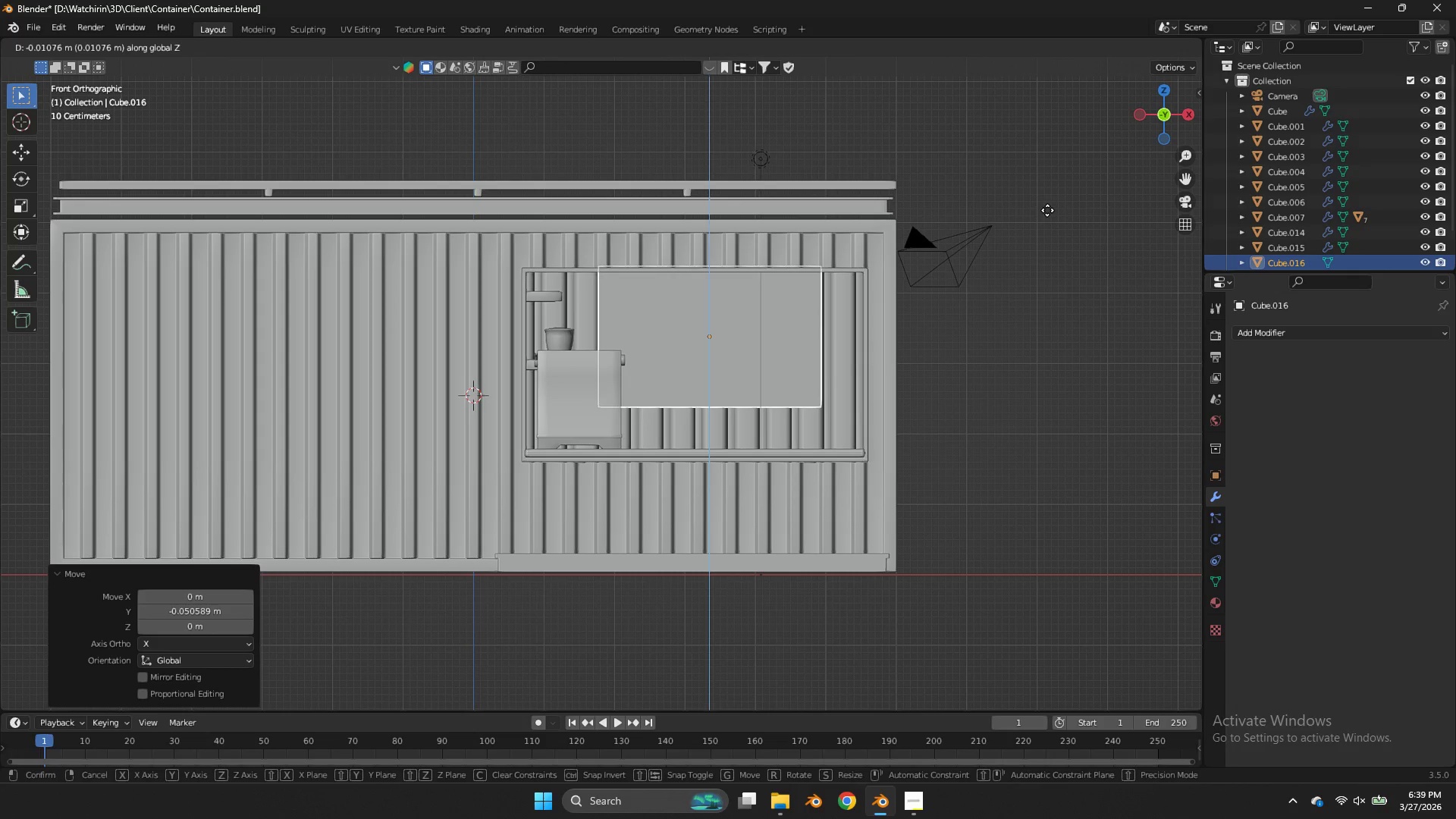 
left_click([1047, 210])
 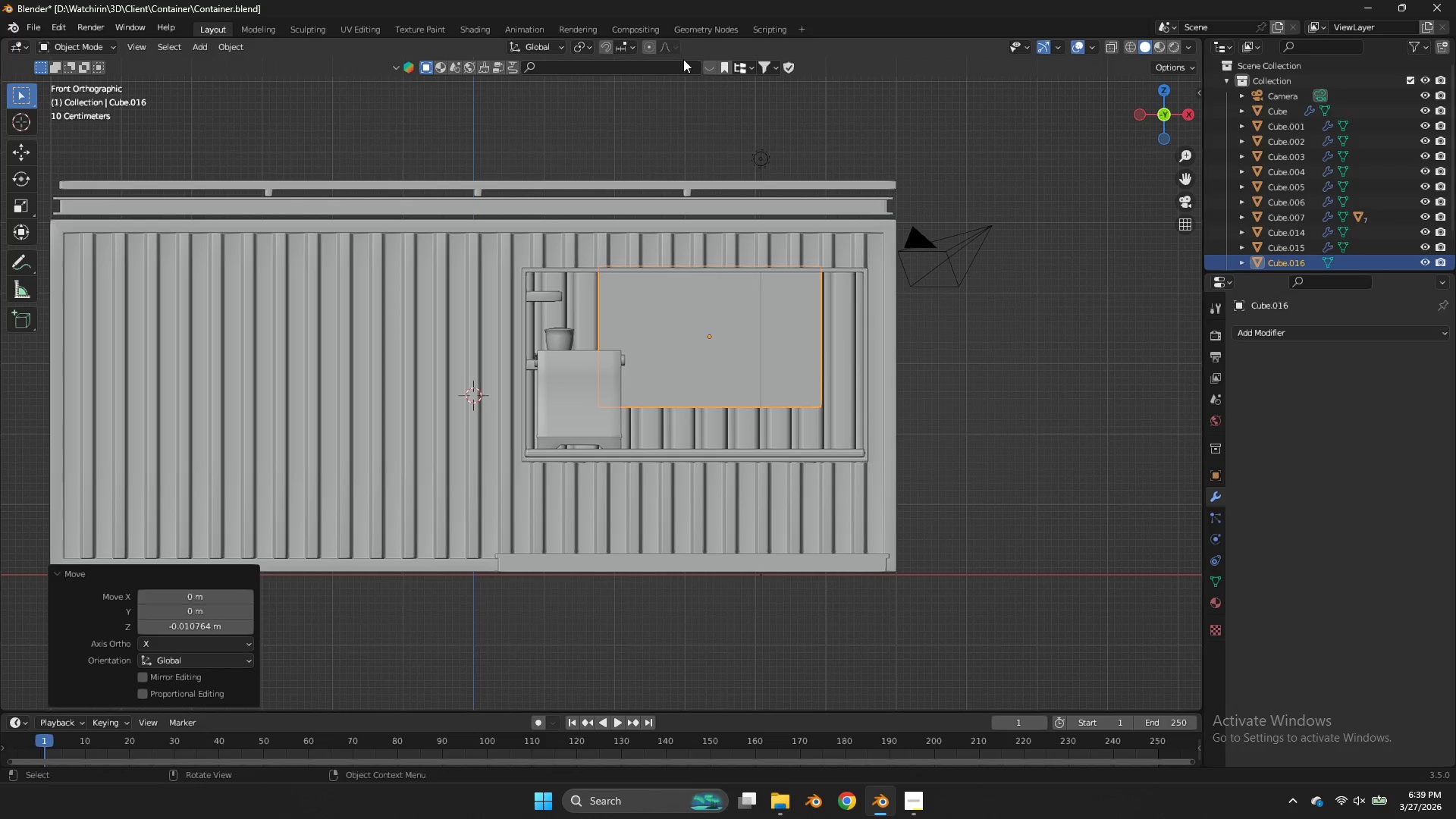 
key(Z)
 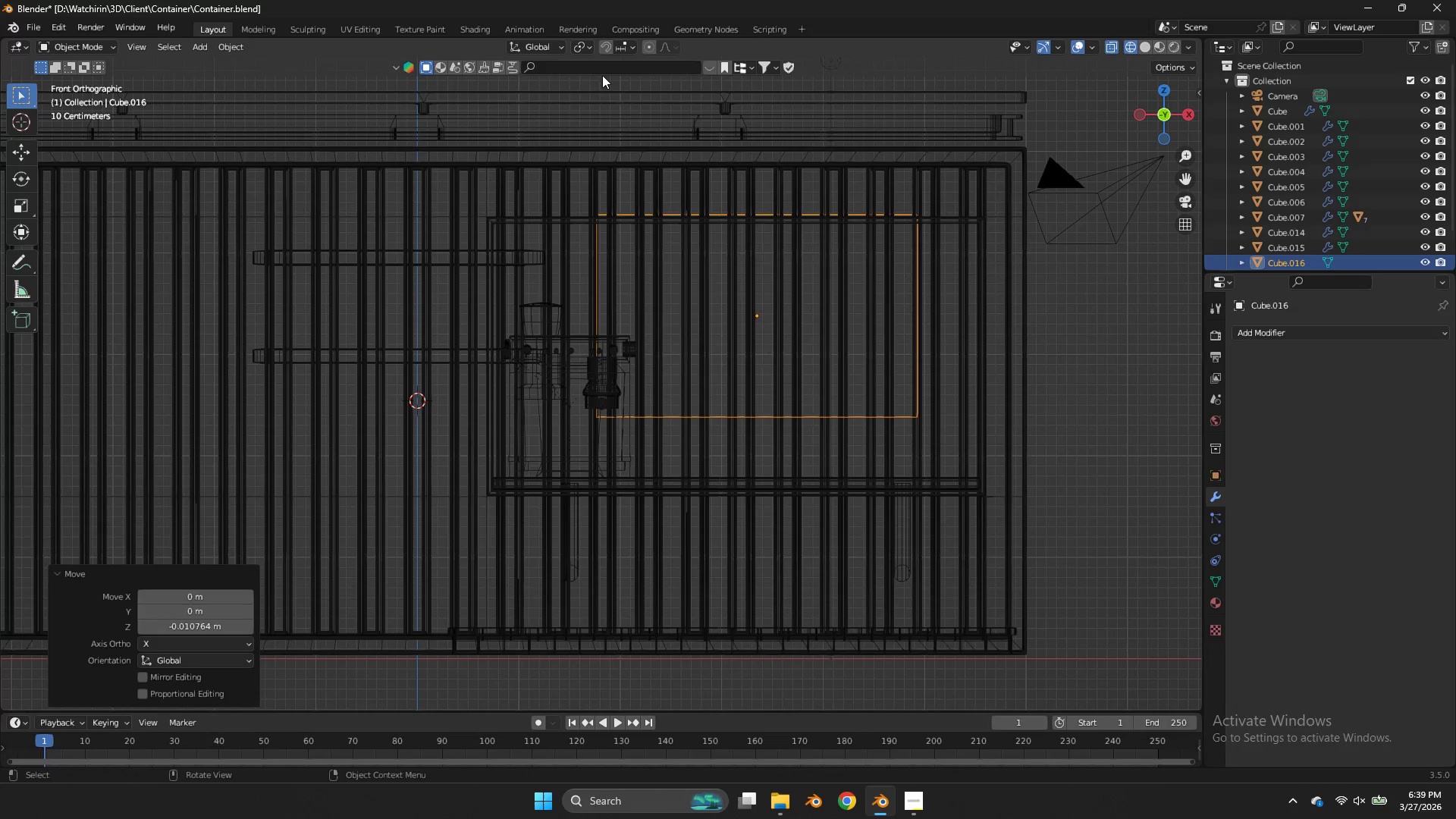 
scroll: coordinate [711, 103], scroll_direction: up, amount: 2.0
 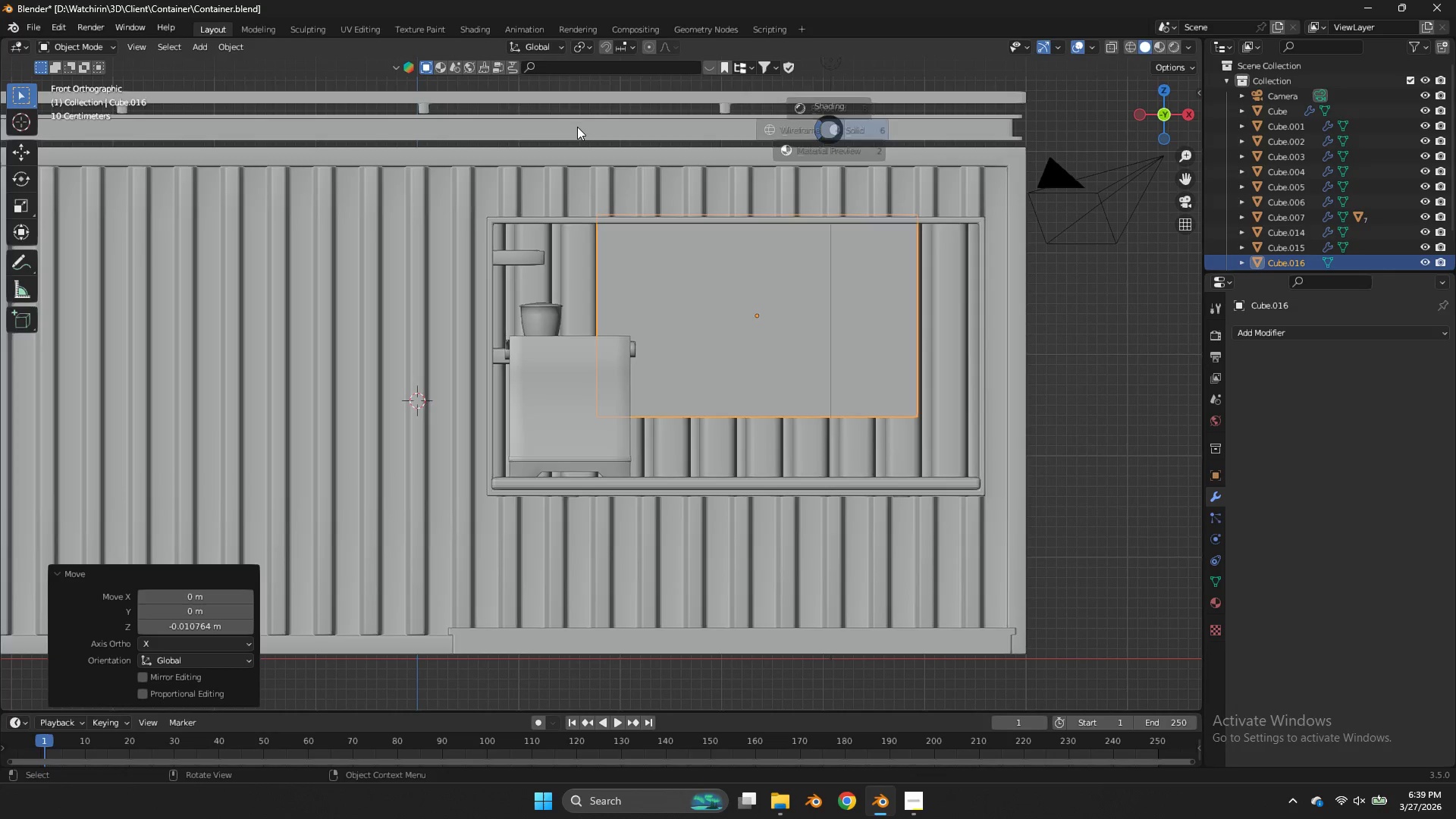 
key(Tab)
 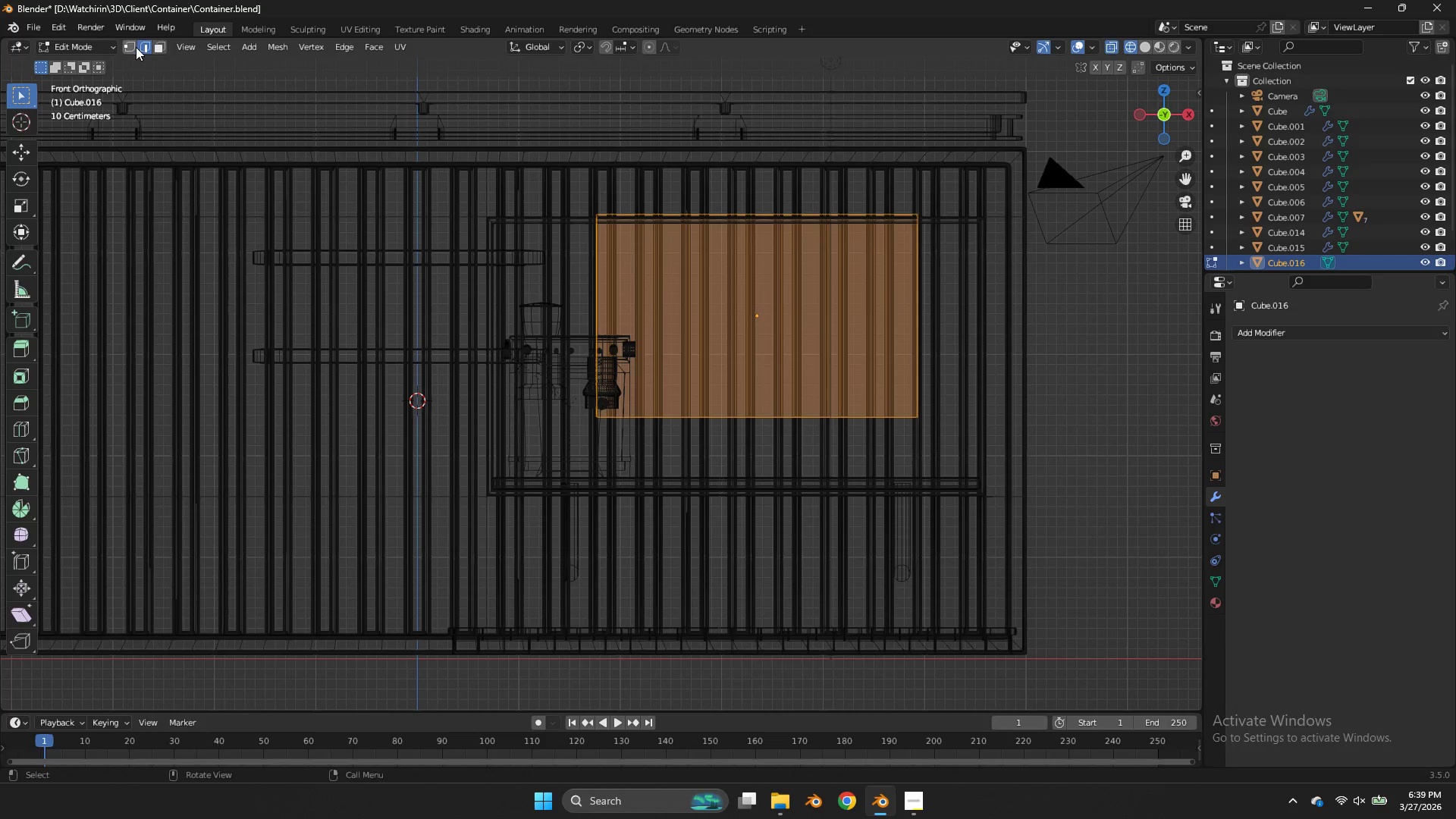 
left_click([155, 46])
 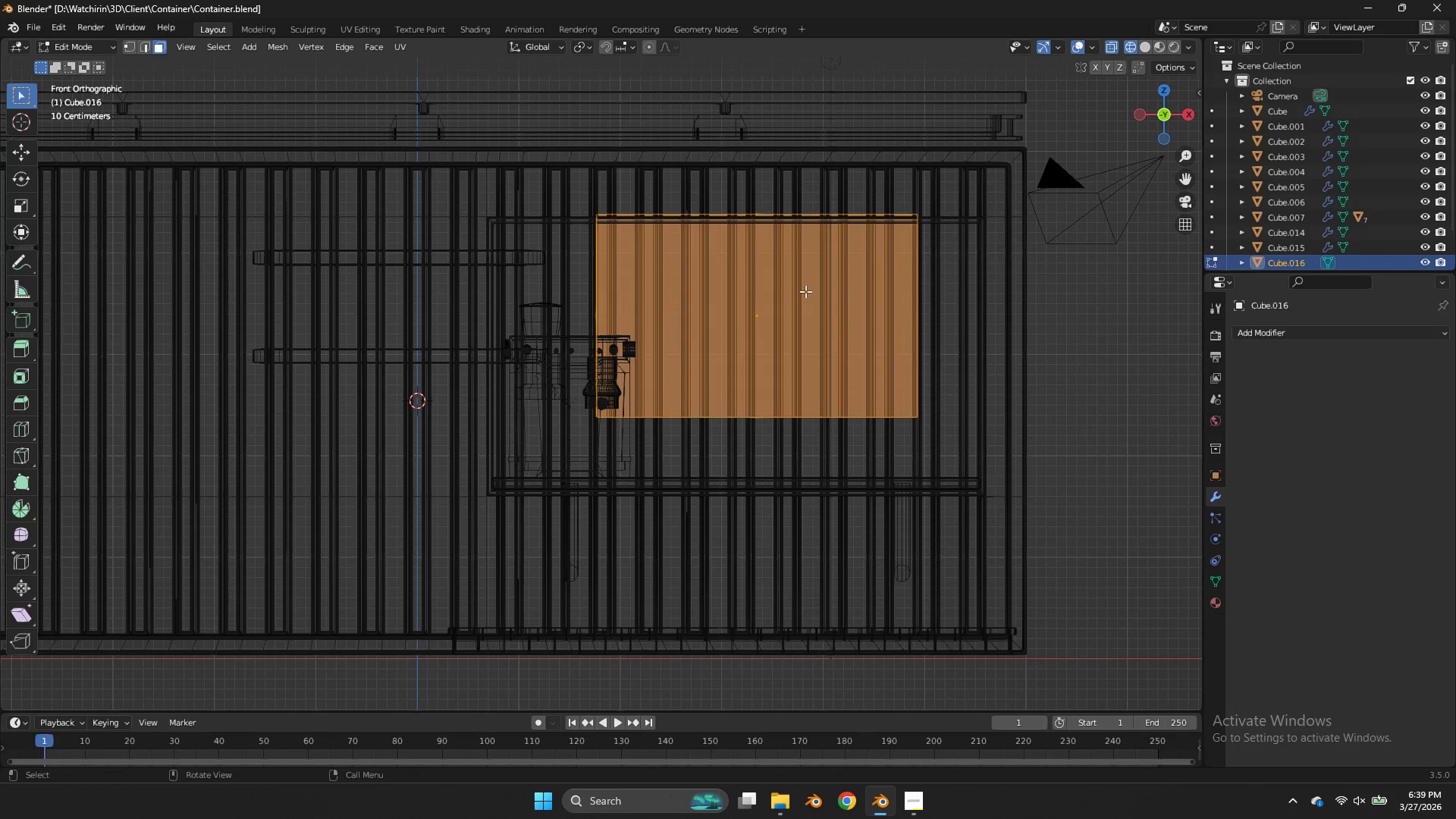 
left_click_drag(start_coordinate=[794, 284], to_coordinate=[693, 343])
 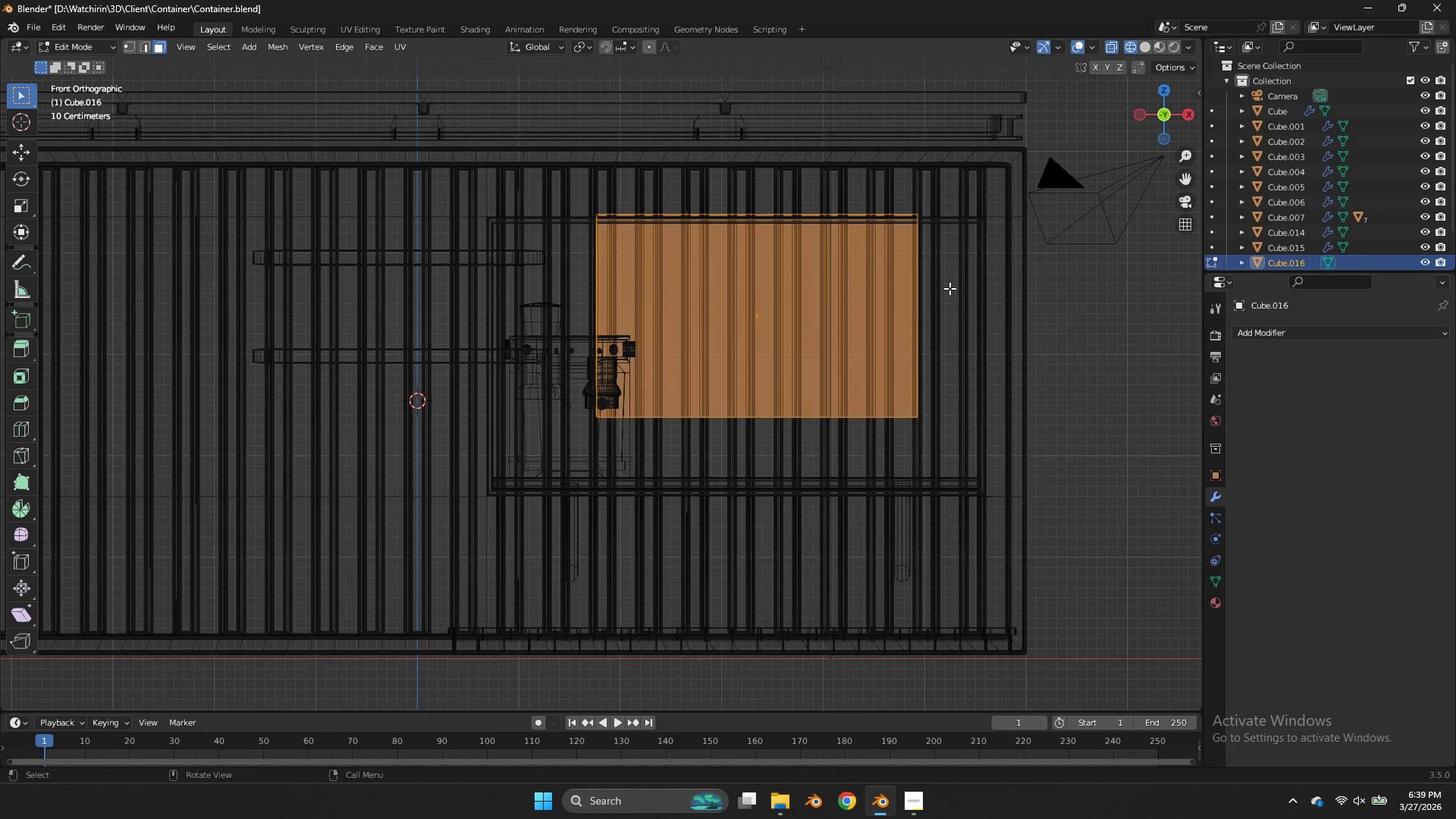 
key(Z)
 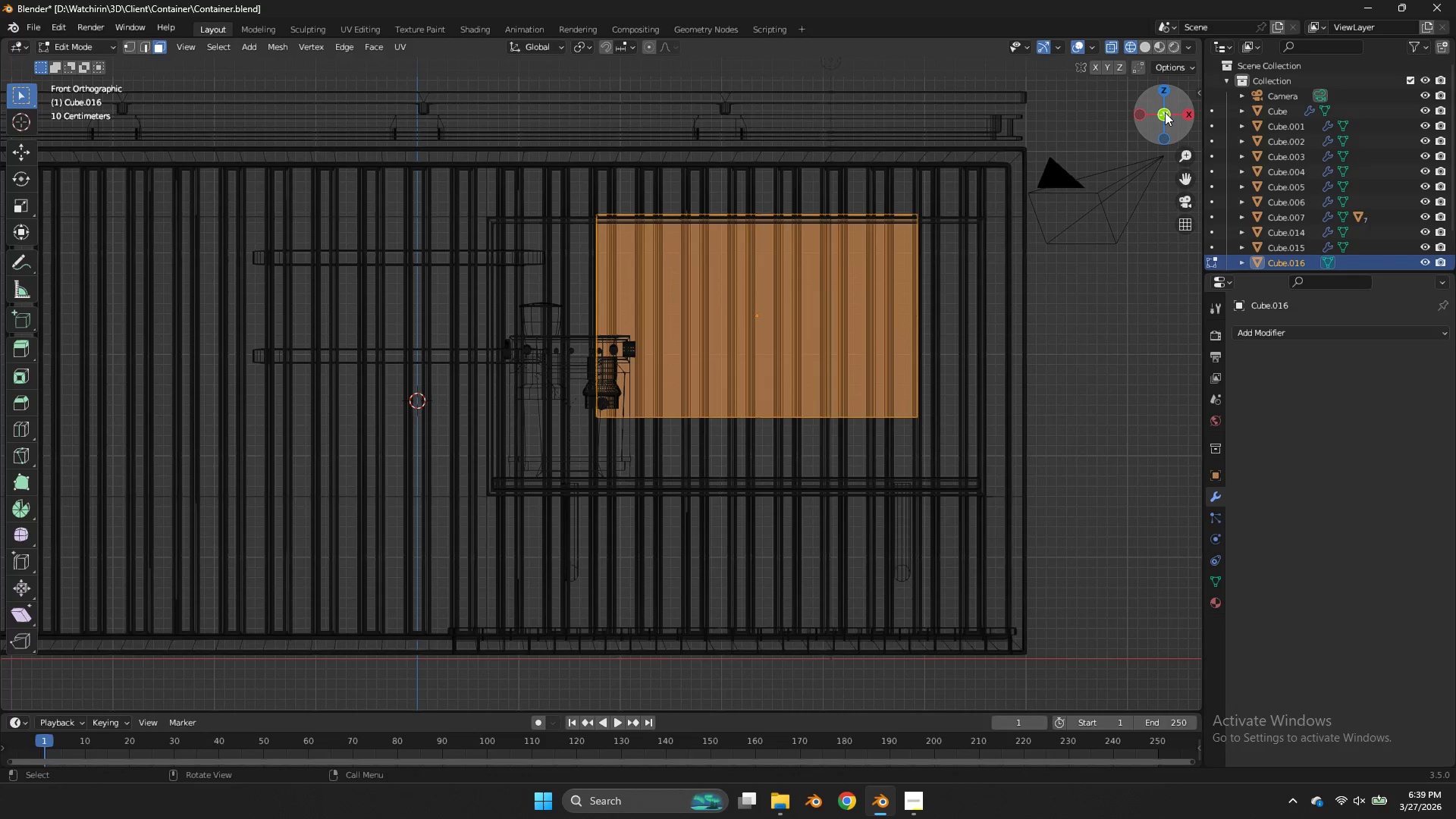 
left_click_drag(start_coordinate=[1167, 113], to_coordinate=[930, 127])
 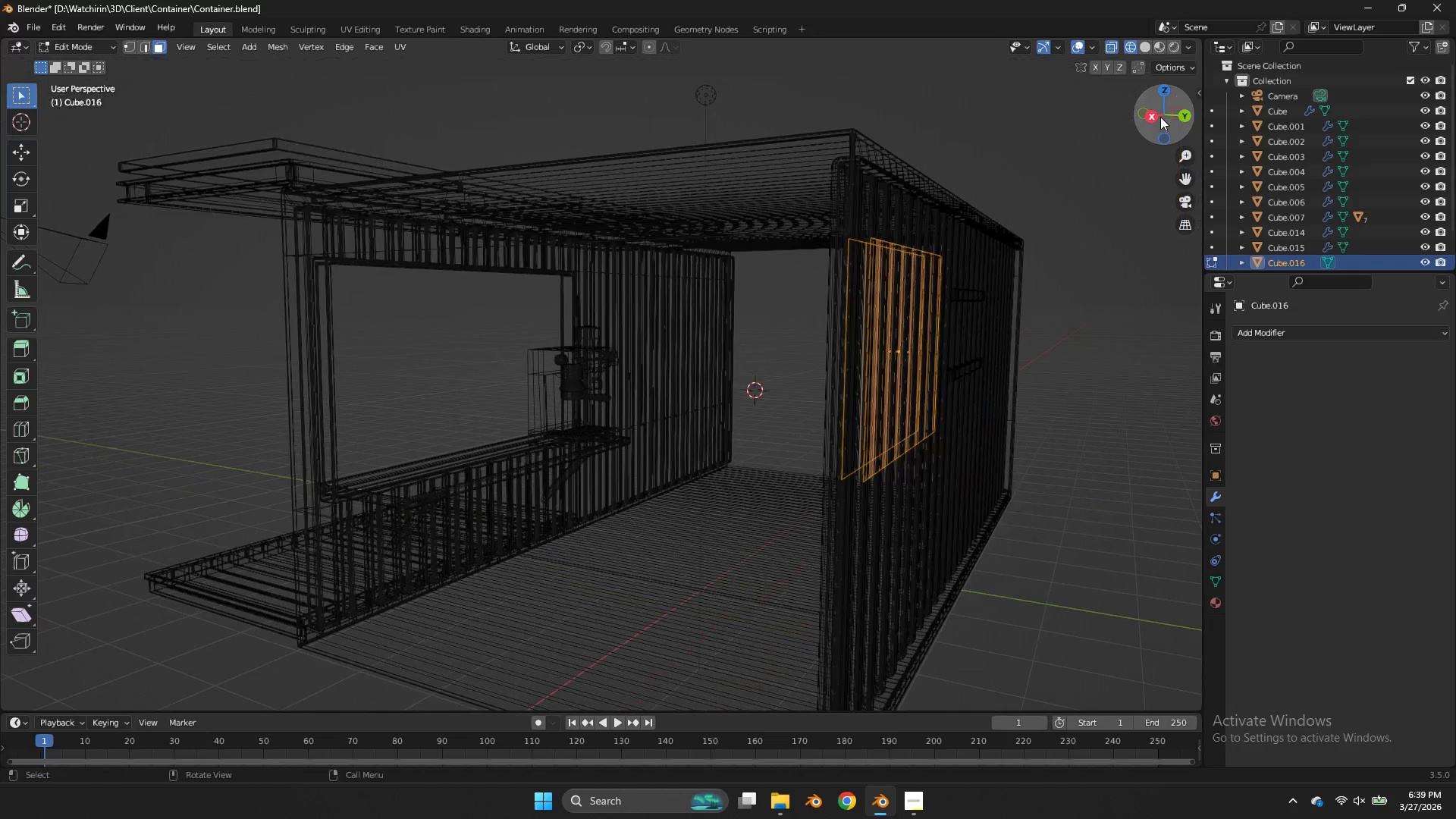 
scroll: coordinate [1160, 117], scroll_direction: down, amount: 2.0
 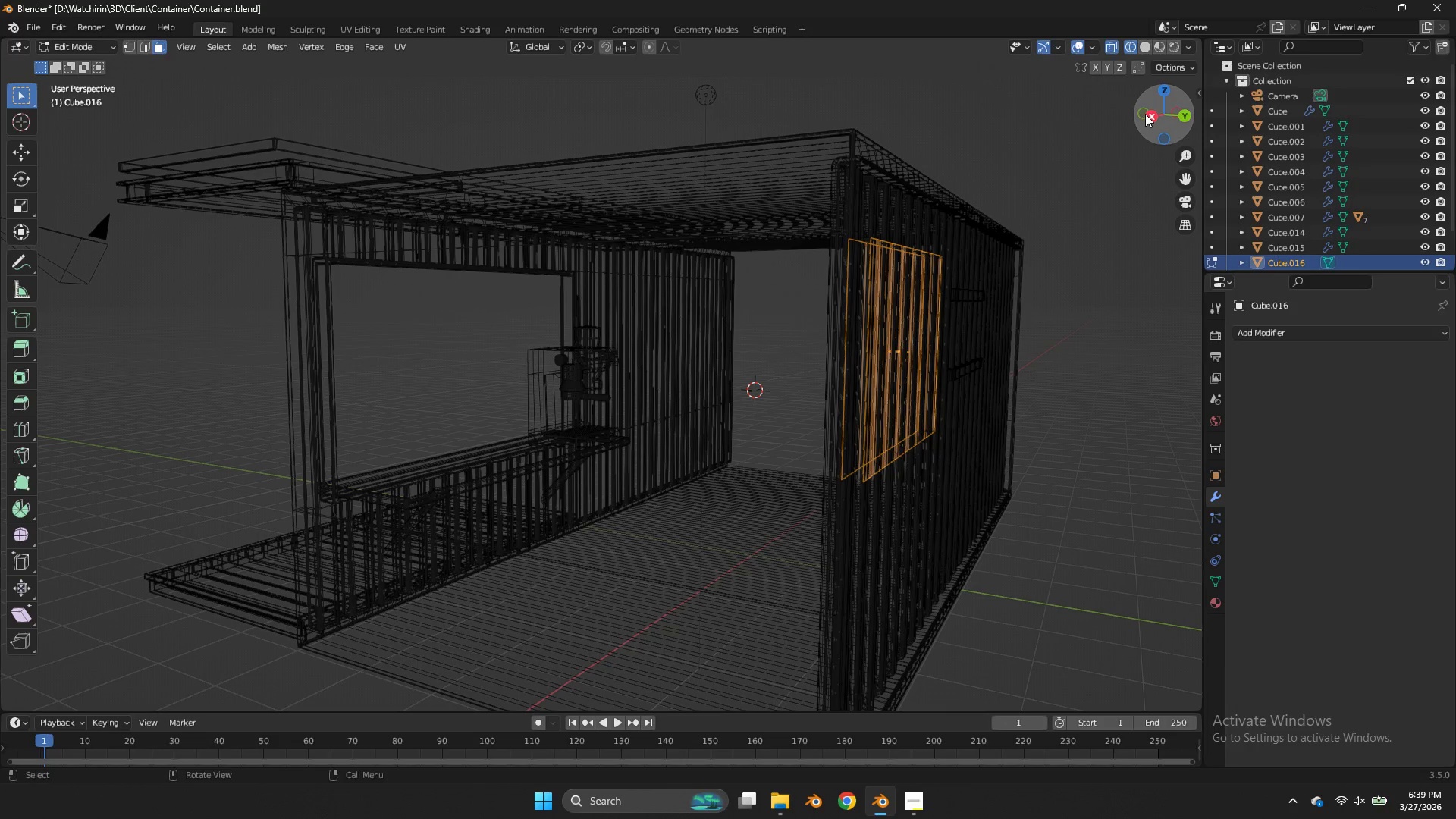 
left_click([1142, 112])
 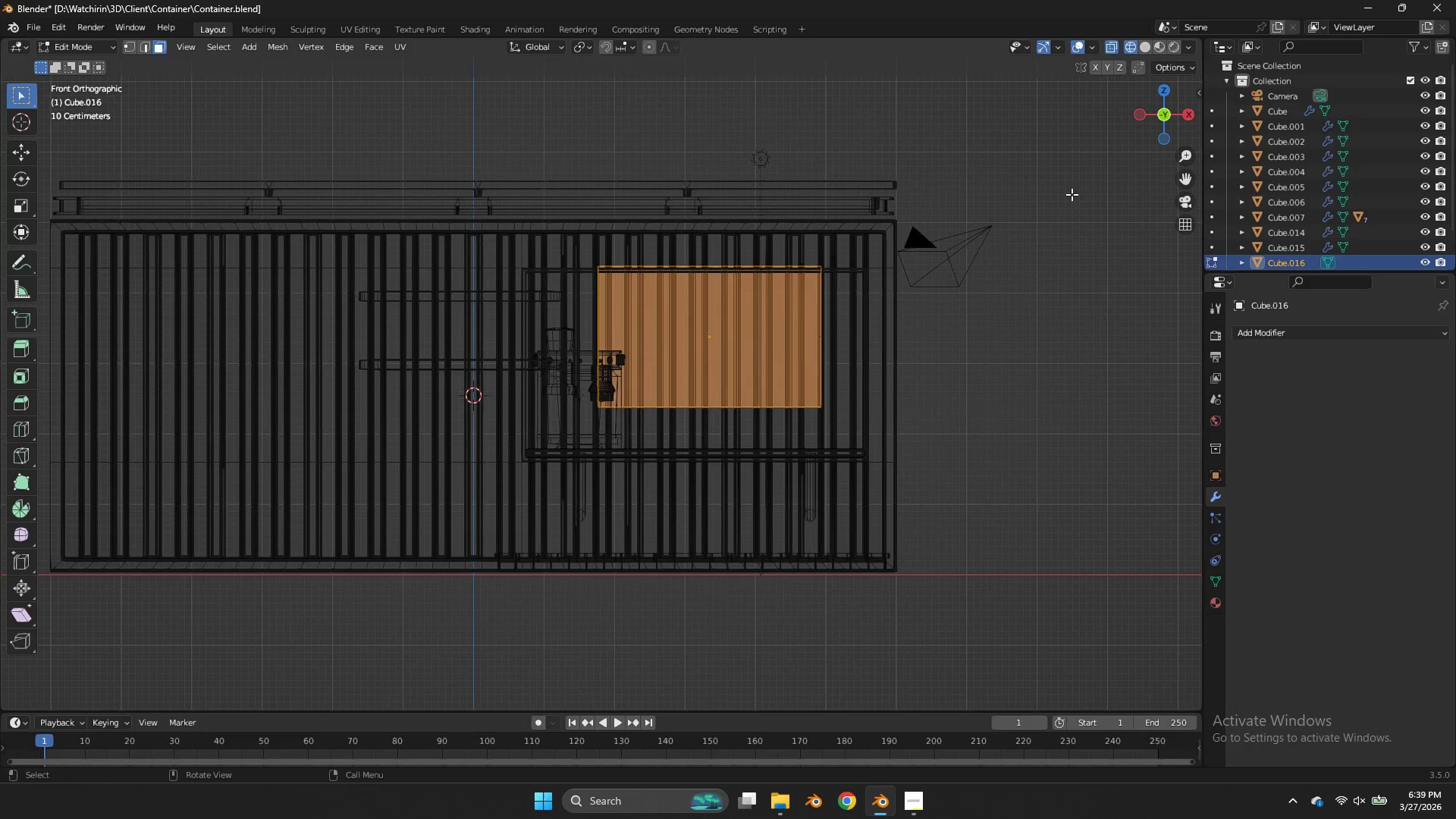 
key(E)
 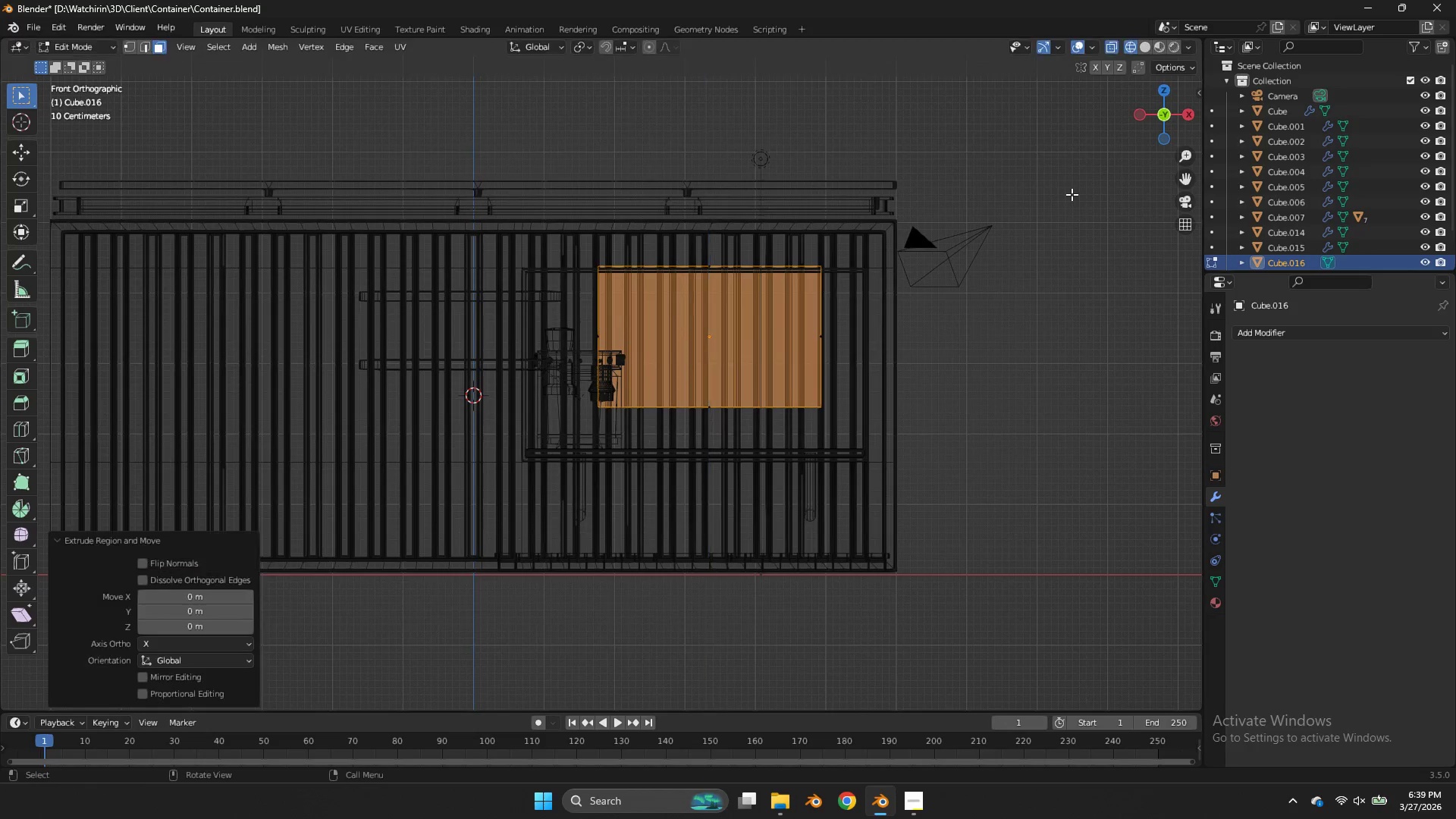 
right_click([1072, 194])
 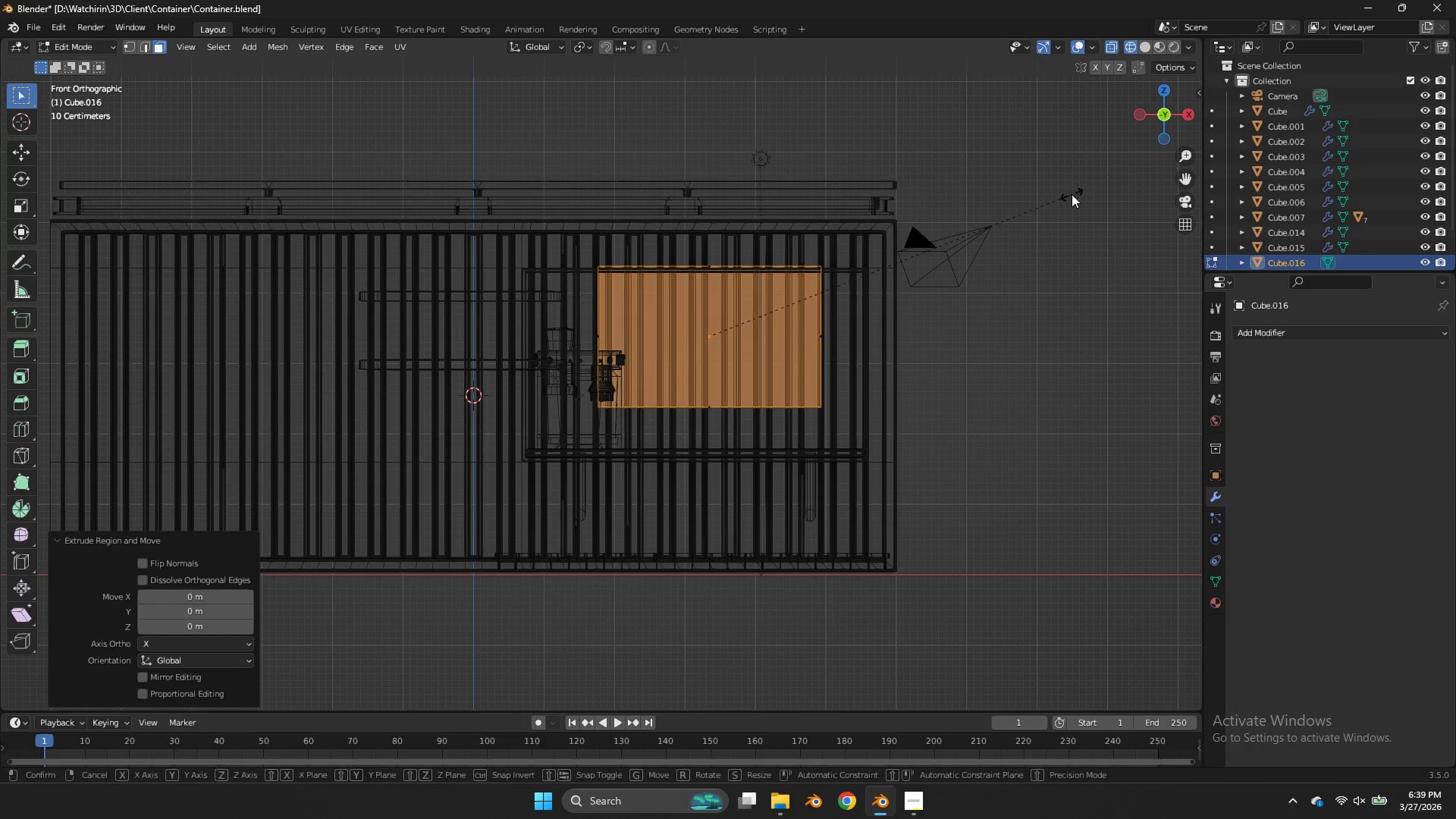 
key(S)
 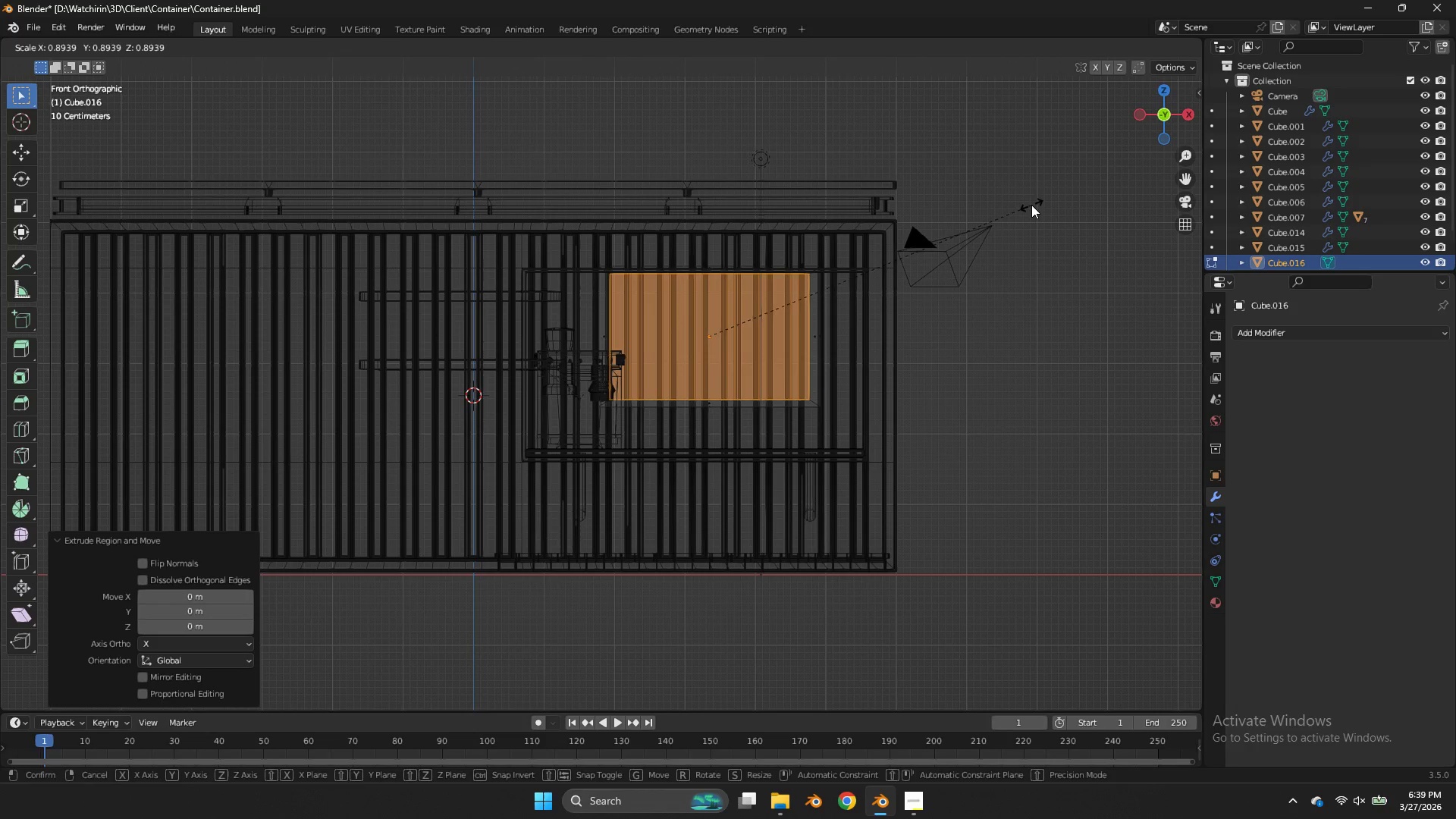 
left_click([989, 210])
 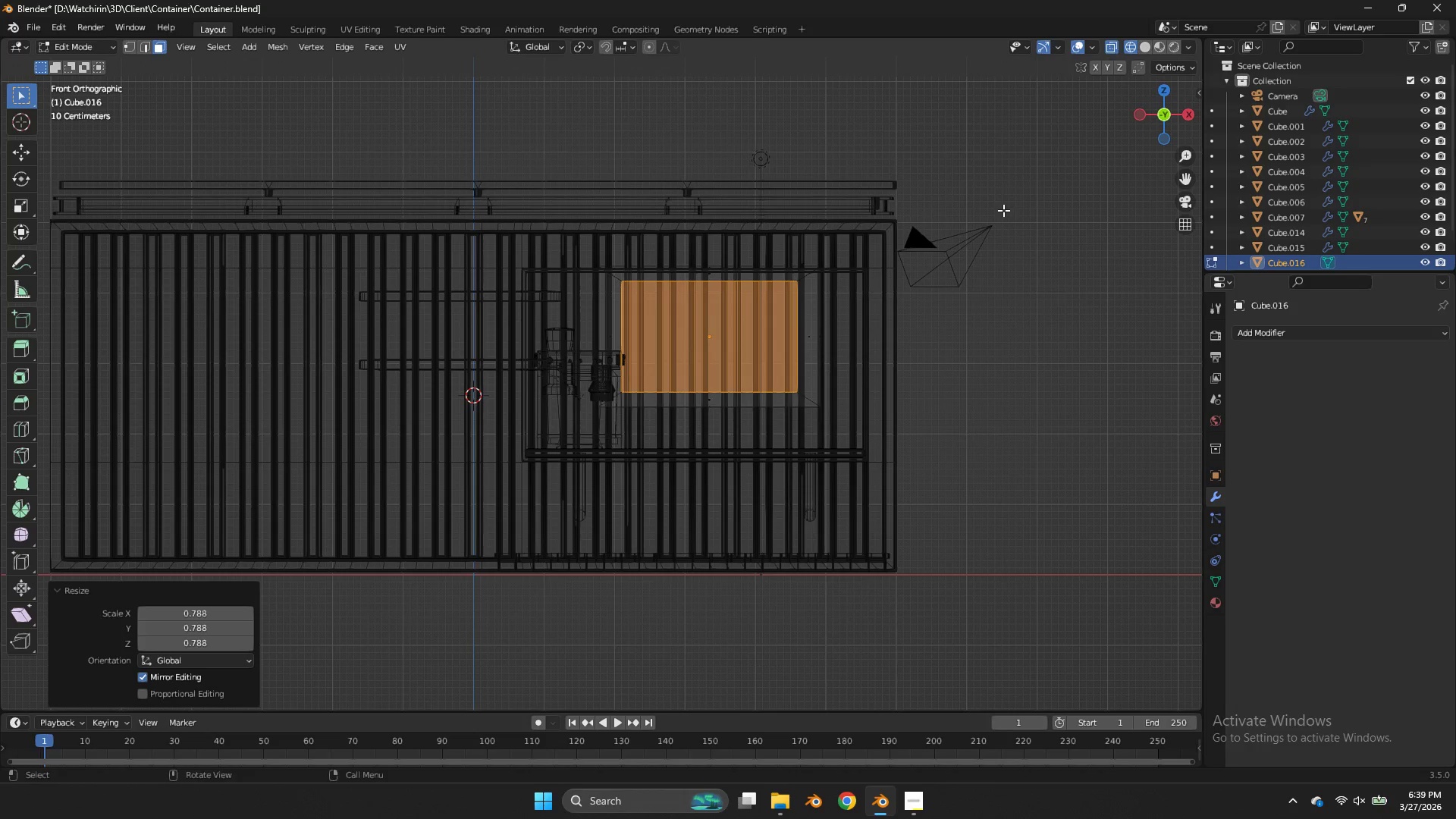 
key(Z)
 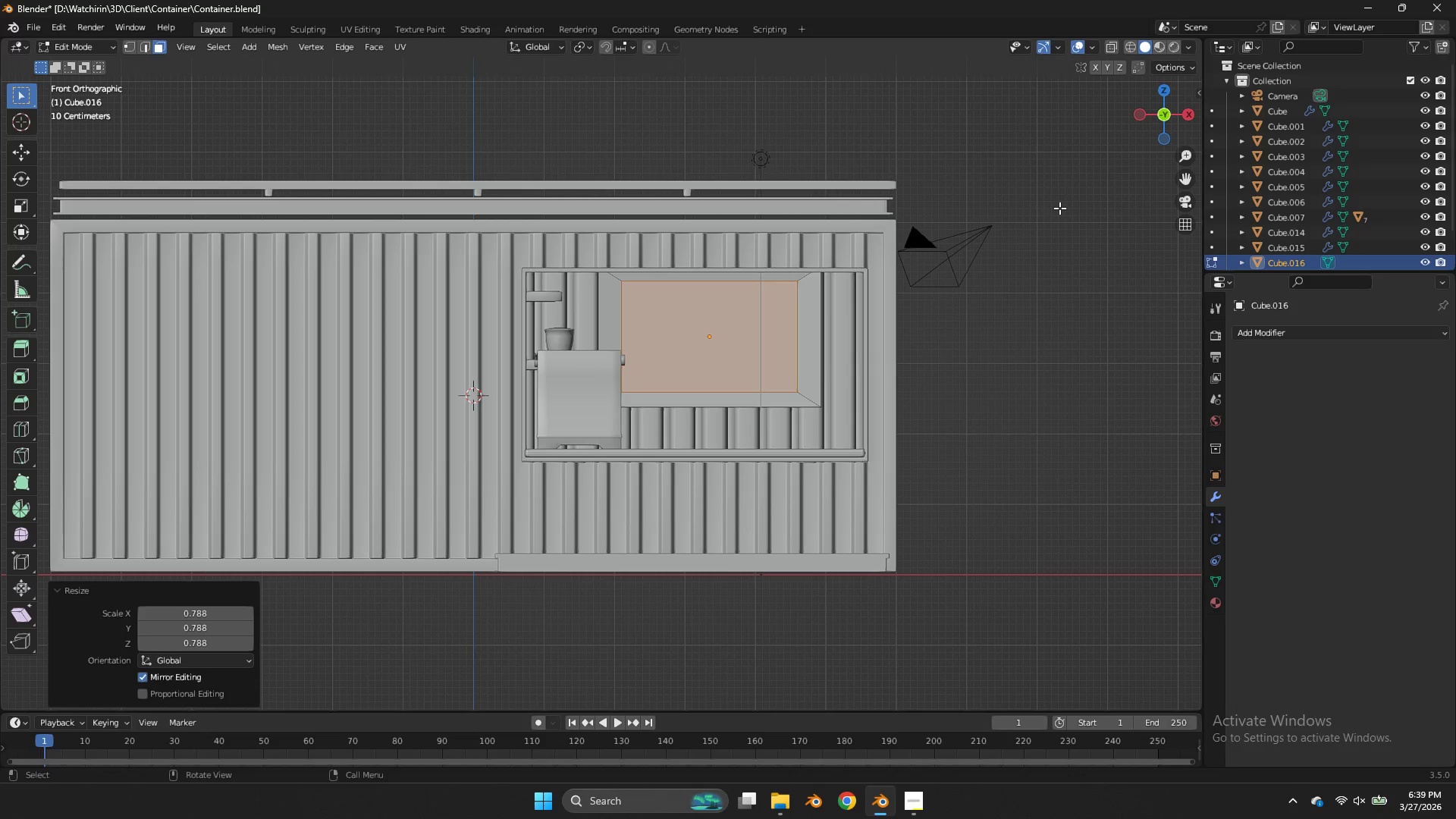 
key(Control+Z)
 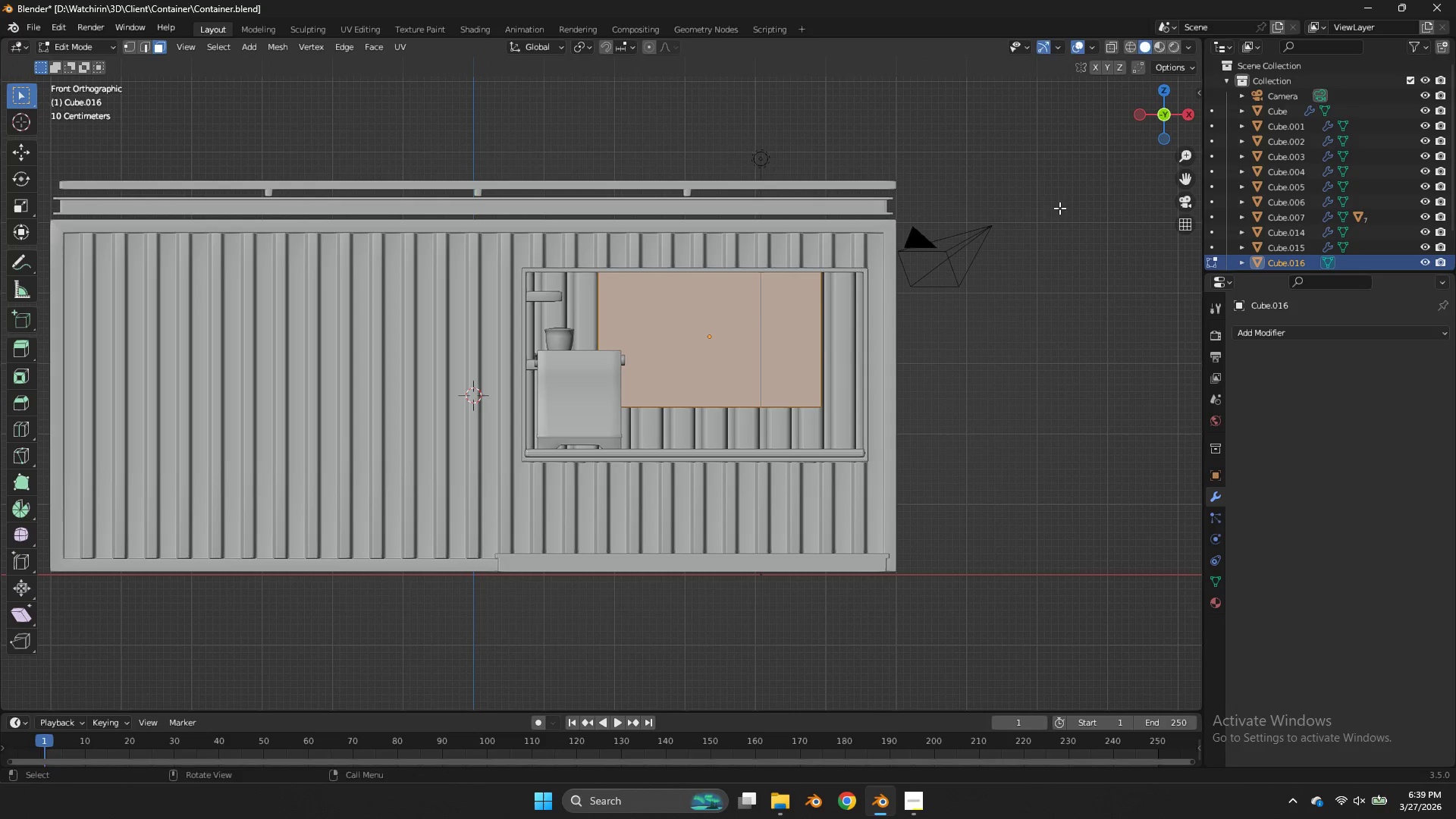 
key(S)
 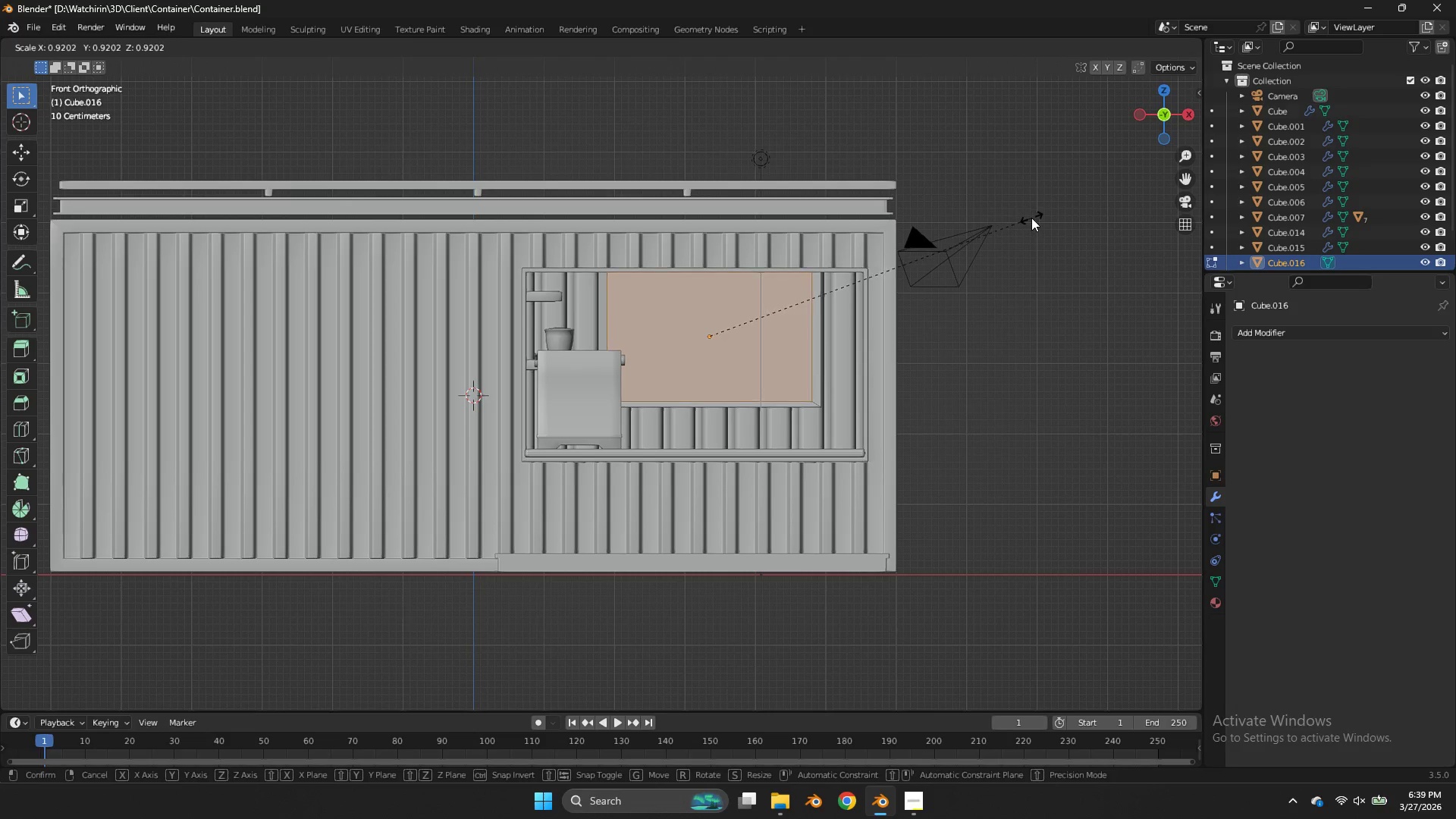 
left_click([1032, 218])
 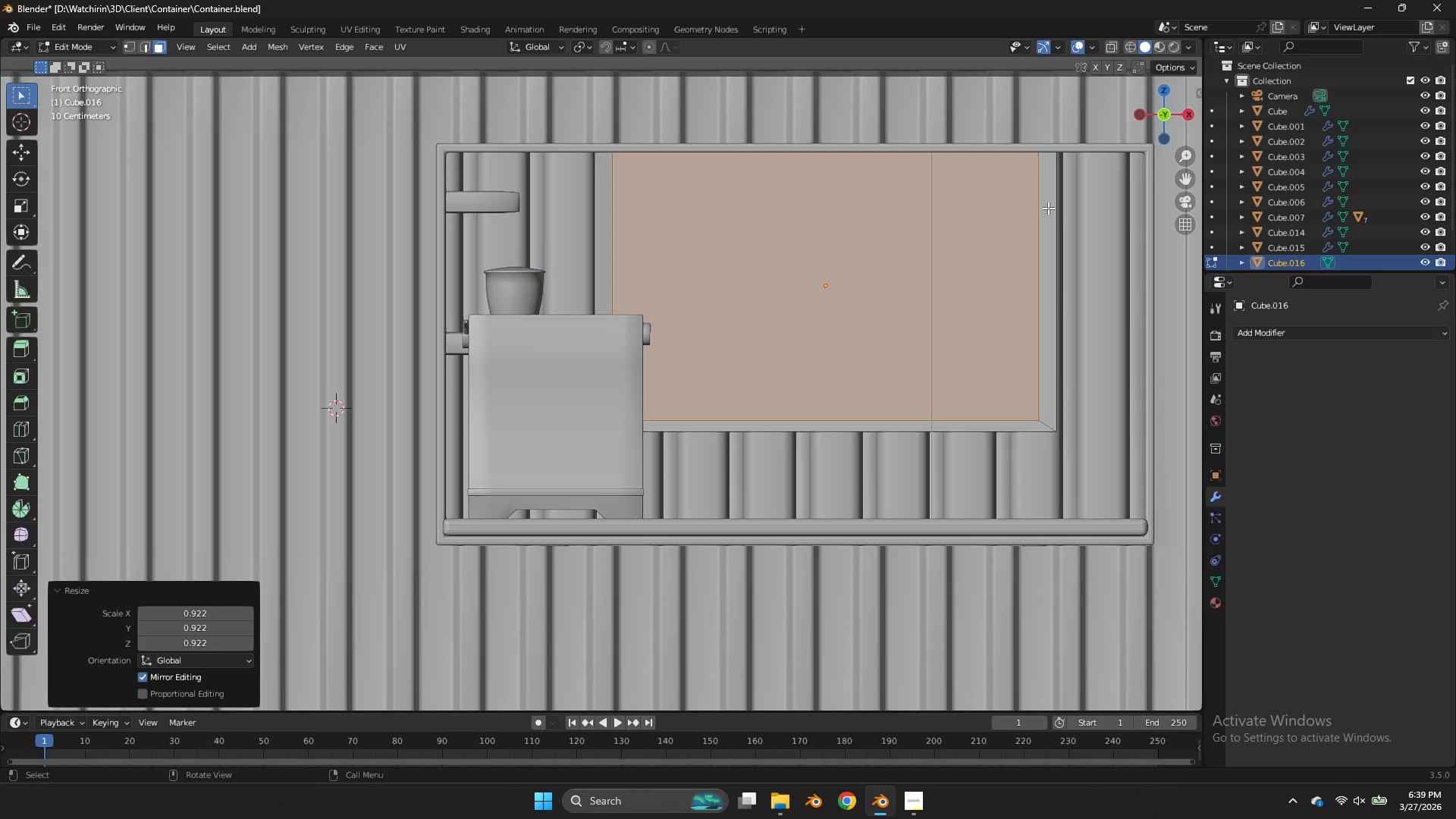 
scroll: coordinate [1048, 209], scroll_direction: up, amount: 4.0
 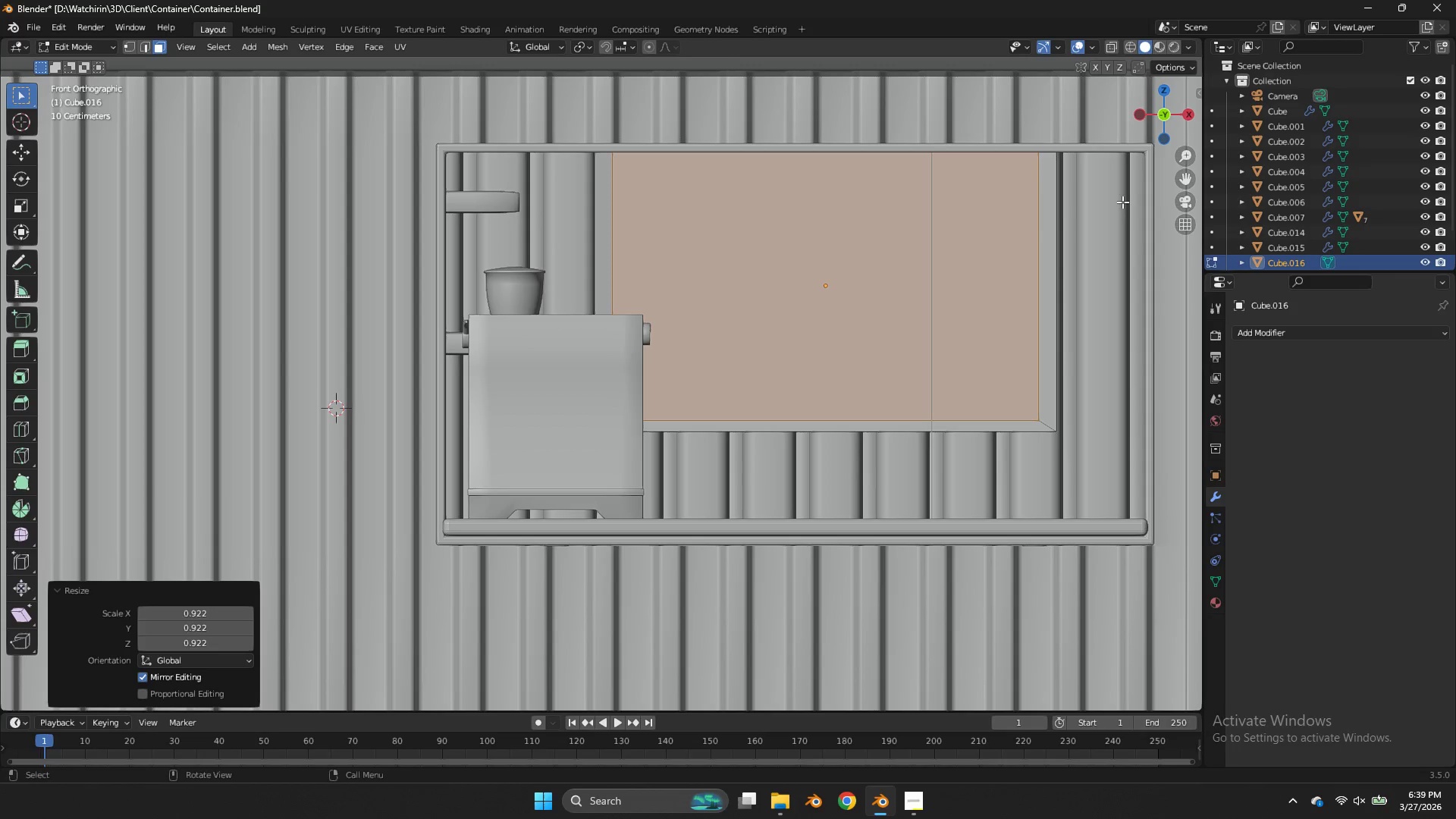 
type(sx)
 